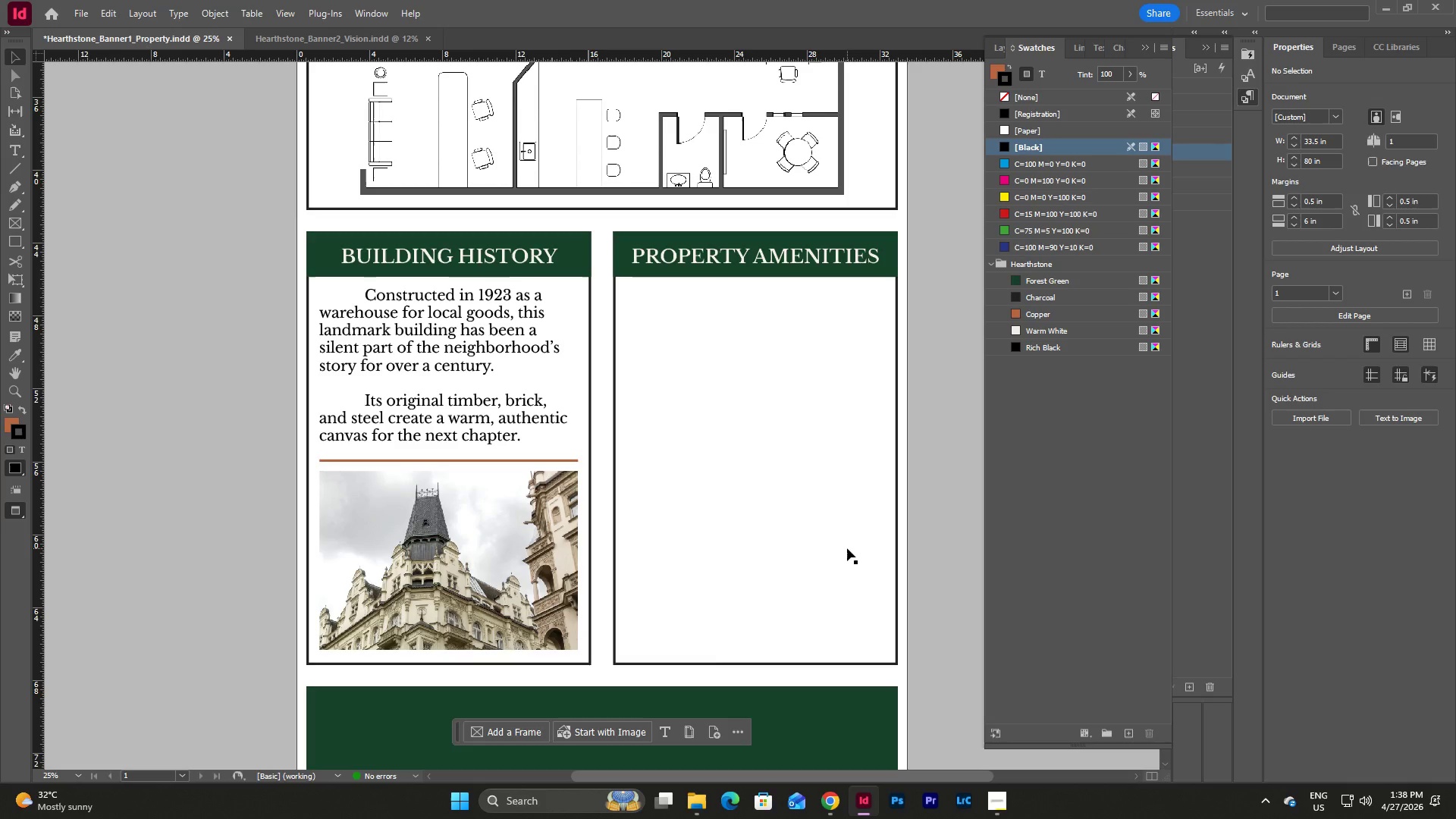 
left_click([449, 512])
 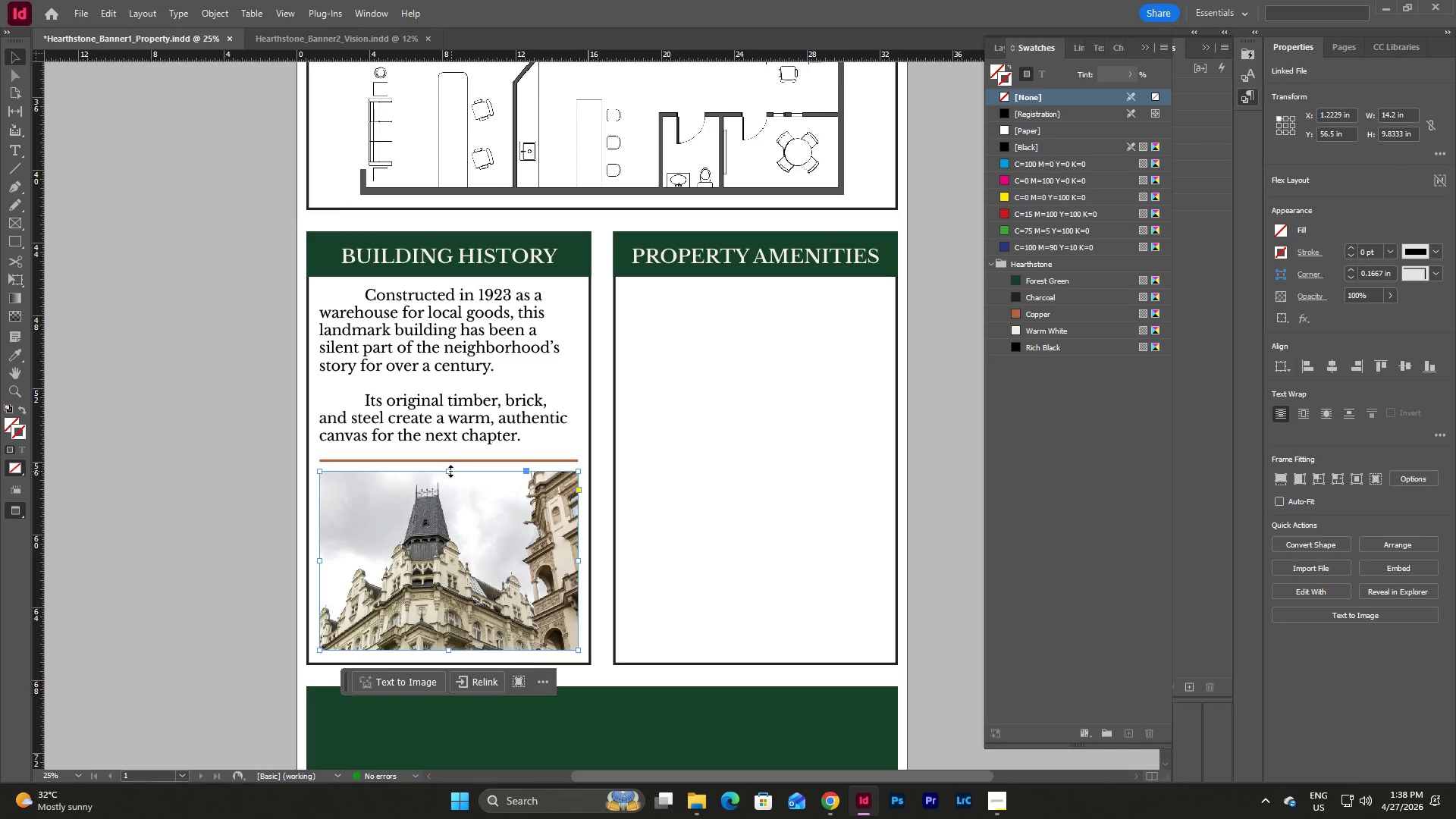 
left_click_drag(start_coordinate=[450, 471], to_coordinate=[450, 478])
 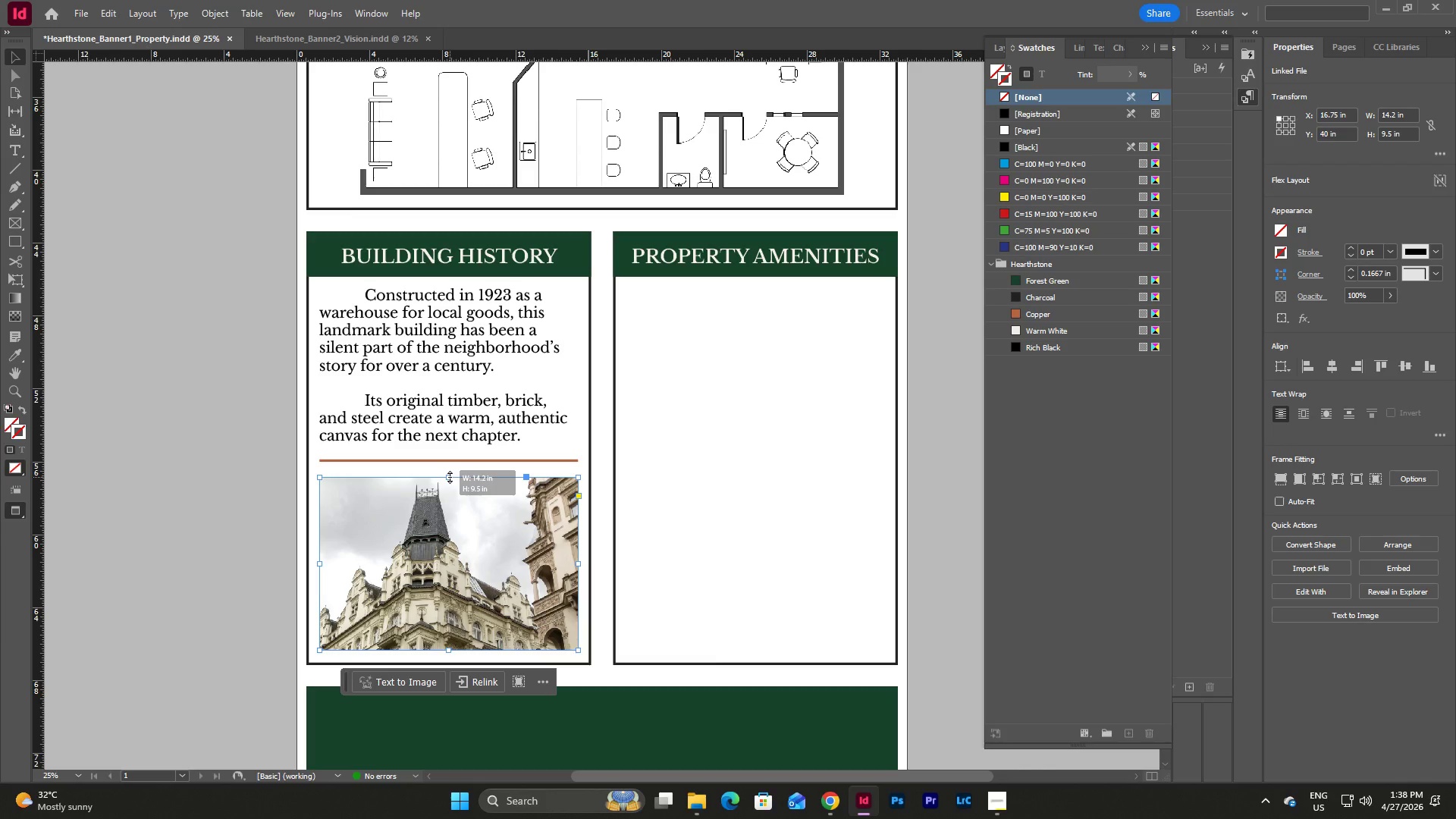 
wait(6.7)
 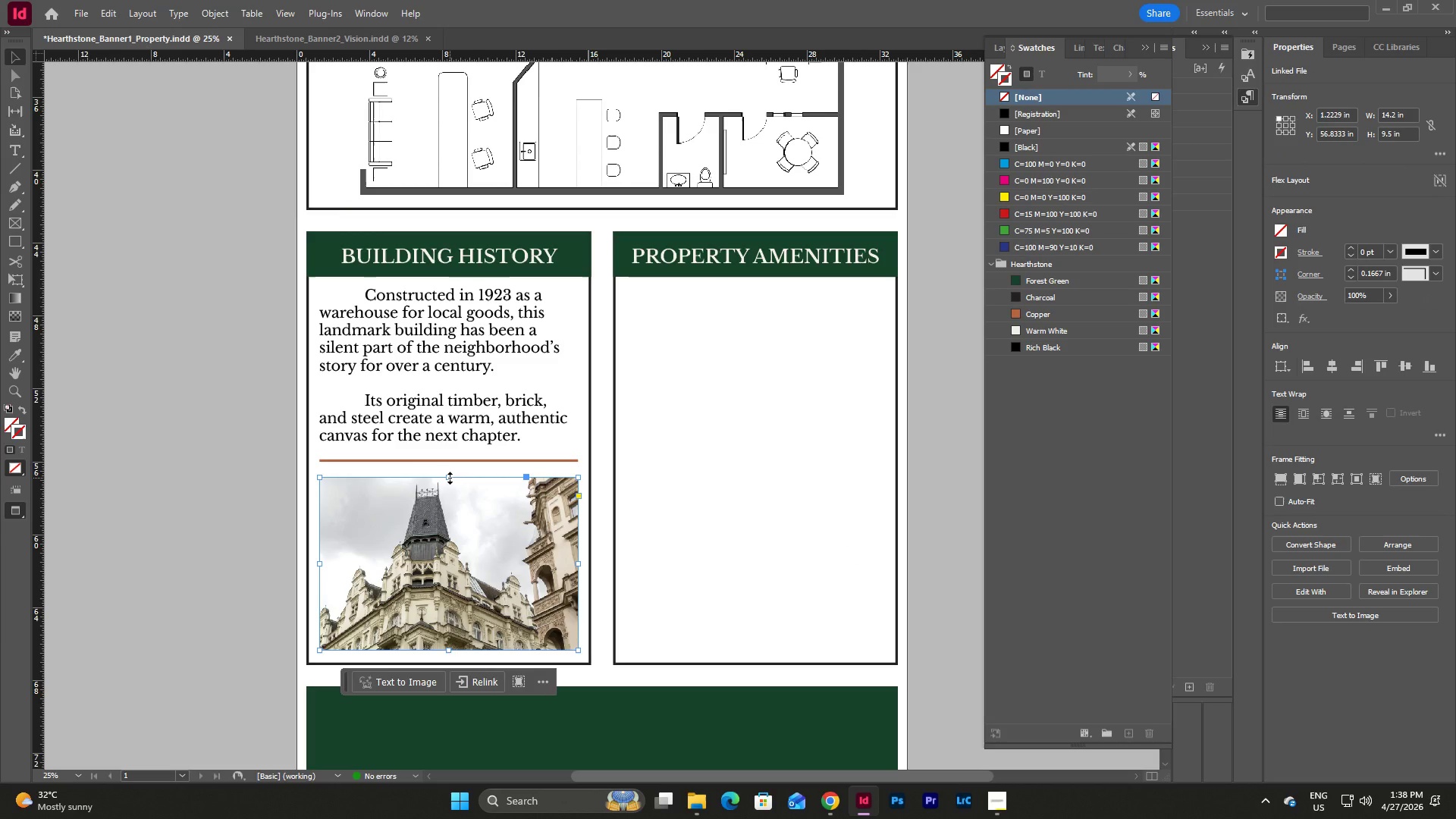 
left_click([594, 472])
 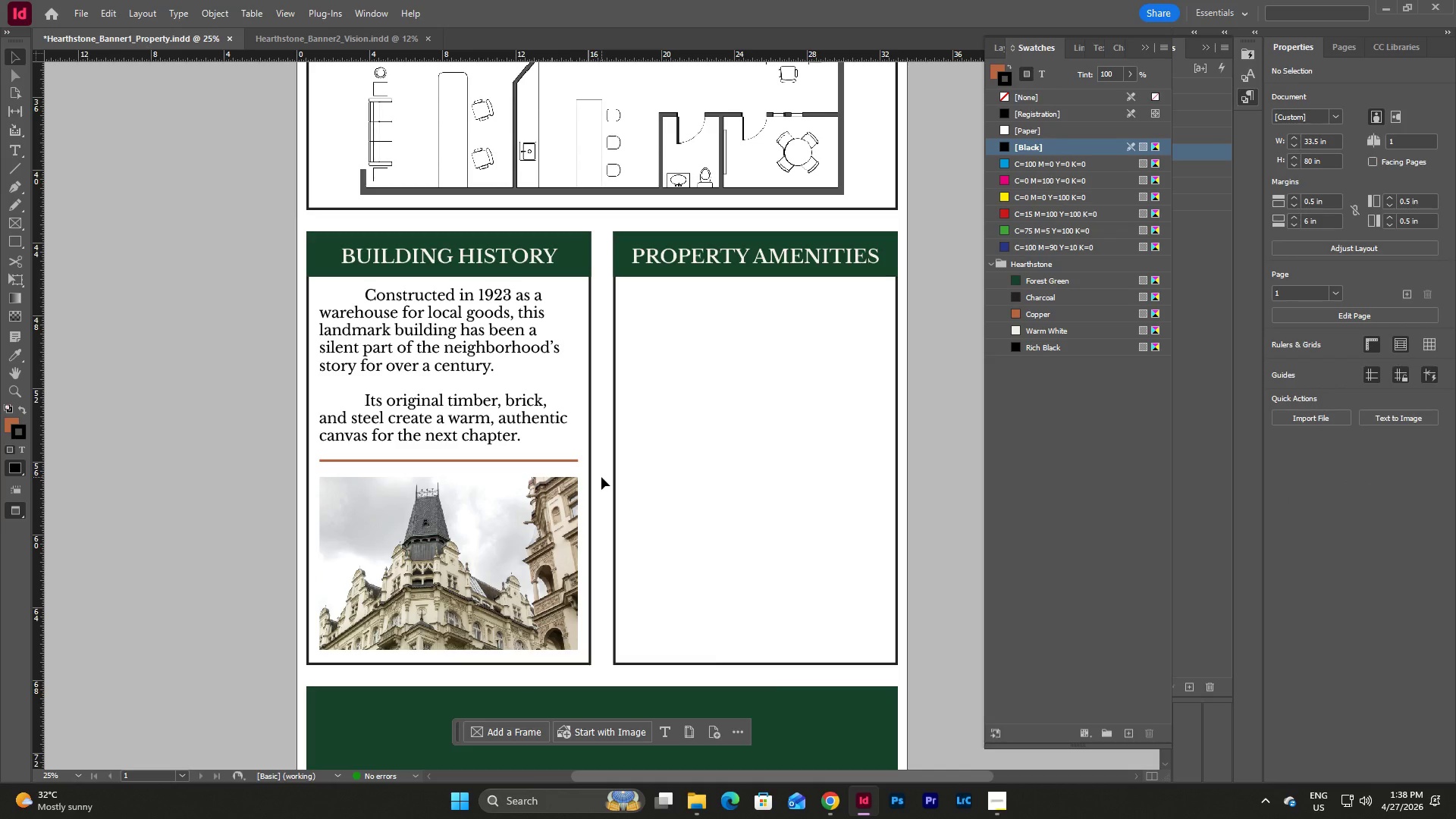 
type(ww)
 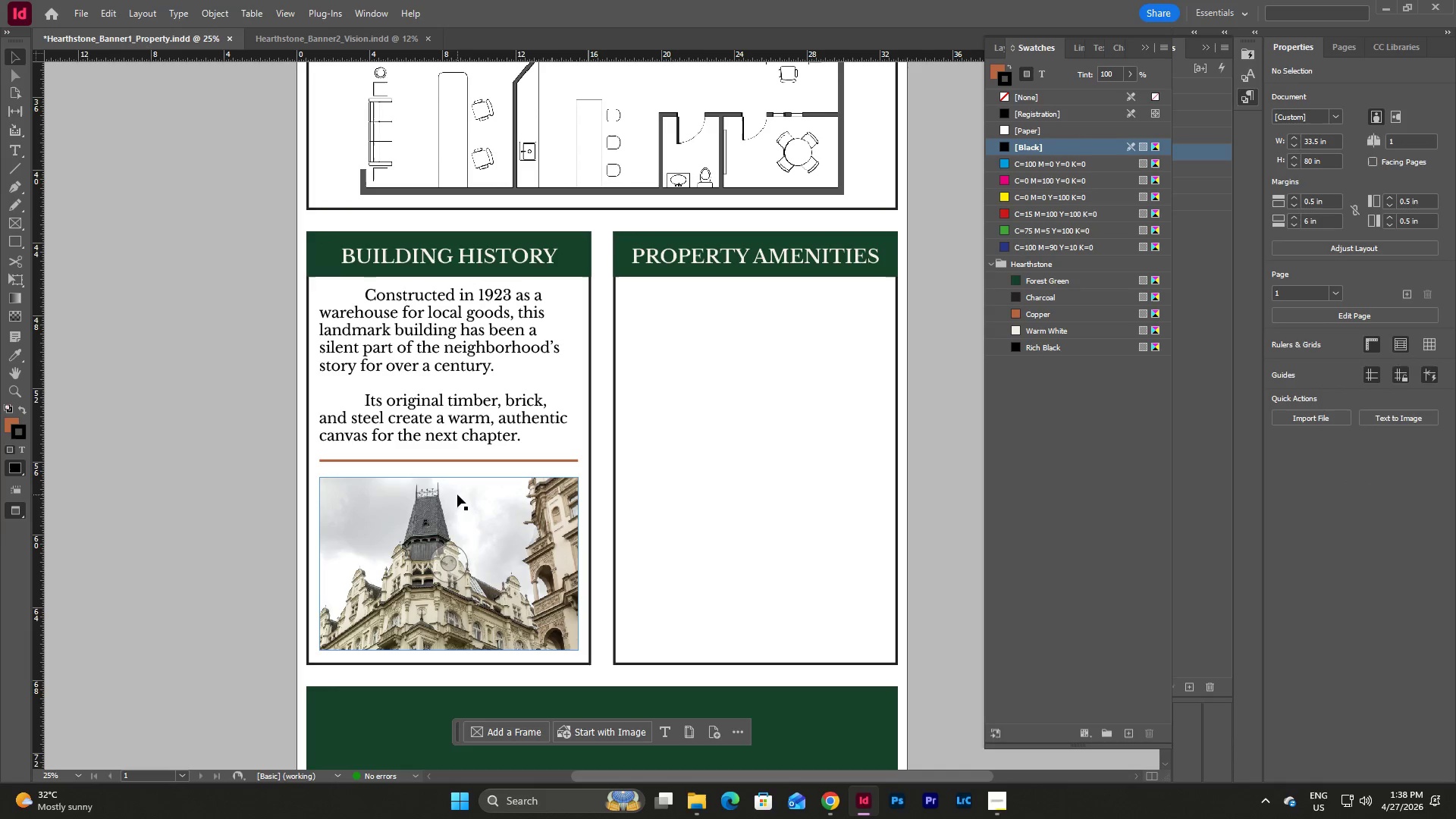 
double_click([457, 494])
 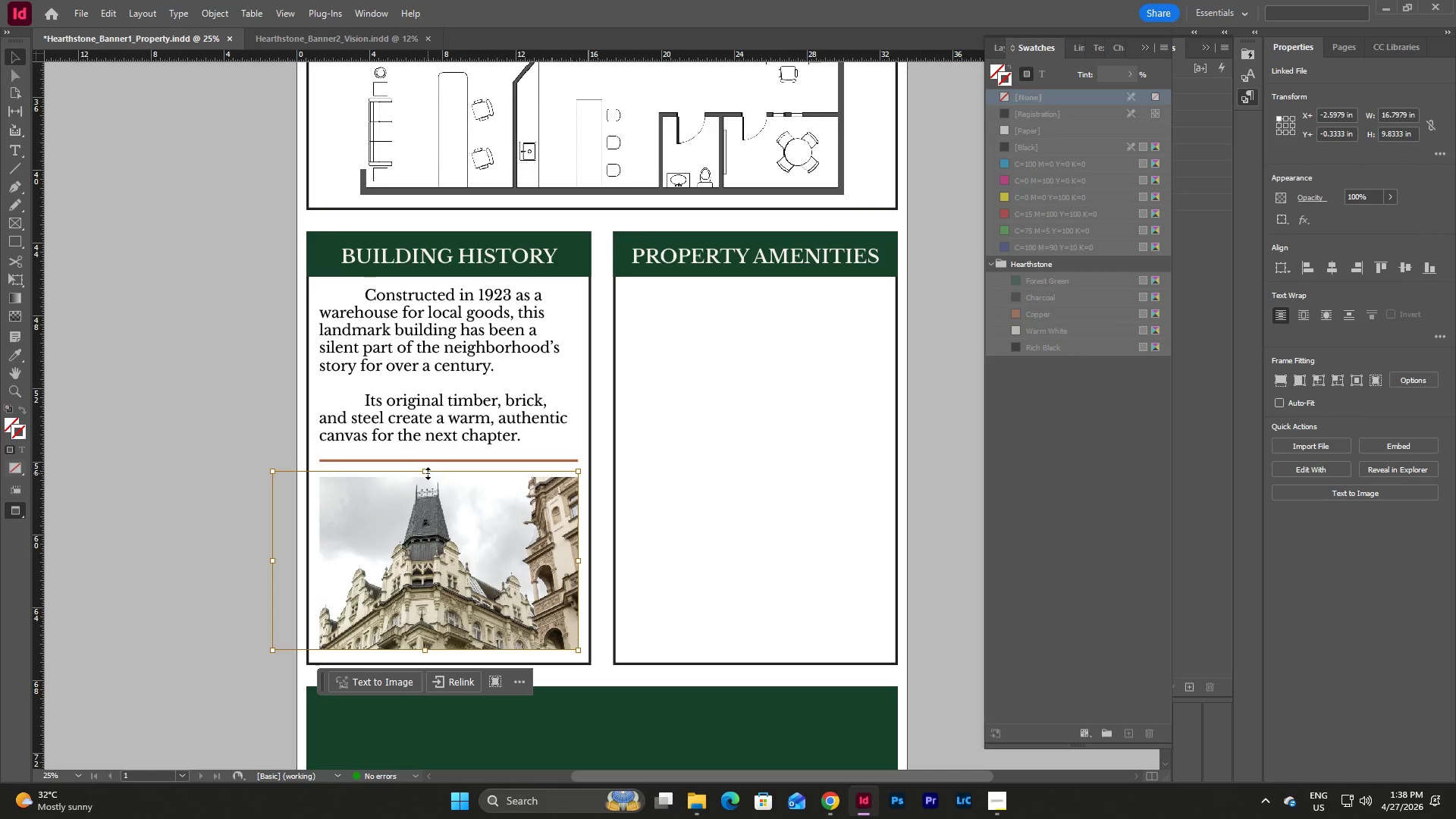 
left_click_drag(start_coordinate=[426, 472], to_coordinate=[426, 476])
 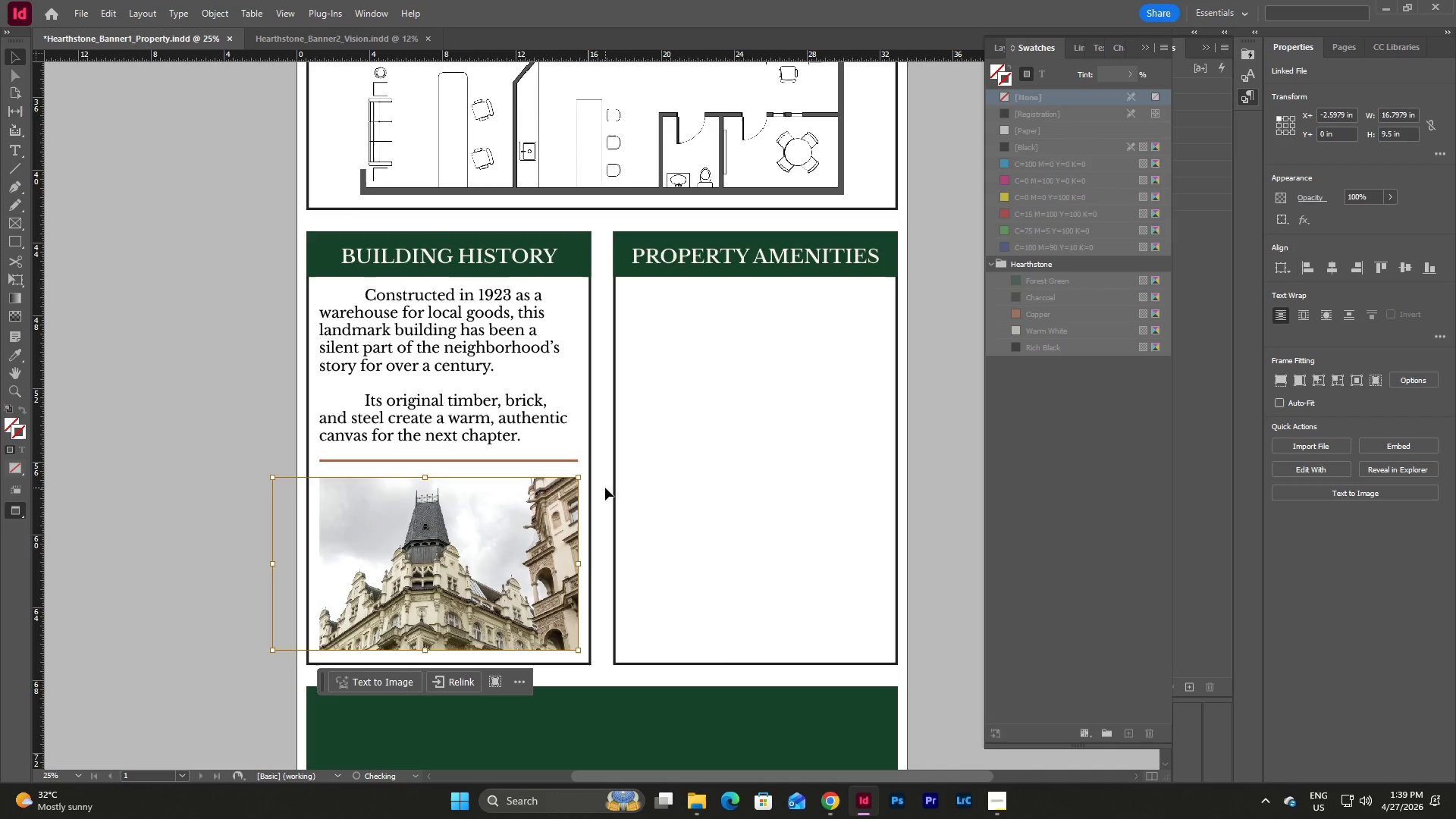 
left_click([605, 488])
 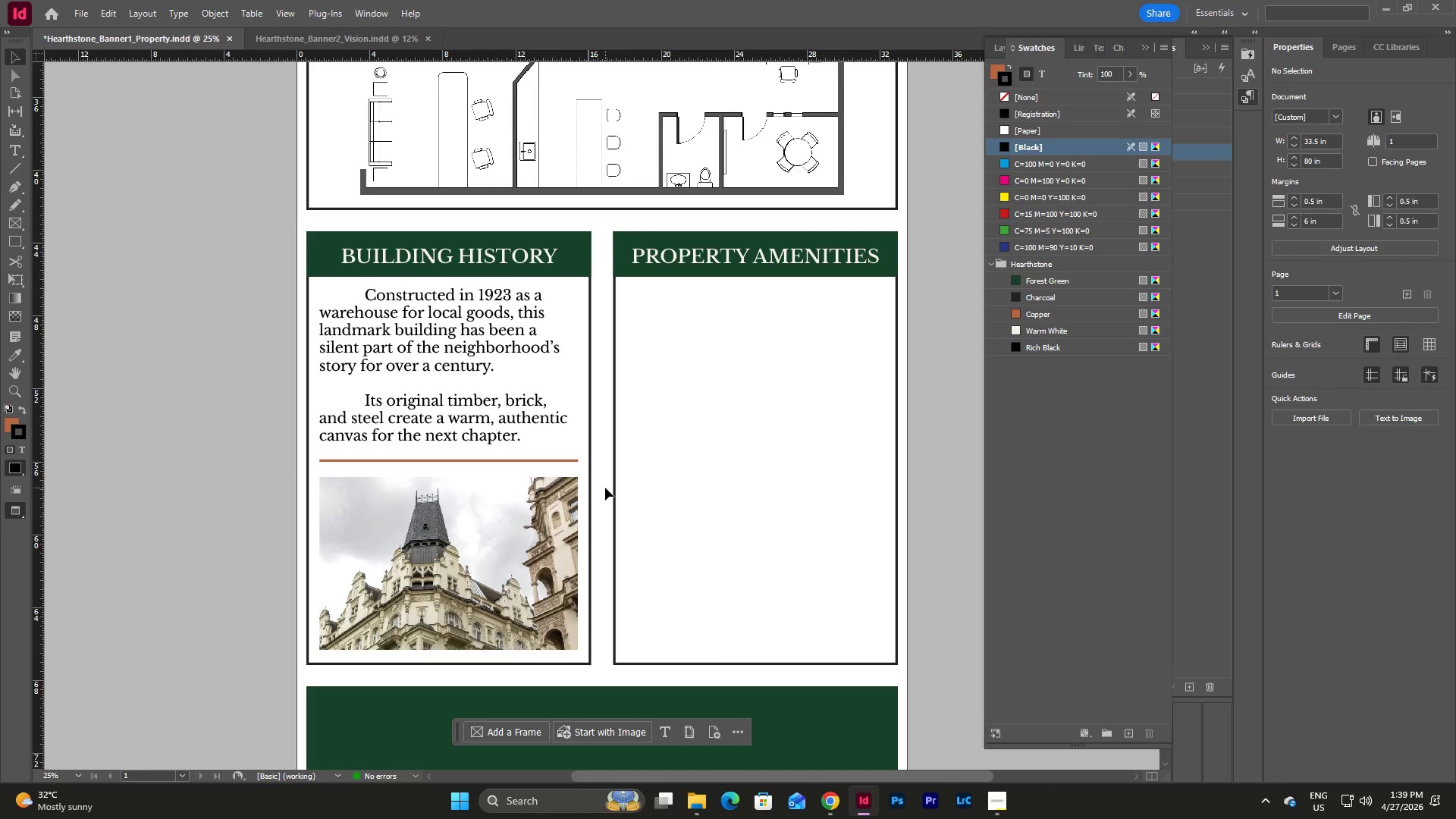 
wait(19.72)
 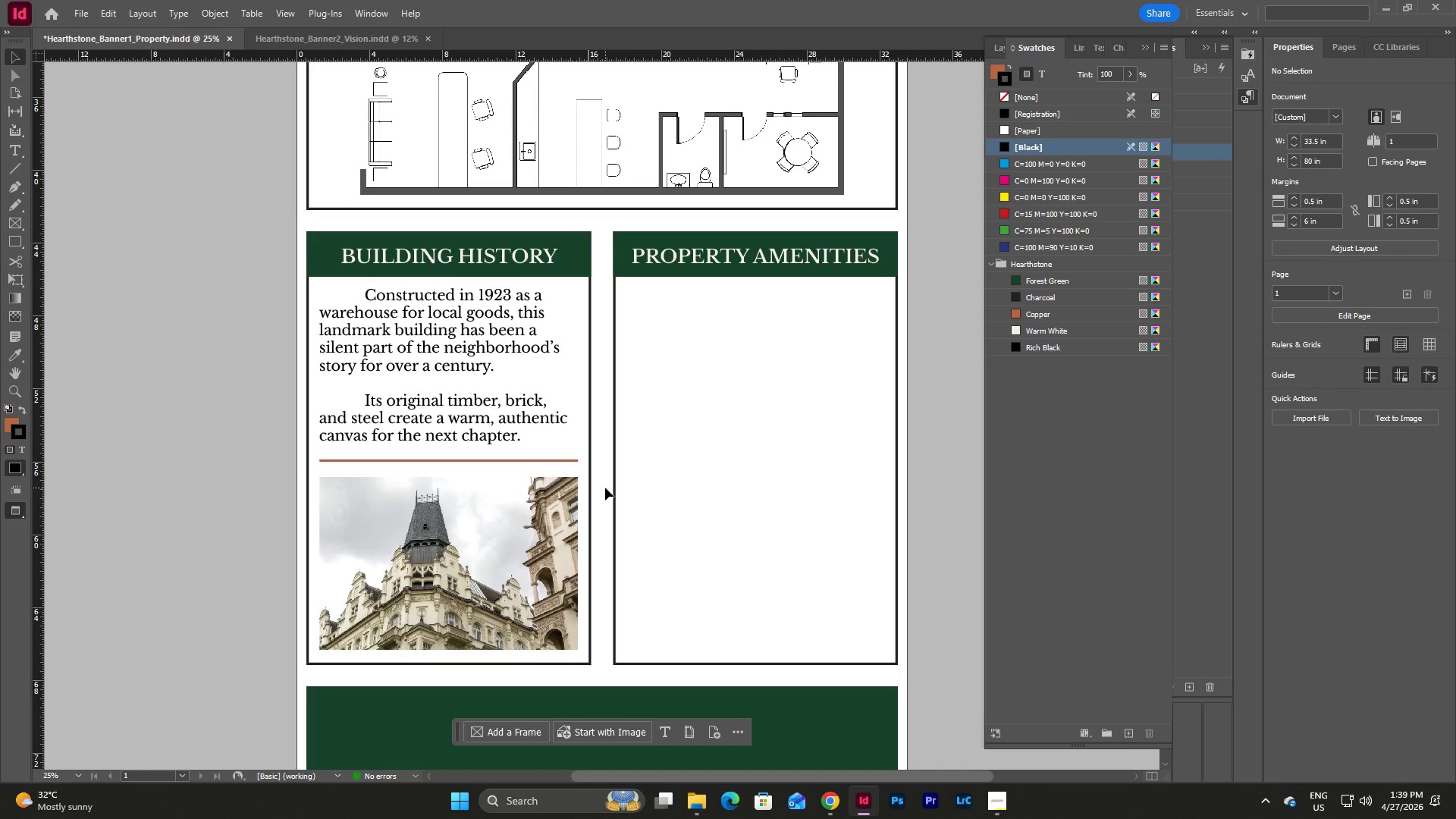 
left_click([603, 458])
 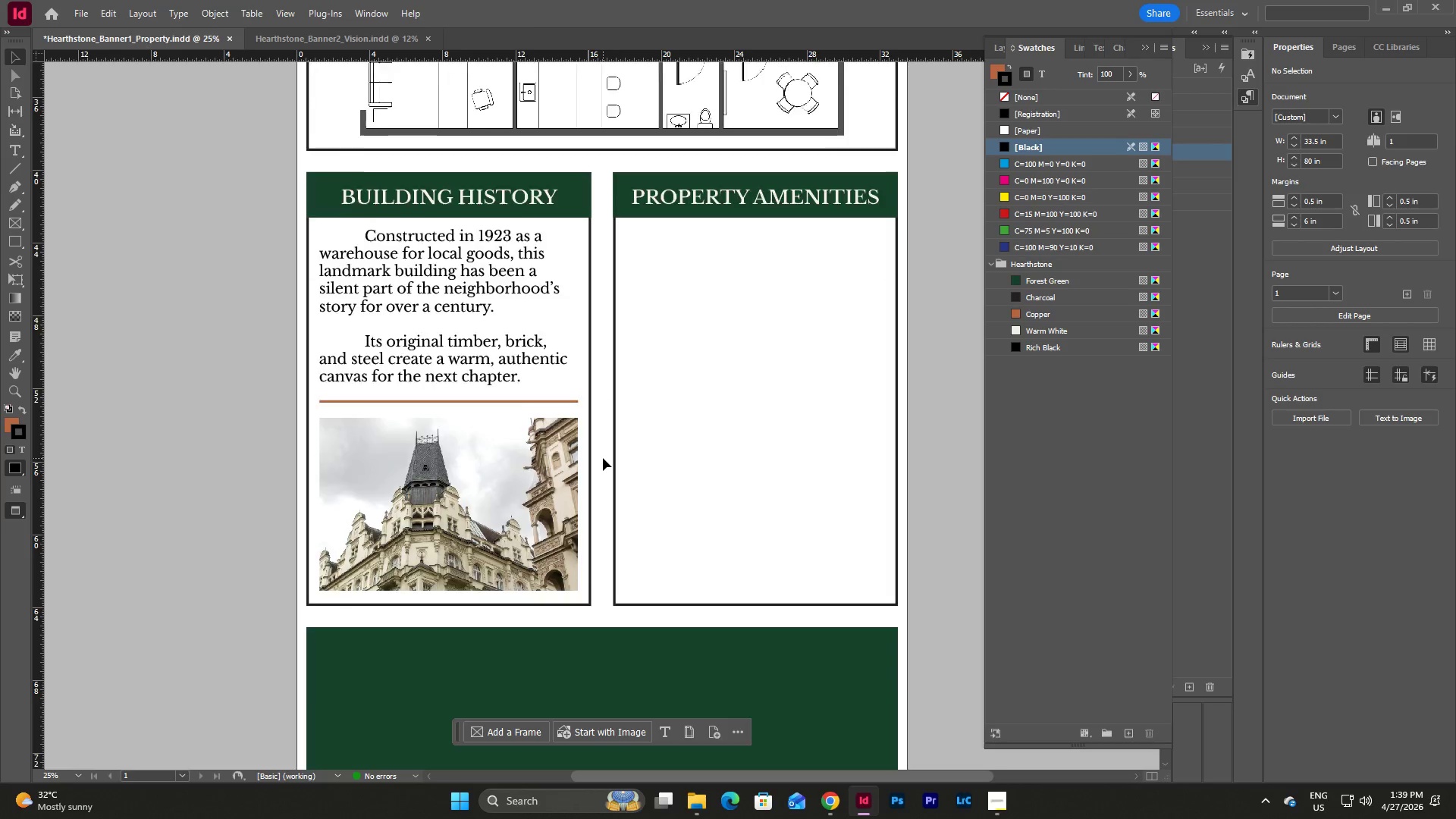 
scroll: coordinate [603, 458], scroll_direction: down, amount: 5.0
 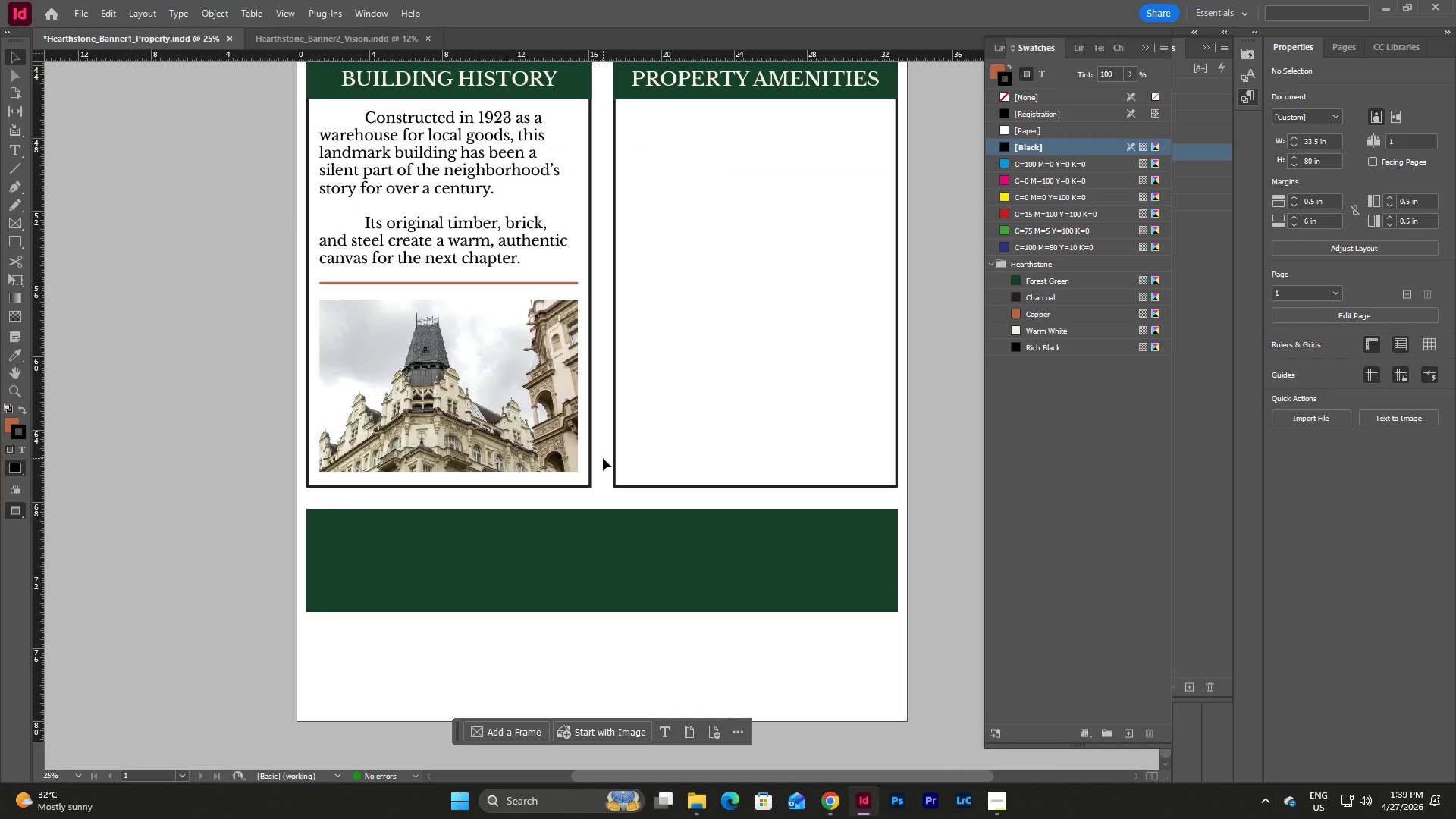 
key(W)
 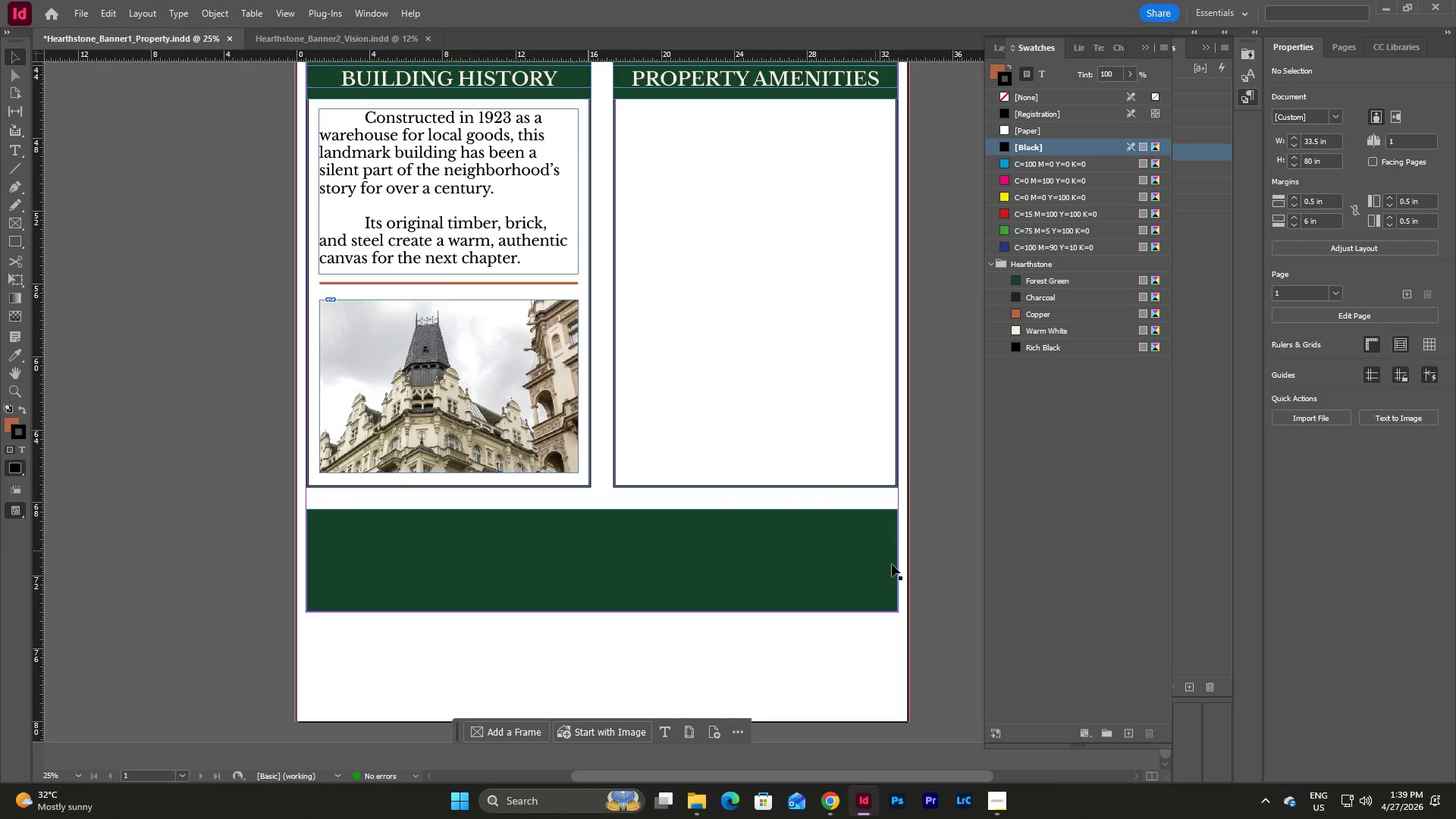 
scroll: coordinate [895, 567], scroll_direction: up, amount: 4.0
 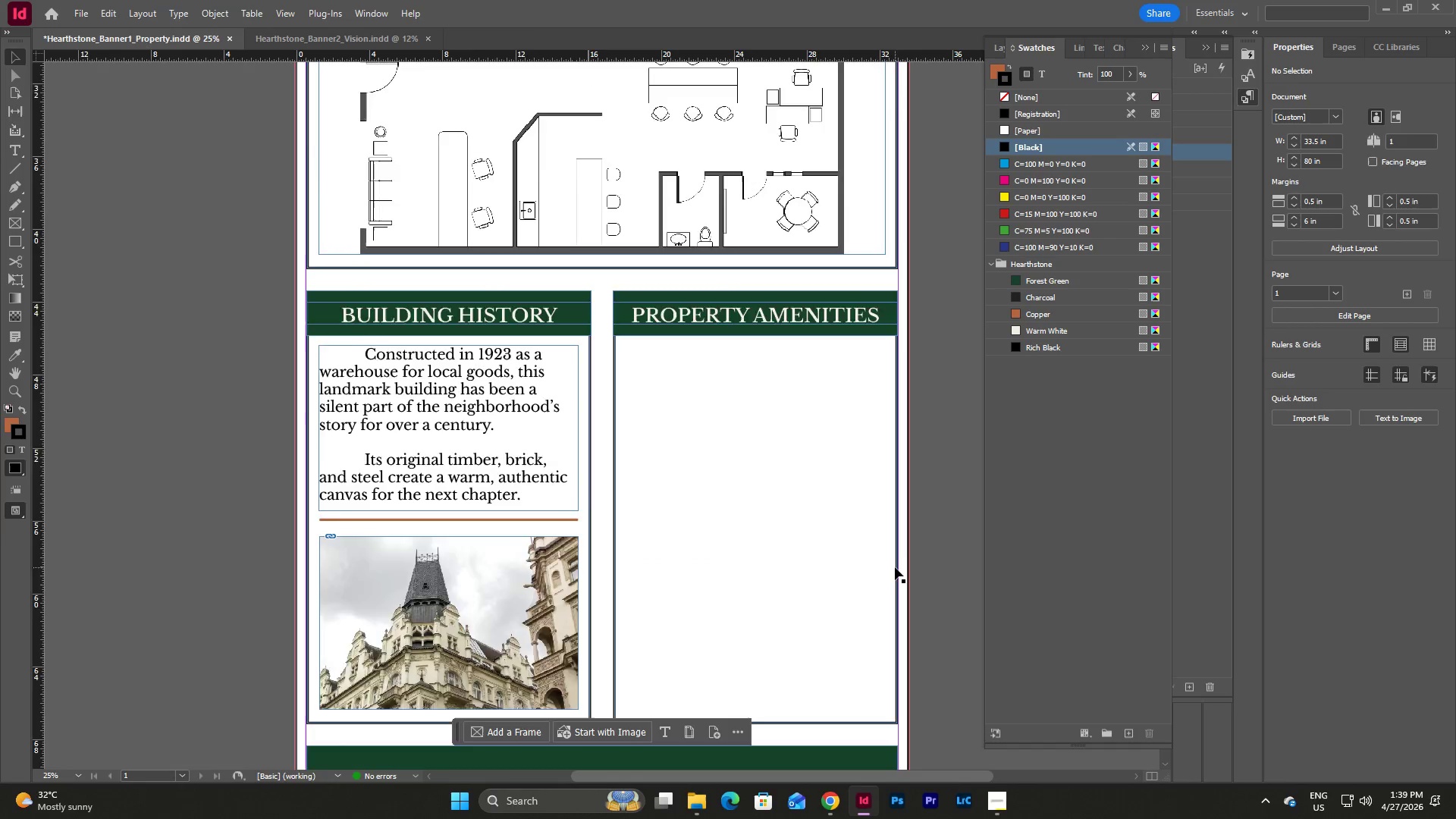 
scroll: coordinate [895, 566], scroll_direction: none, amount: 0.0
 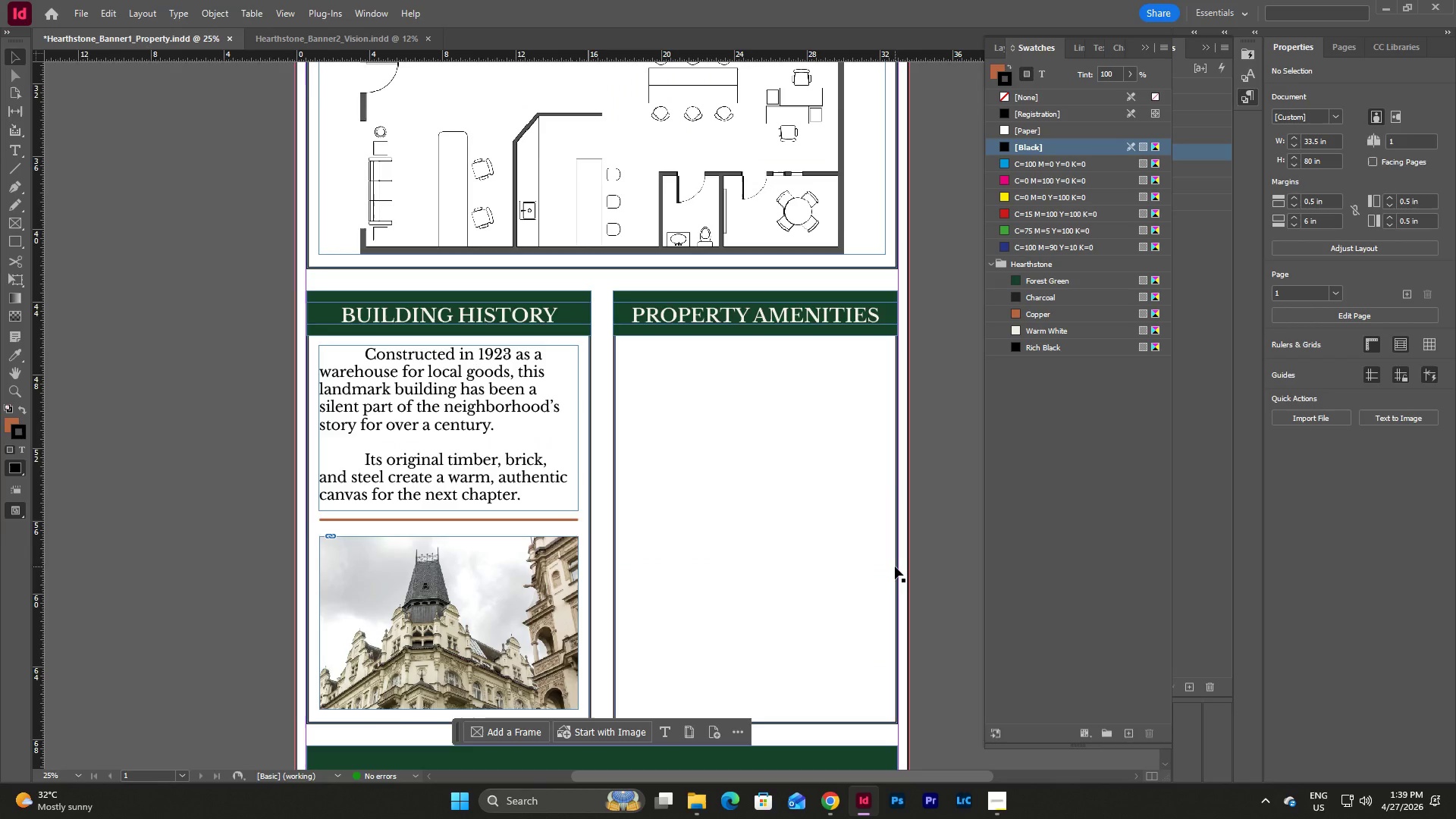 
key(W)
 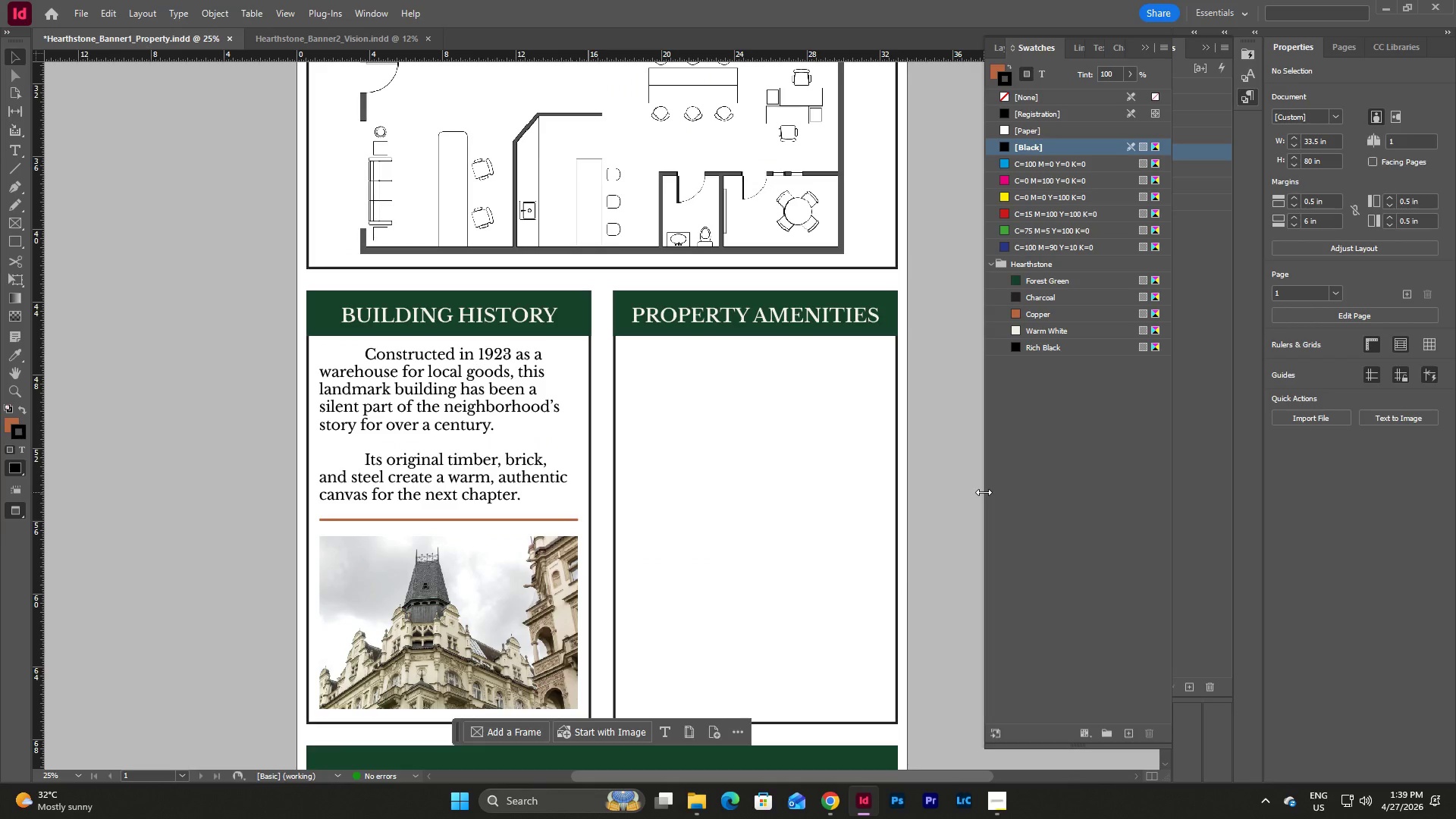 
scroll: coordinate [898, 532], scroll_direction: down, amount: 4.0
 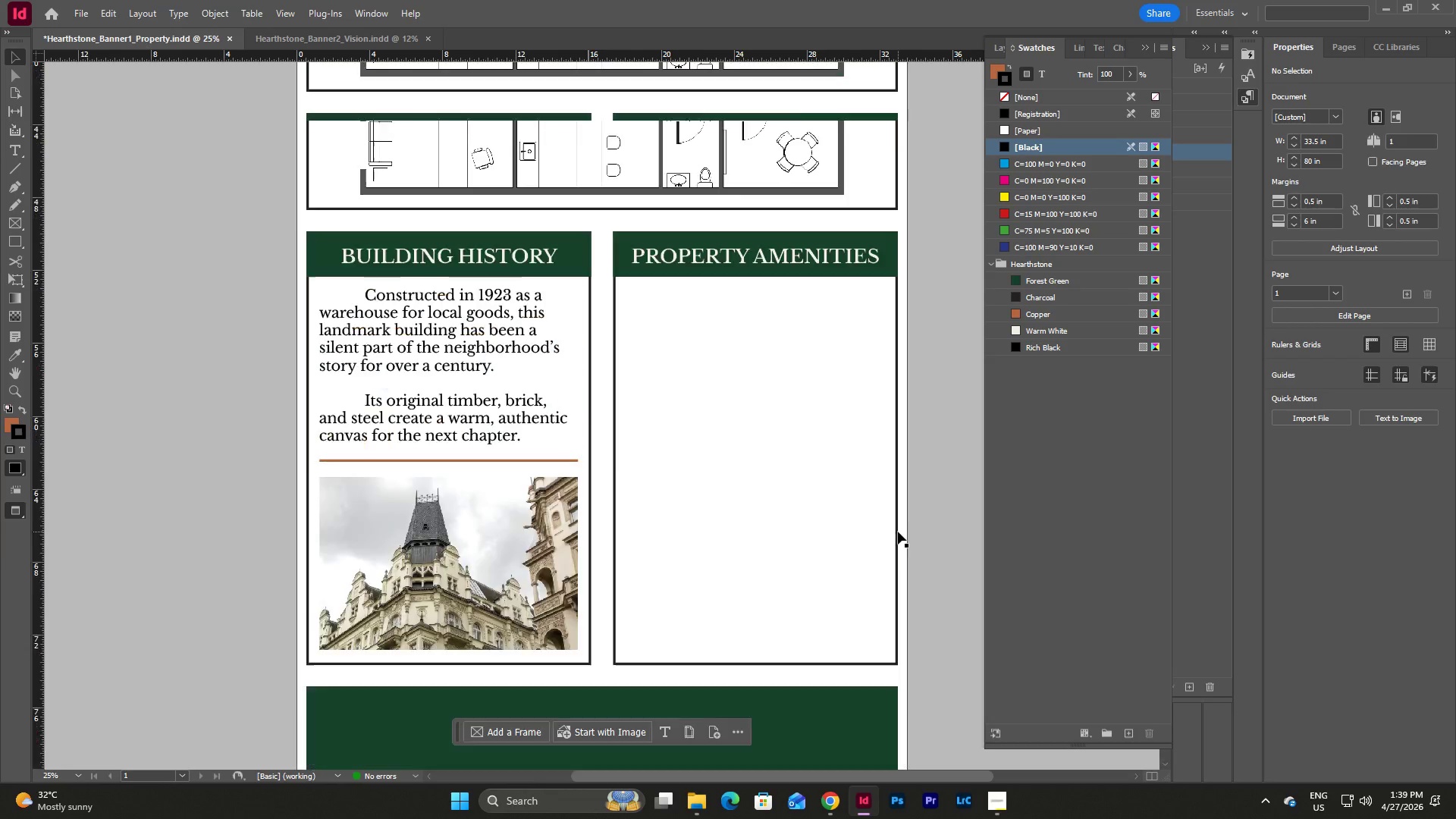 
scroll: coordinate [898, 532], scroll_direction: up, amount: 3.0
 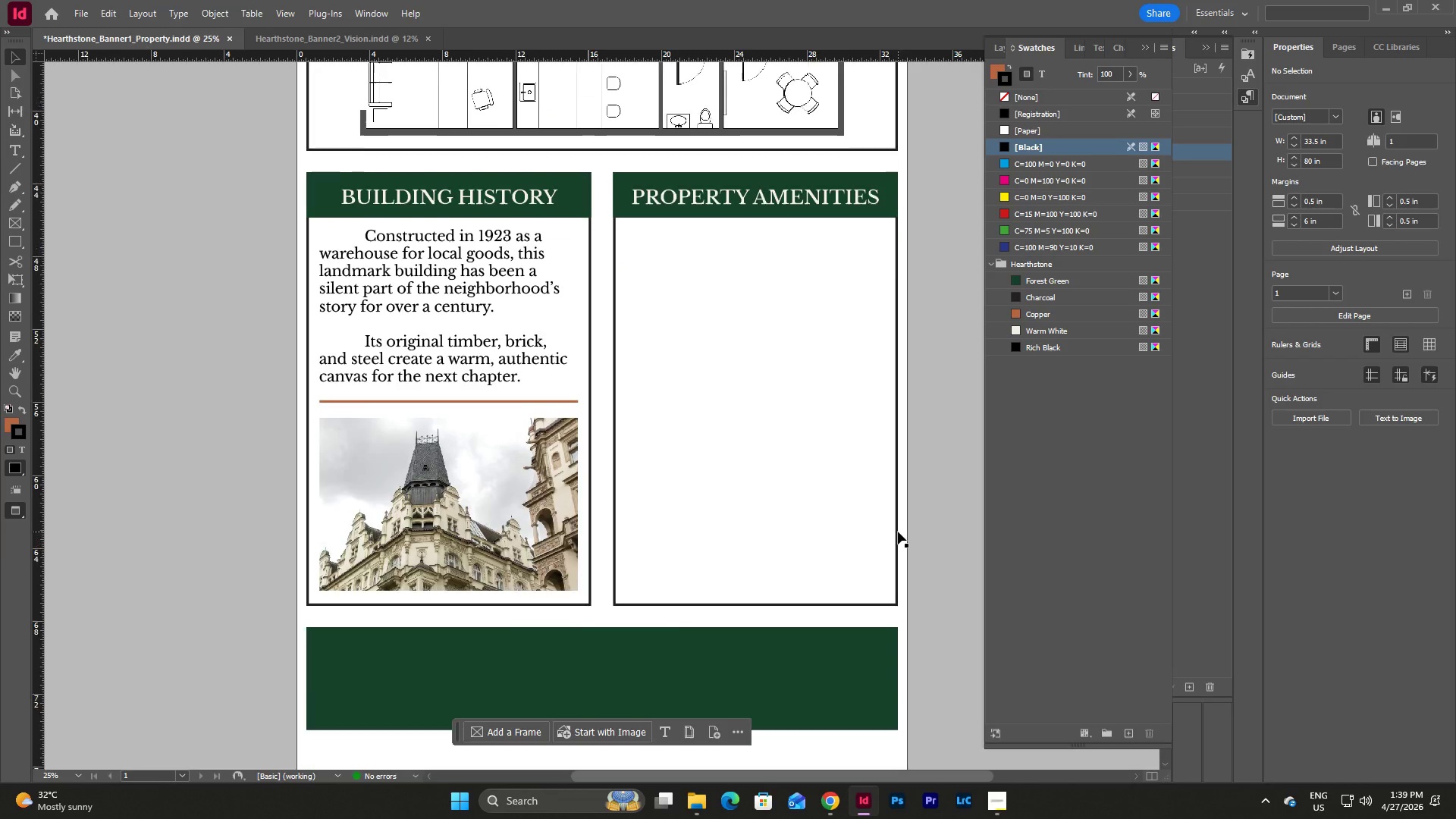 
scroll: coordinate [898, 532], scroll_direction: none, amount: 0.0
 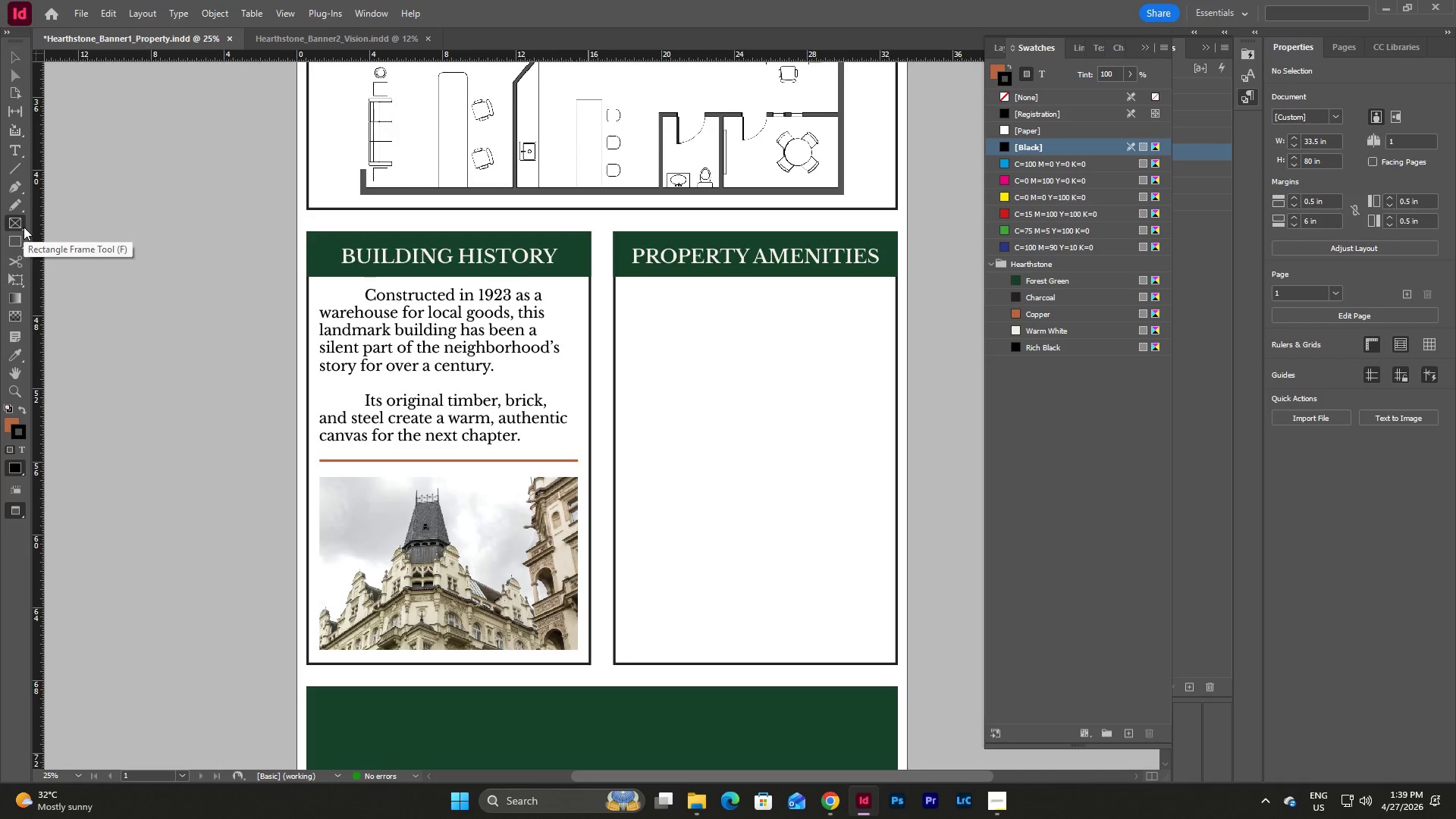 
left_click([24, 227])
 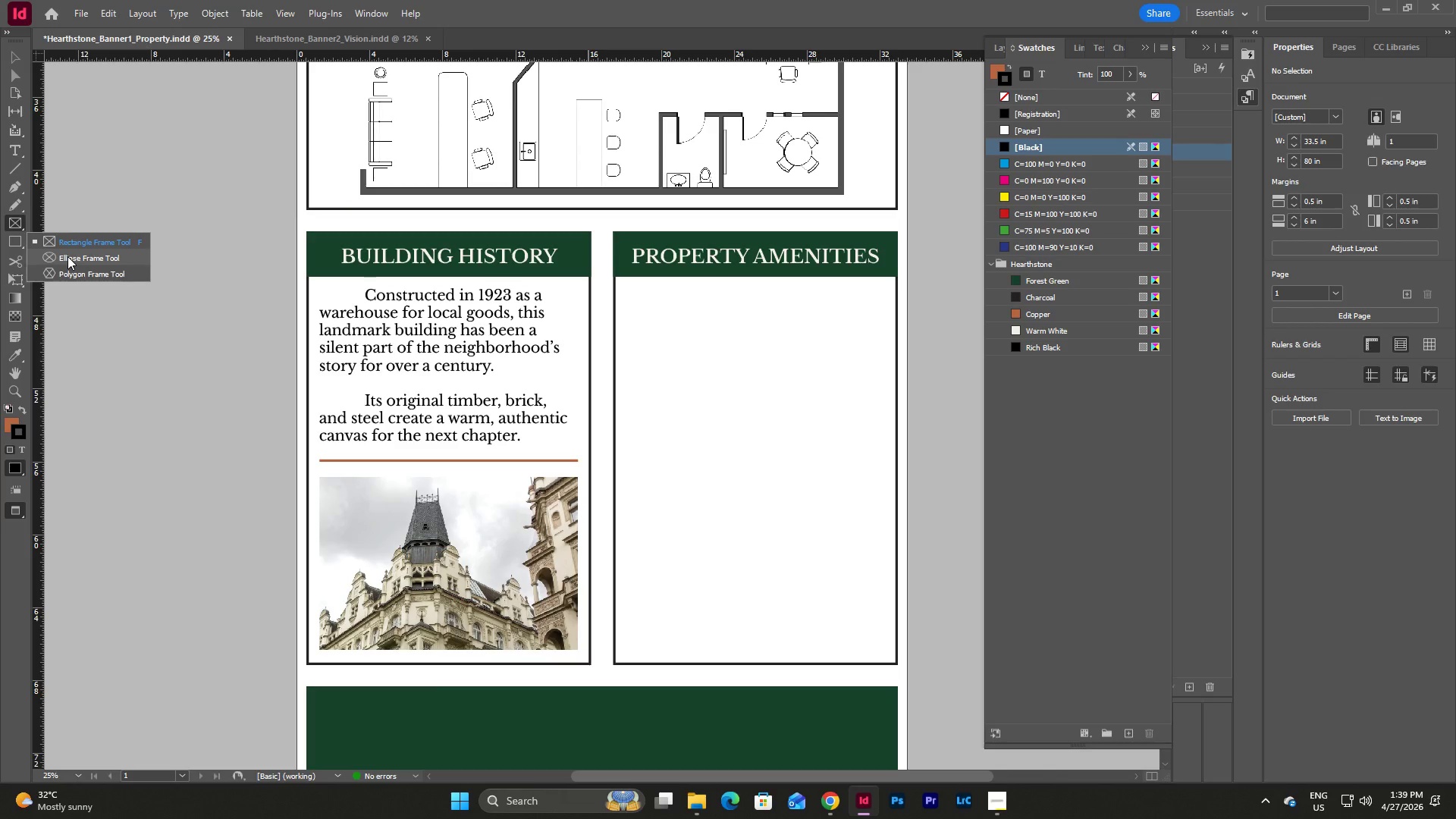 
left_click([67, 256])
 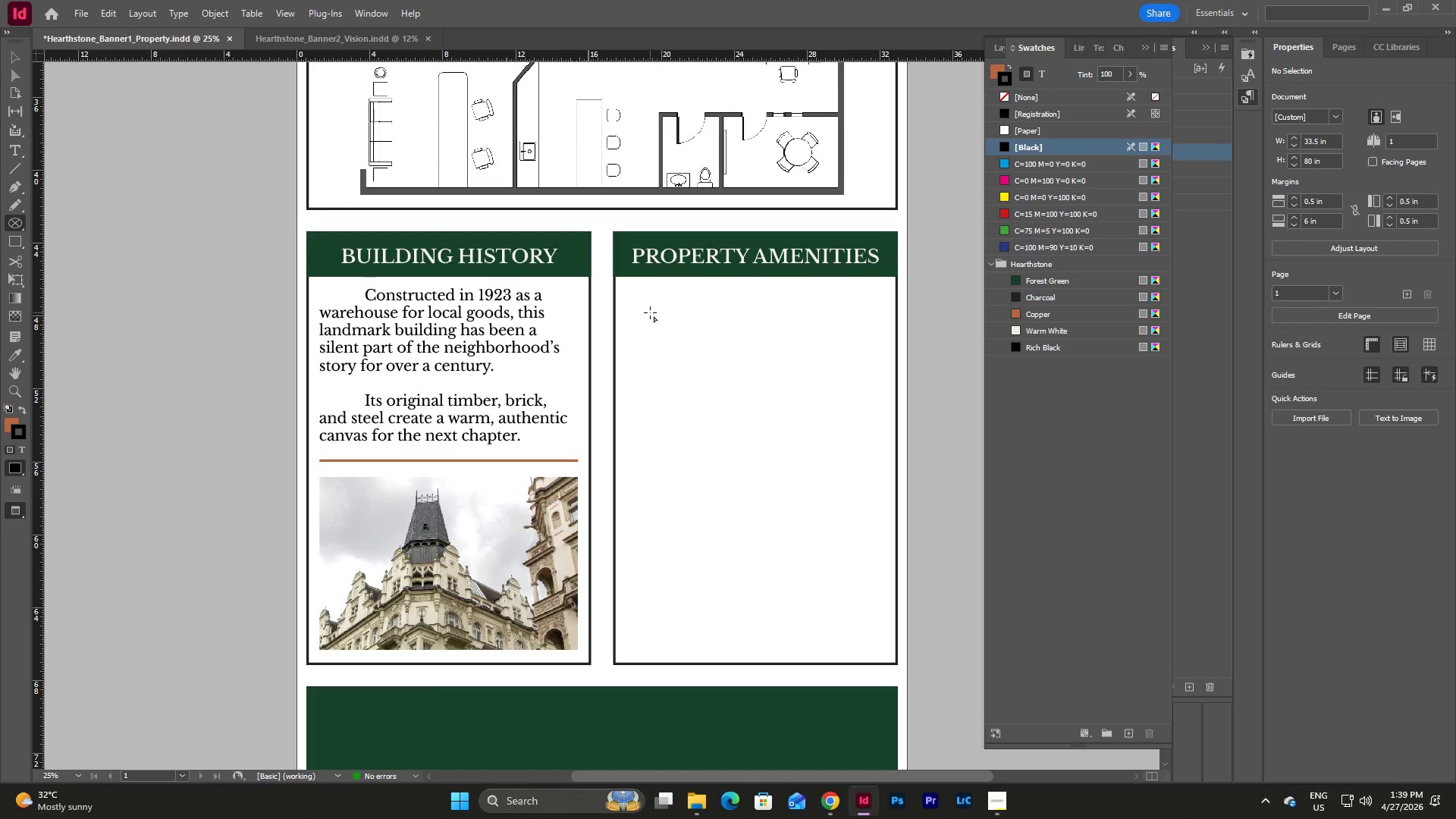 
hold_key(key=ShiftLeft, duration=2.94)
left_click_drag(start_coordinate=[650, 312], to_coordinate=[692, 359])
 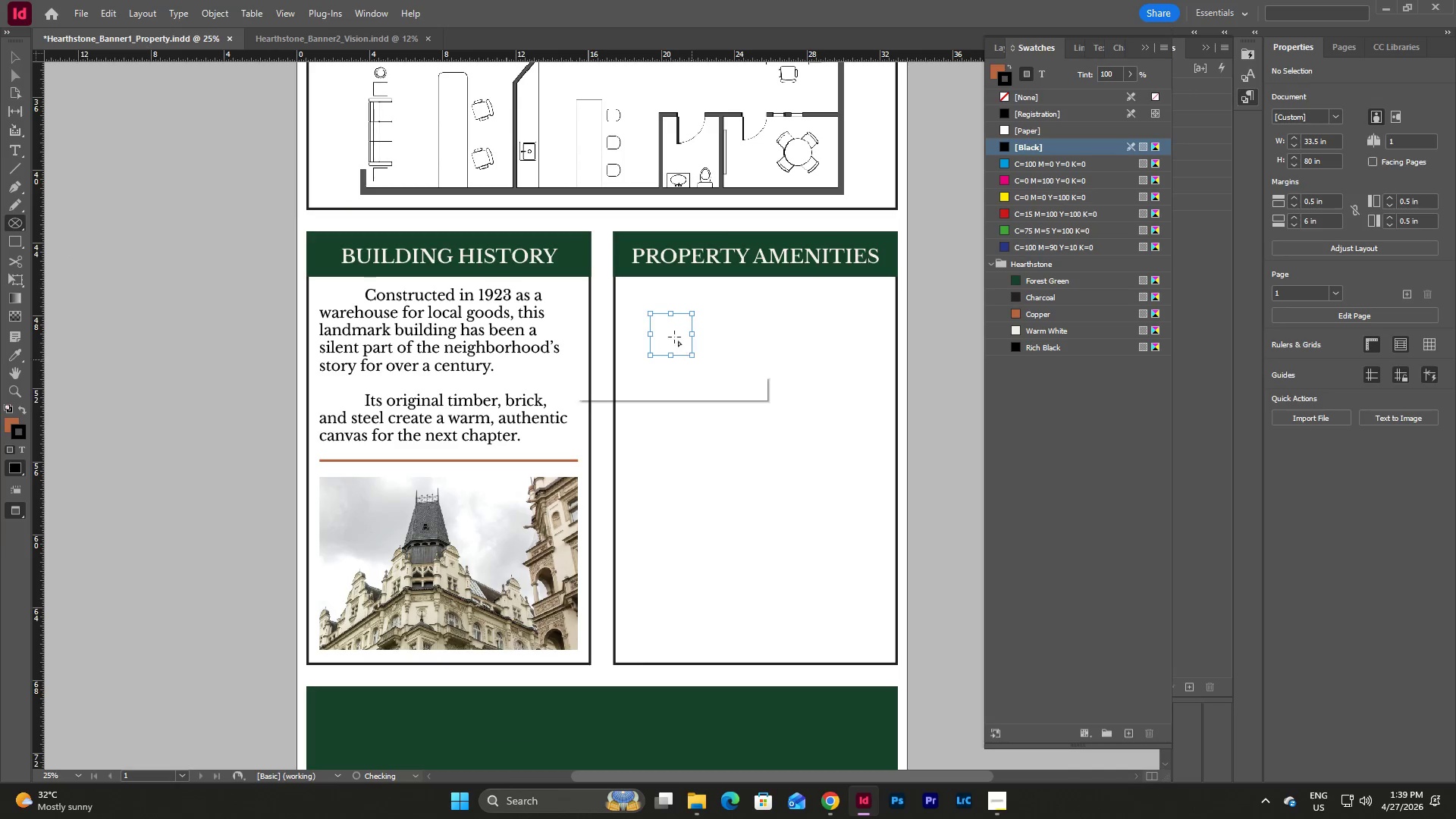 
mouse_move([695, 347])
 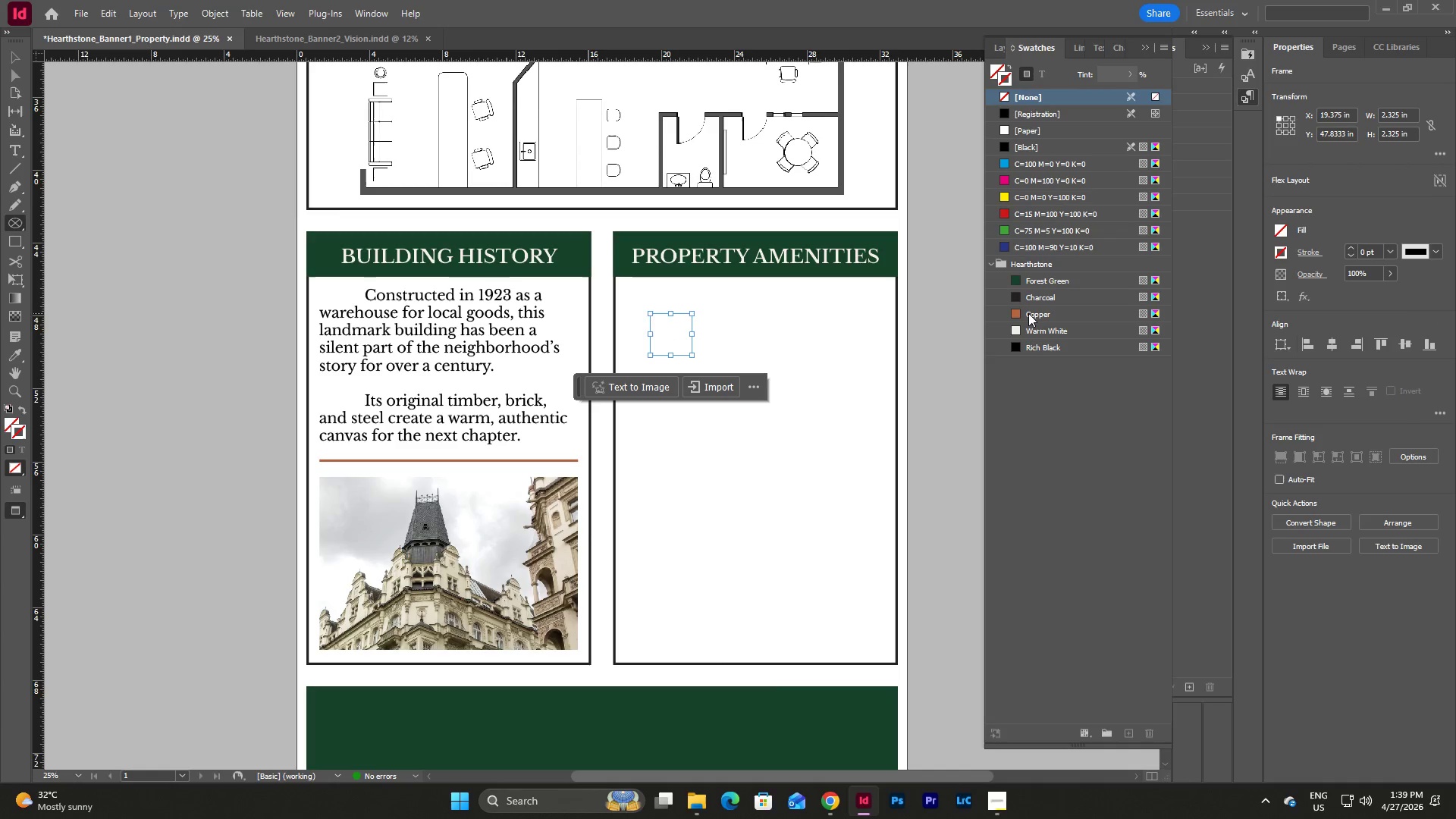 
left_click([1028, 313])
 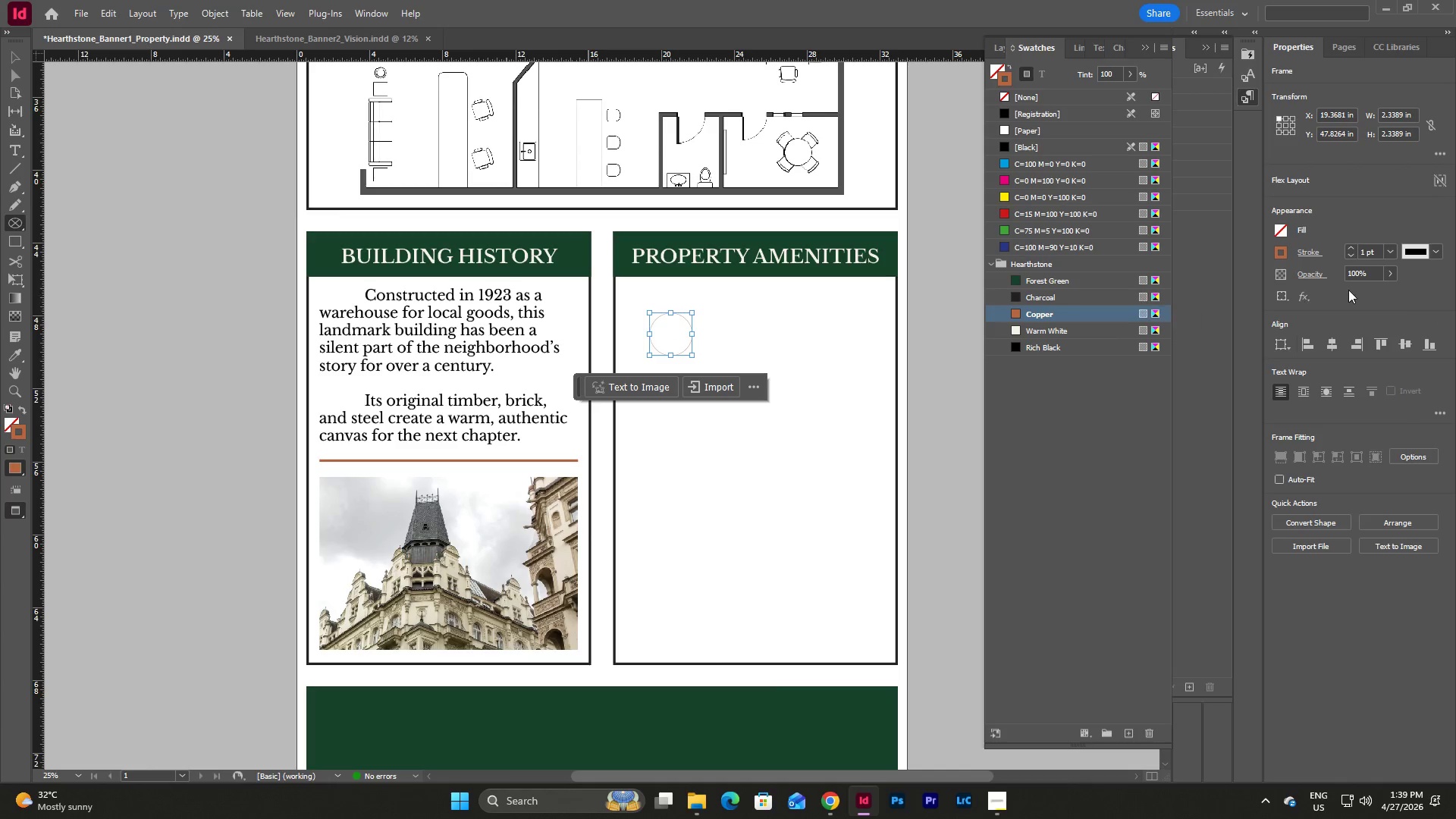 
left_click([1285, 253])
 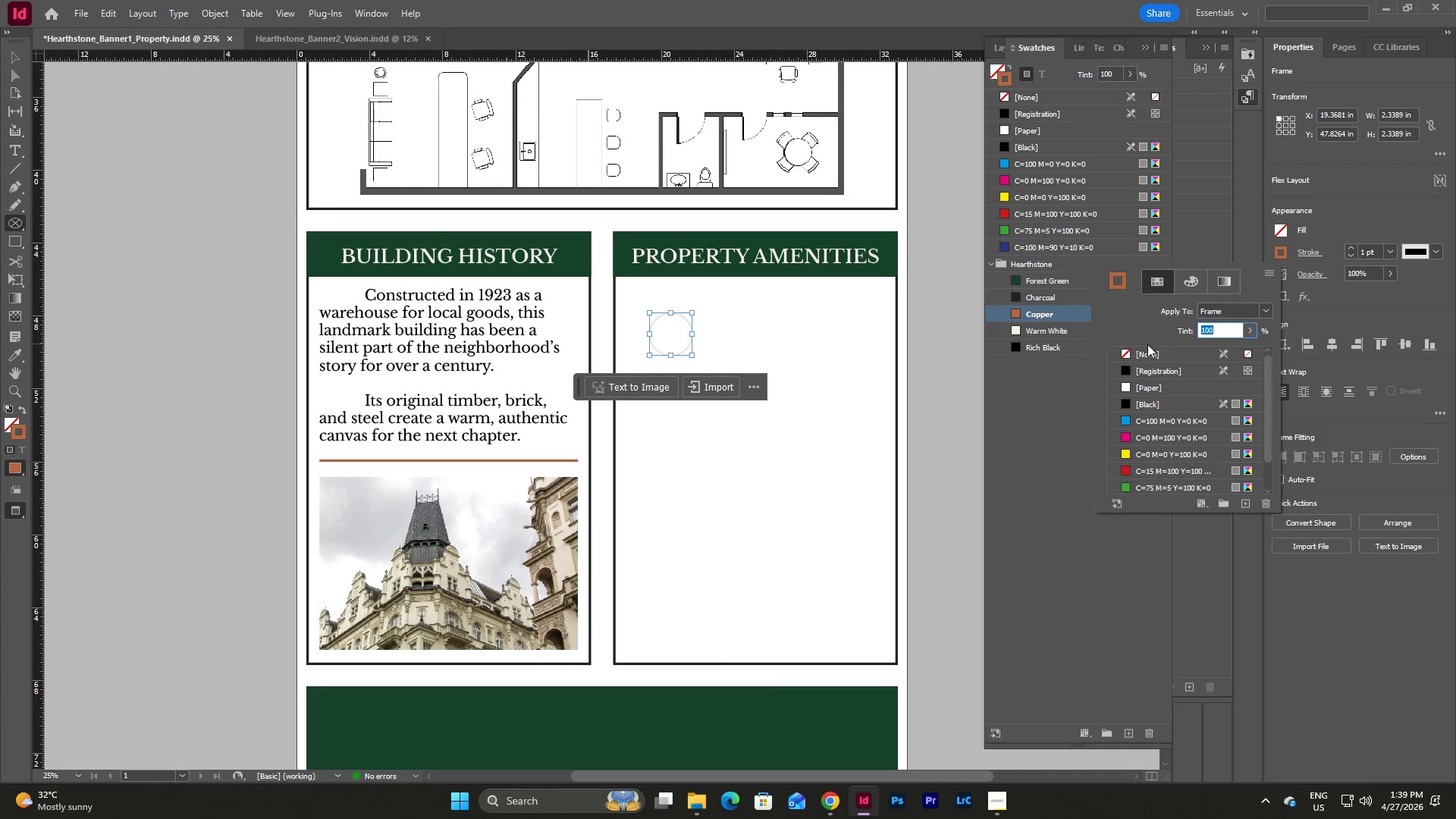 
left_click([1144, 352])
 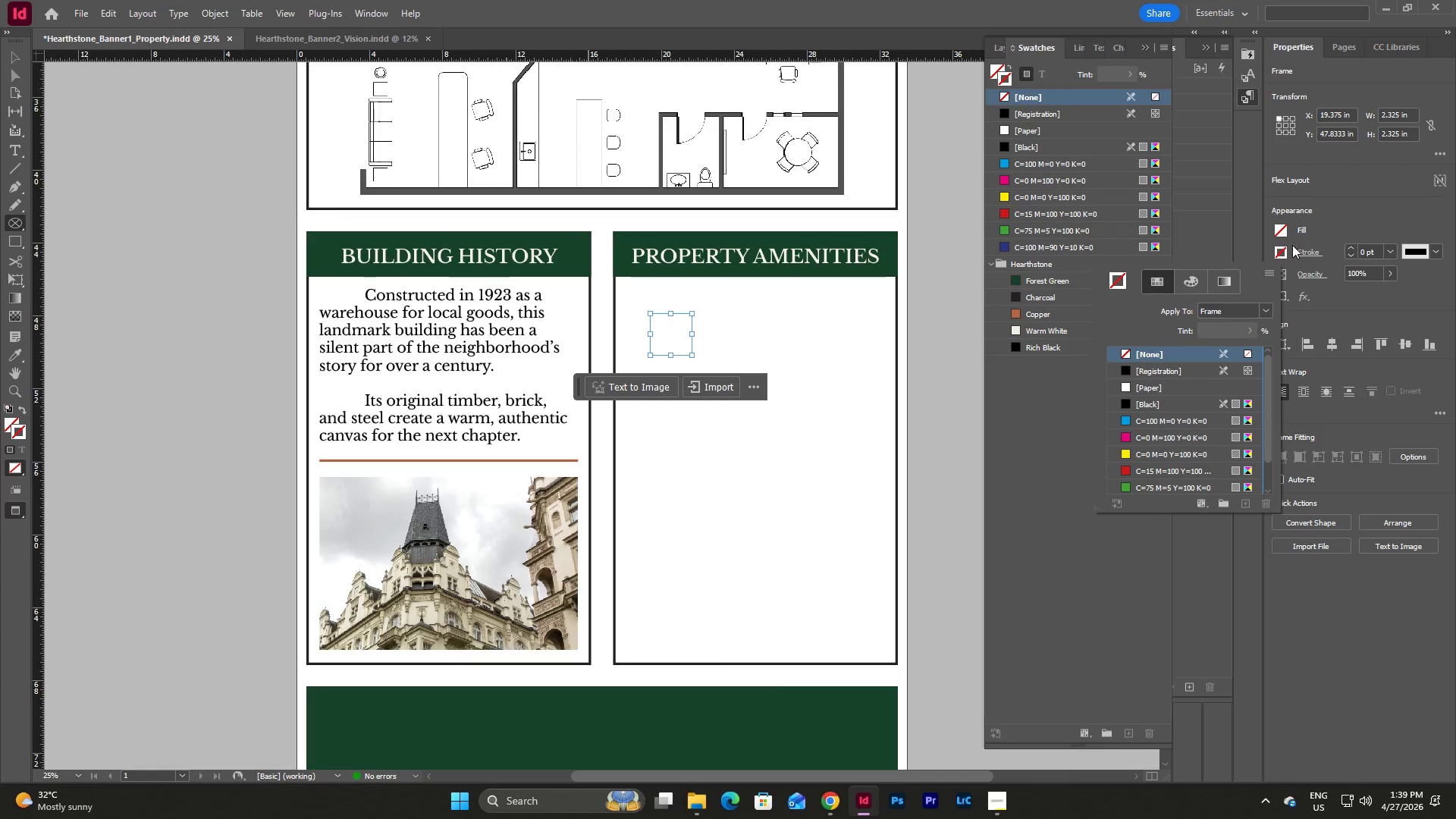 
left_click([1284, 228])
 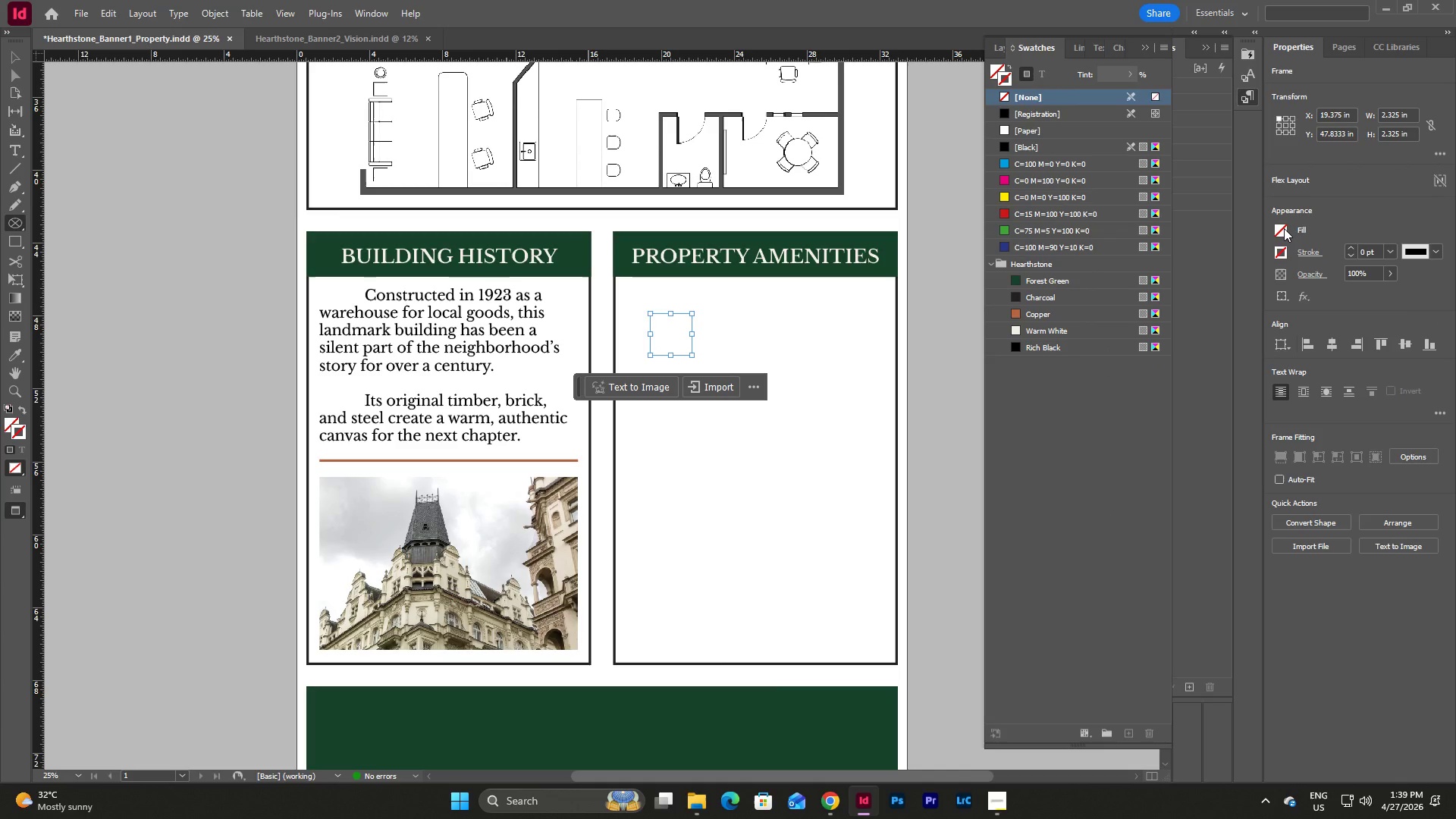 
left_click([1284, 228])
 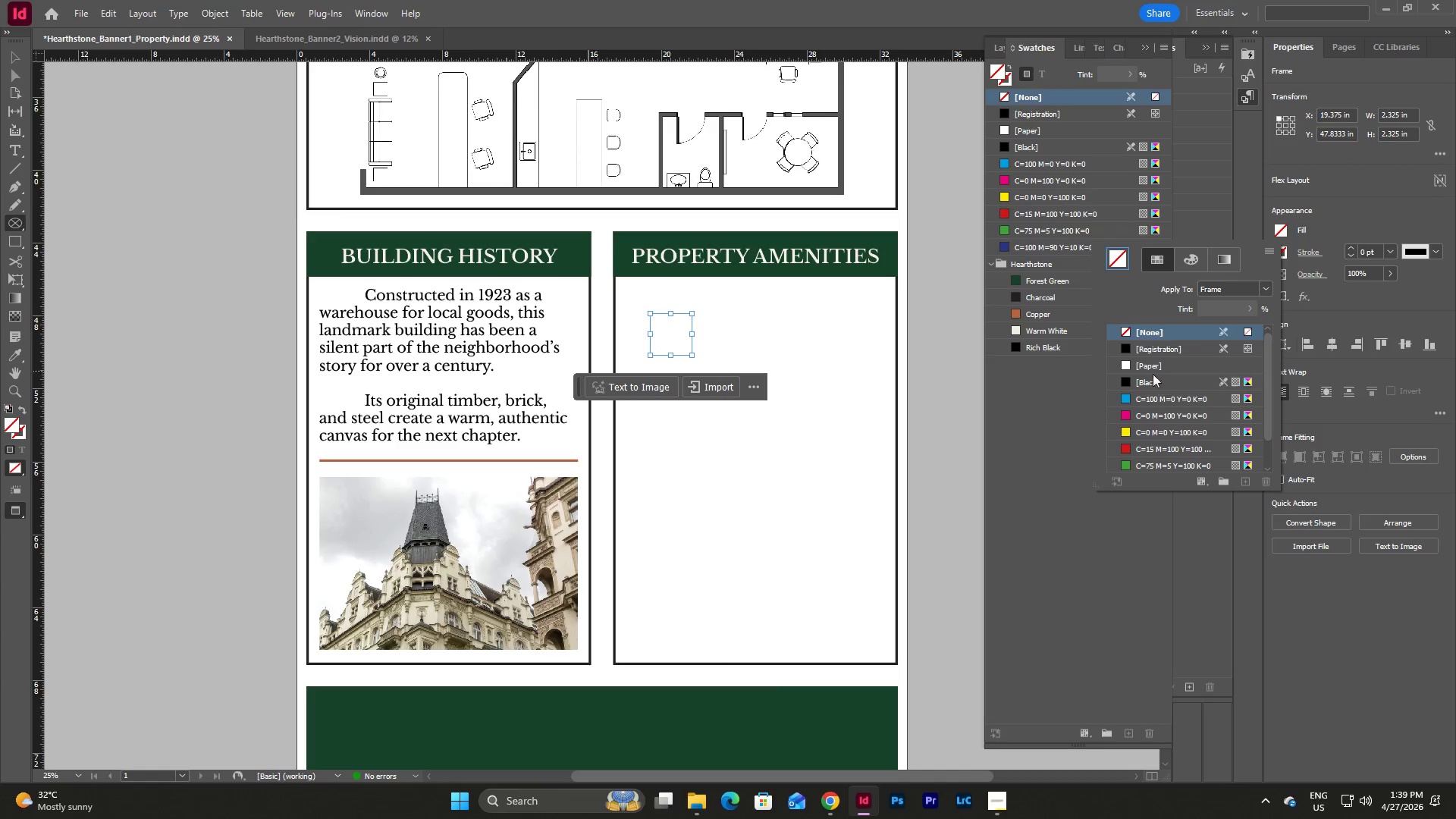 
scroll: coordinate [1150, 388], scroll_direction: down, amount: 11.0
 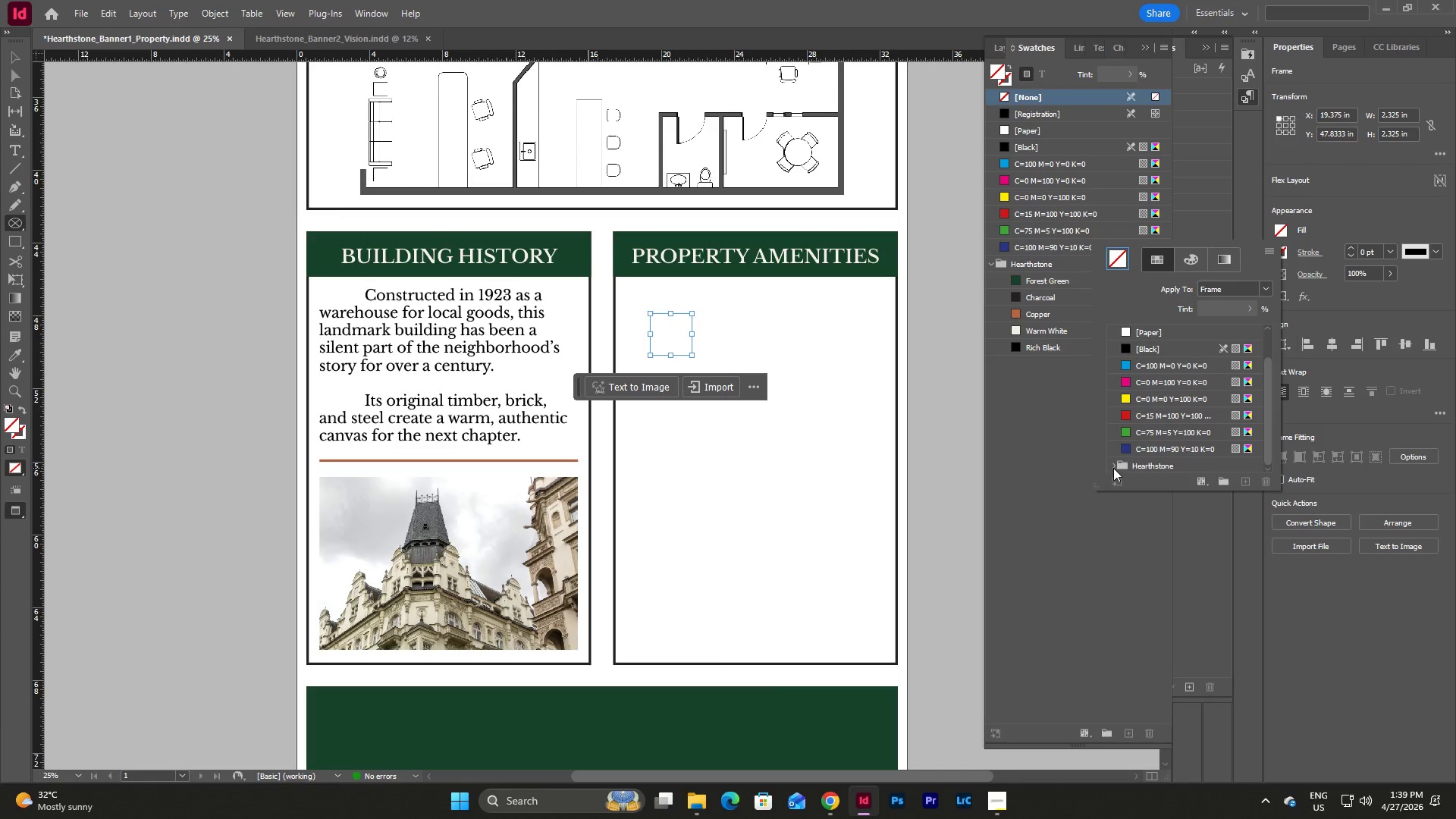 
left_click([1113, 468])
 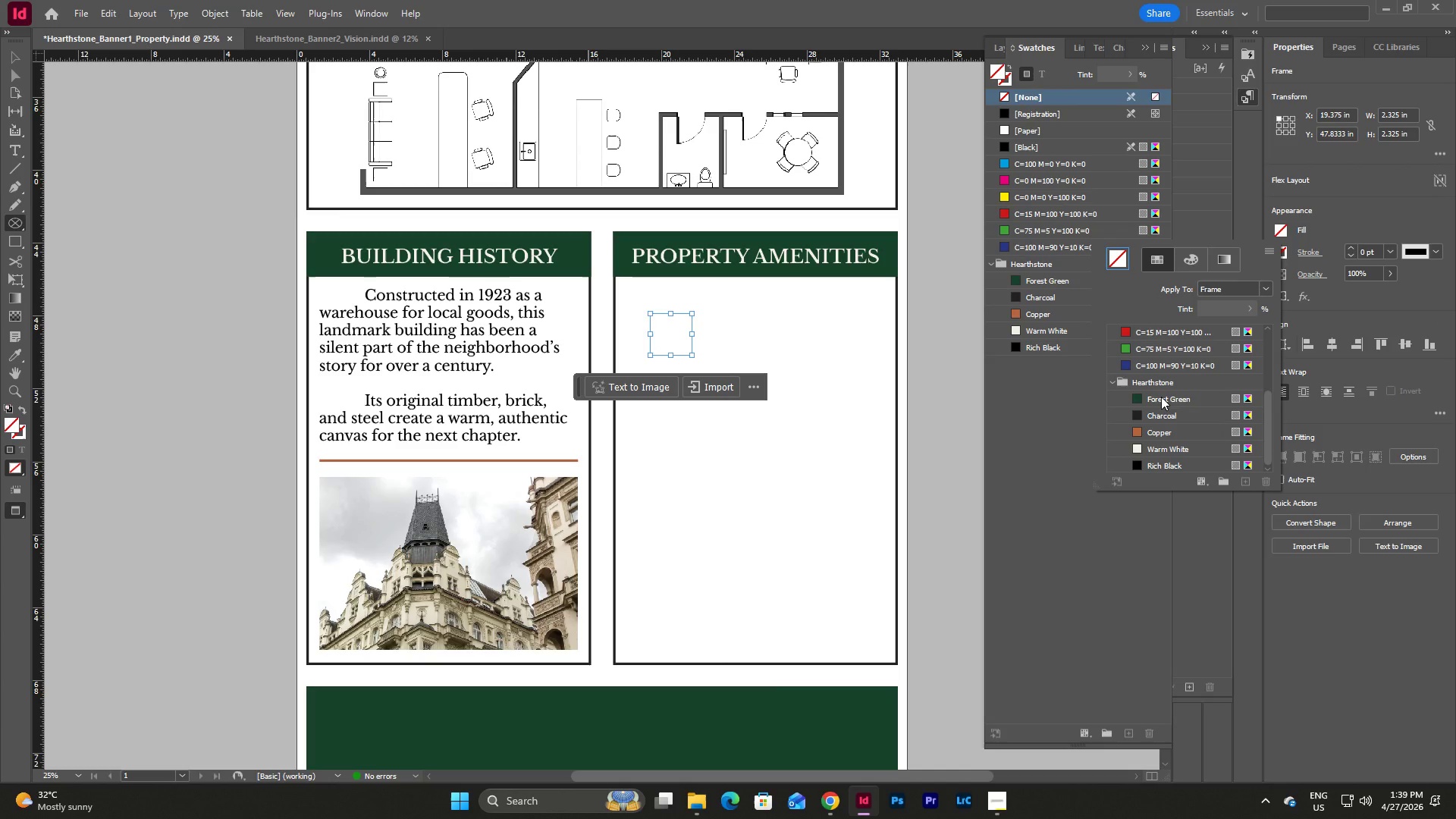 
left_click([1161, 397])
 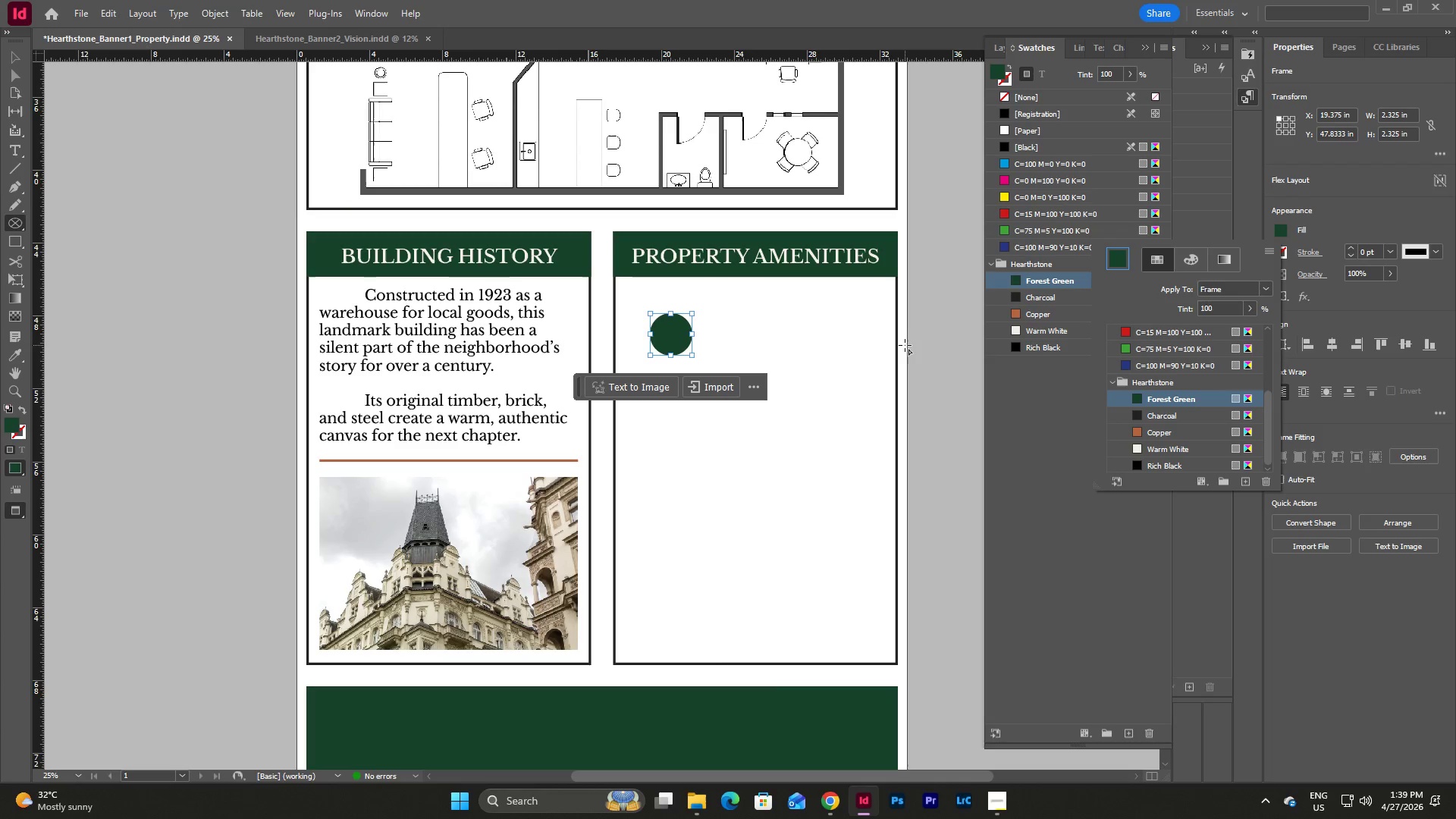 
key(Escape)
 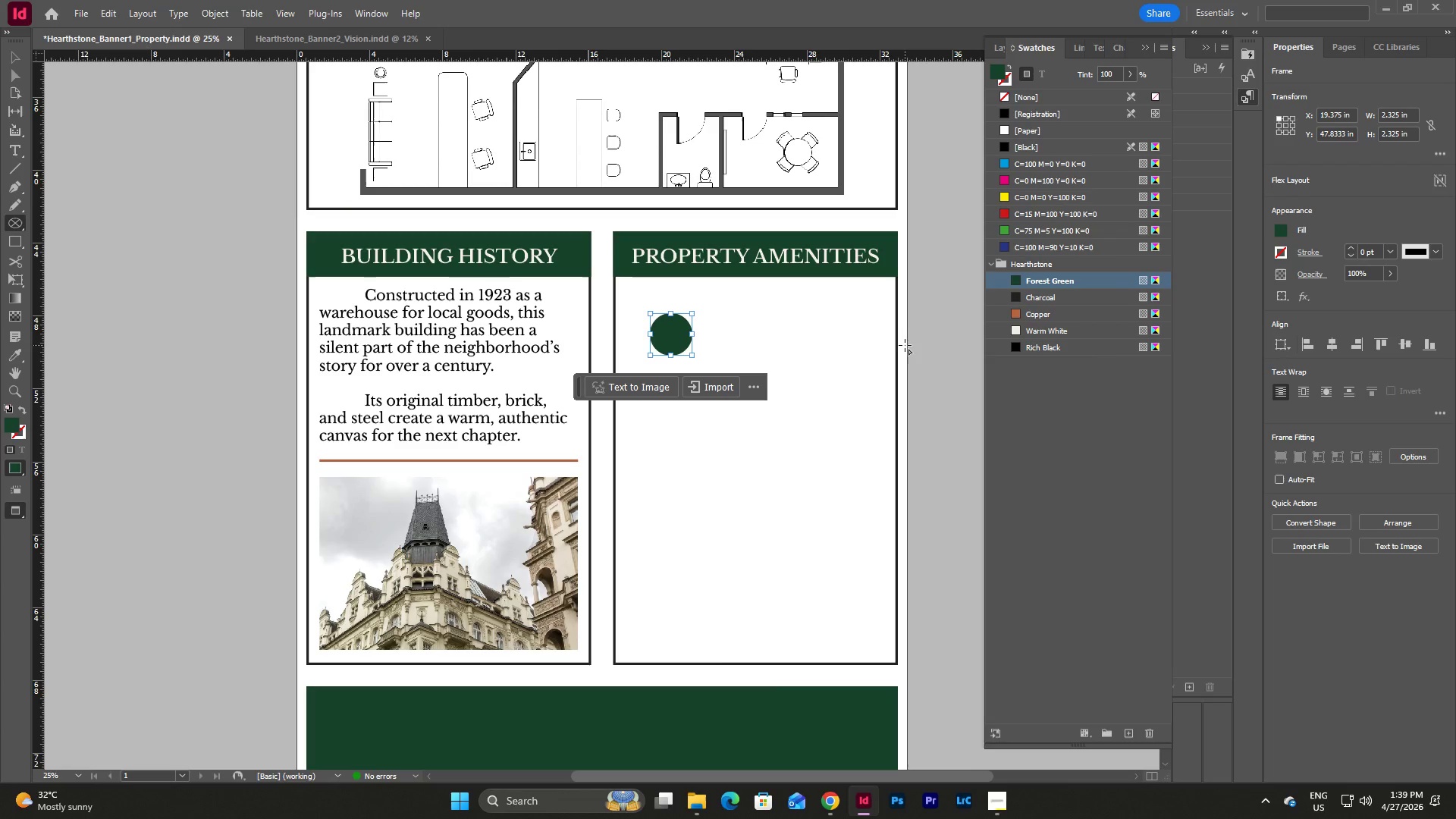 
key(Escape)
 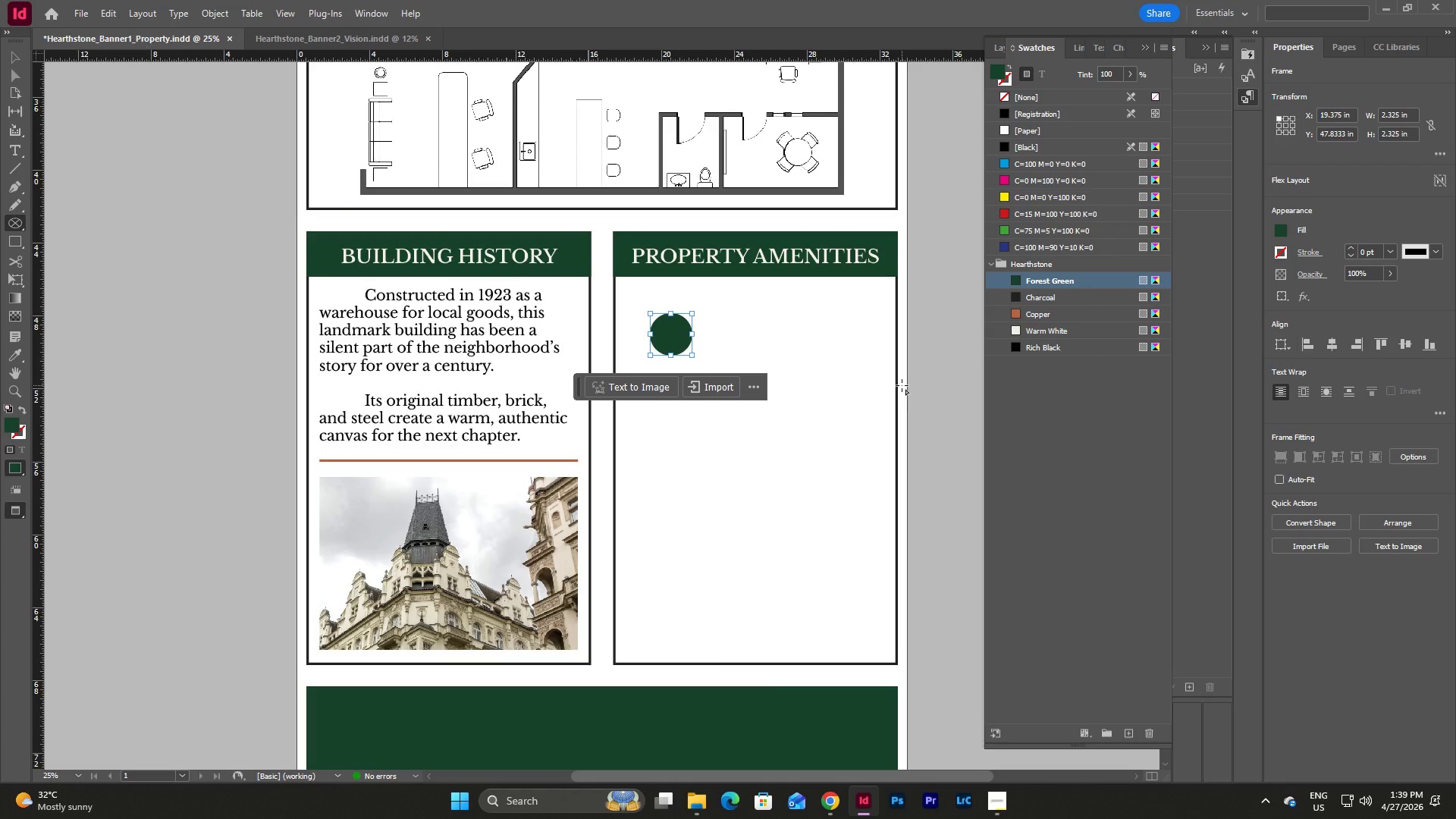 
key(V)
 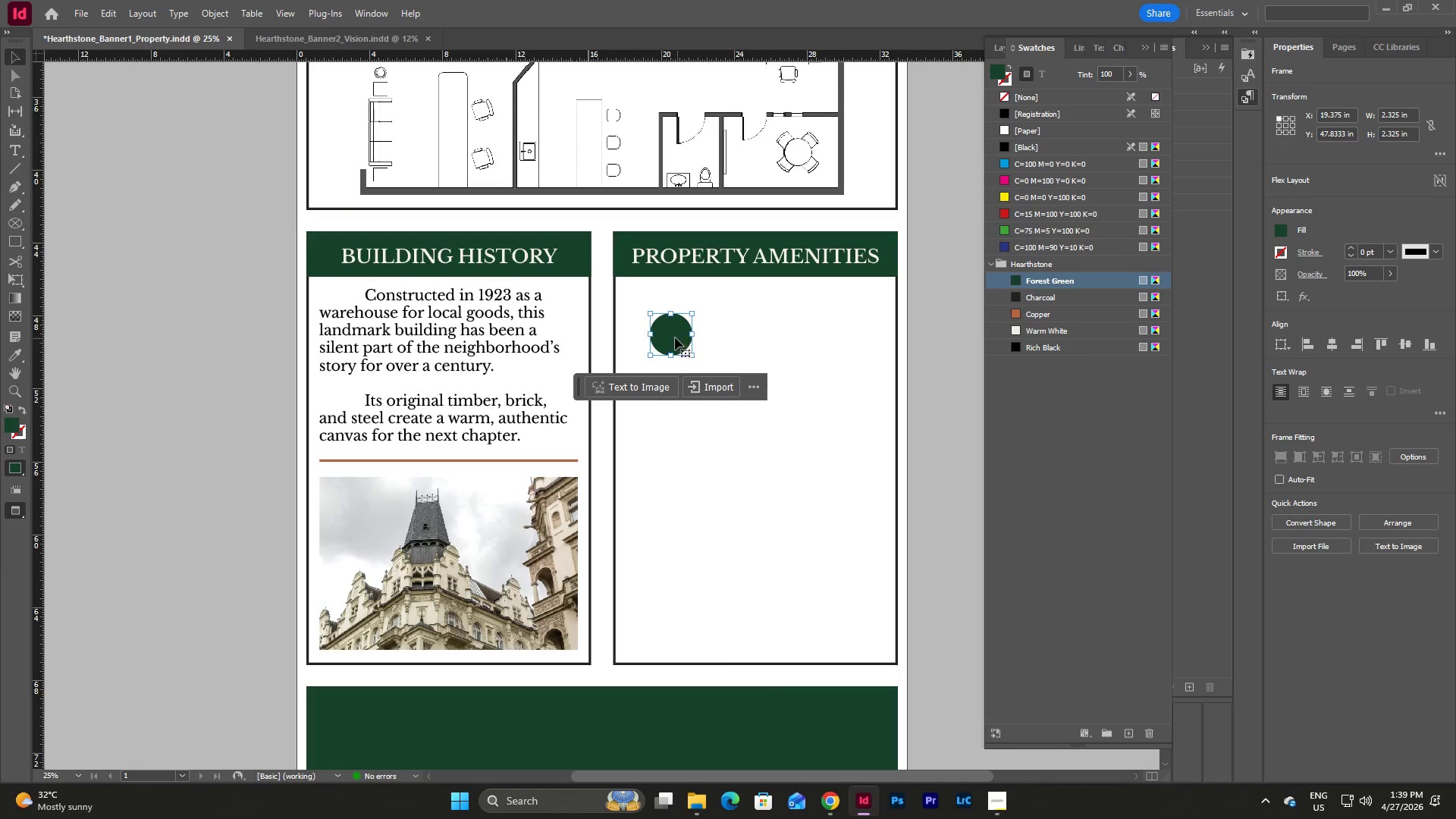 
left_click_drag(start_coordinate=[674, 336], to_coordinate=[661, 320])
 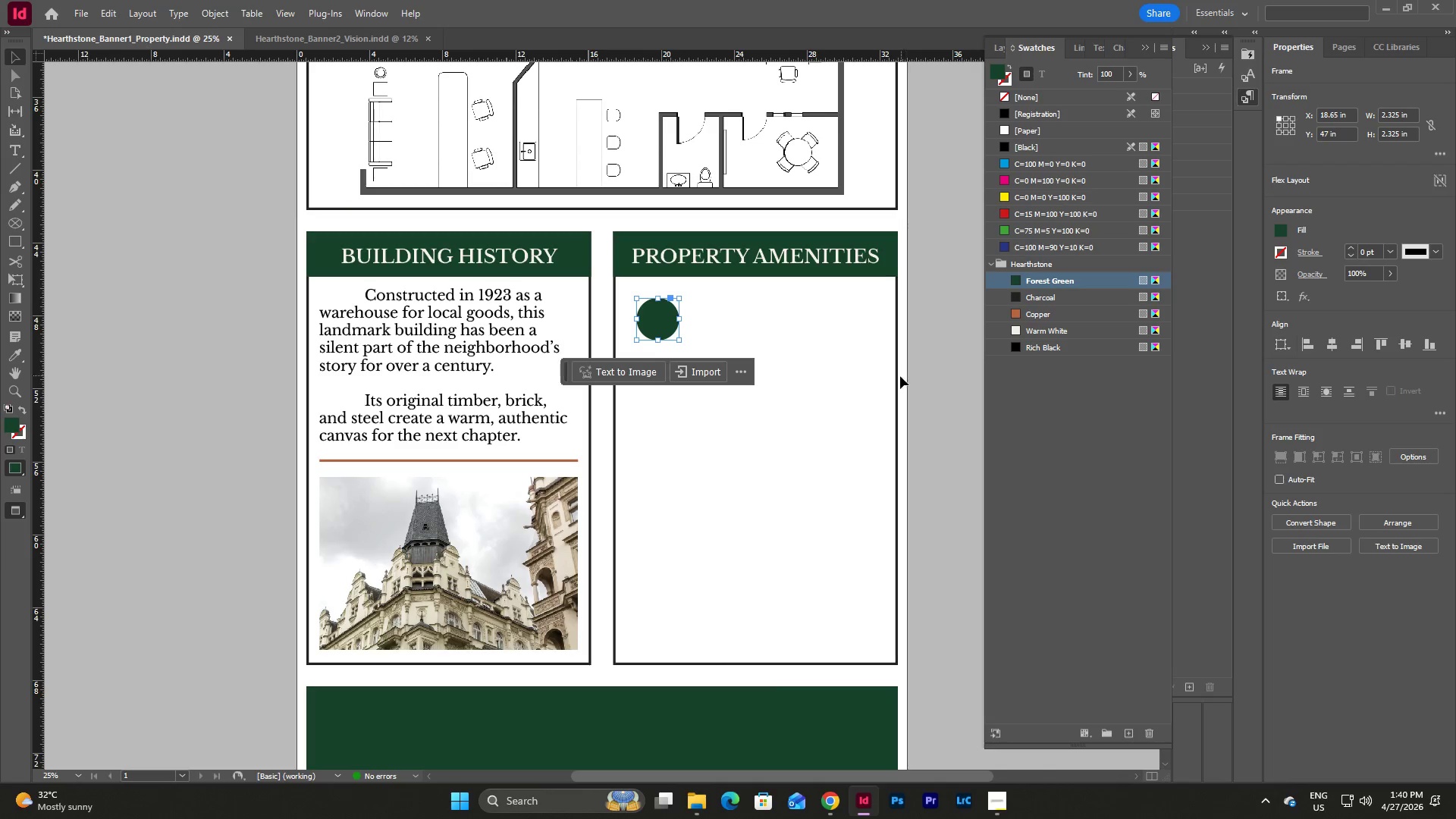 
left_click([902, 378])
 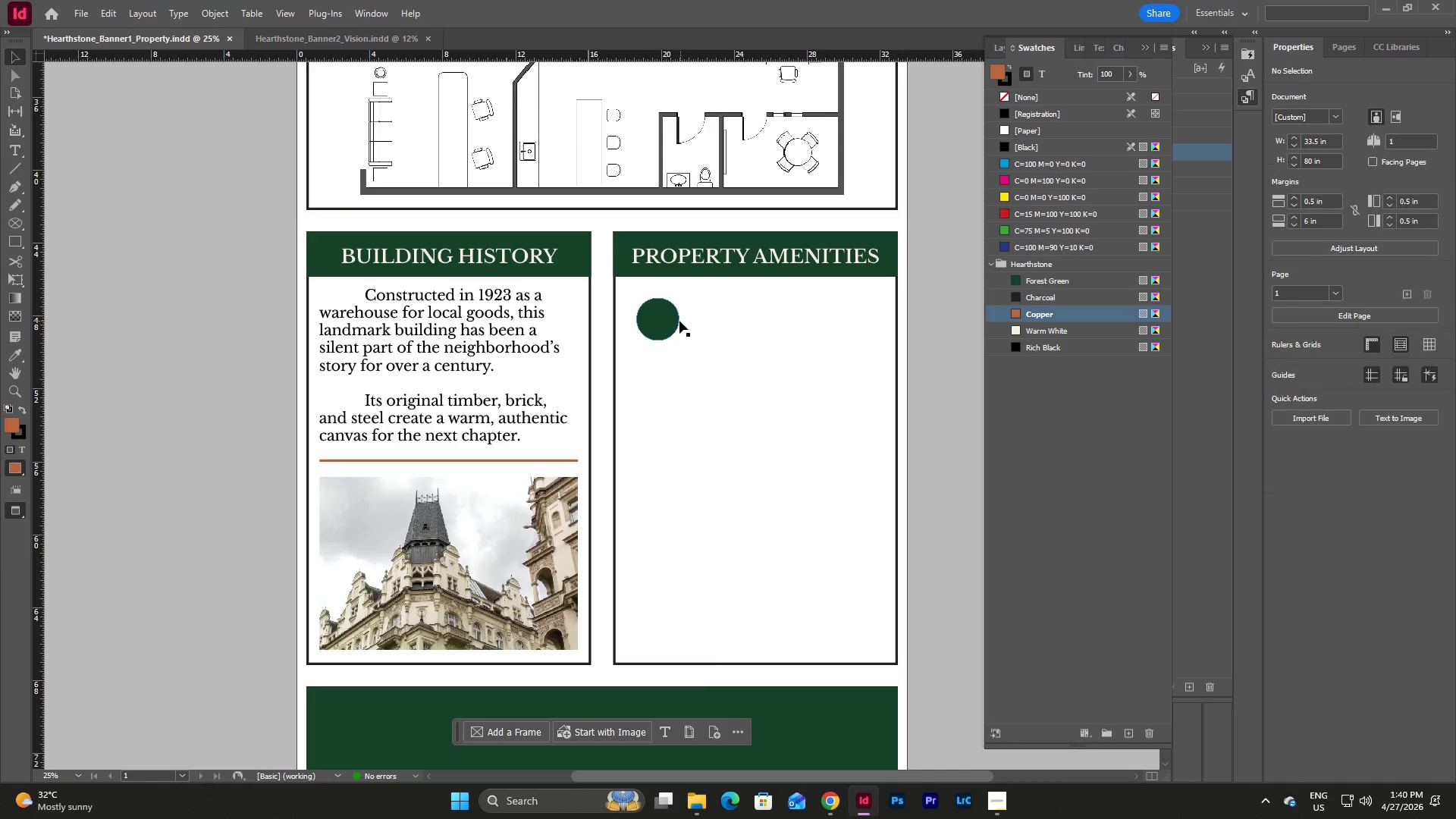 
left_click([662, 322])
 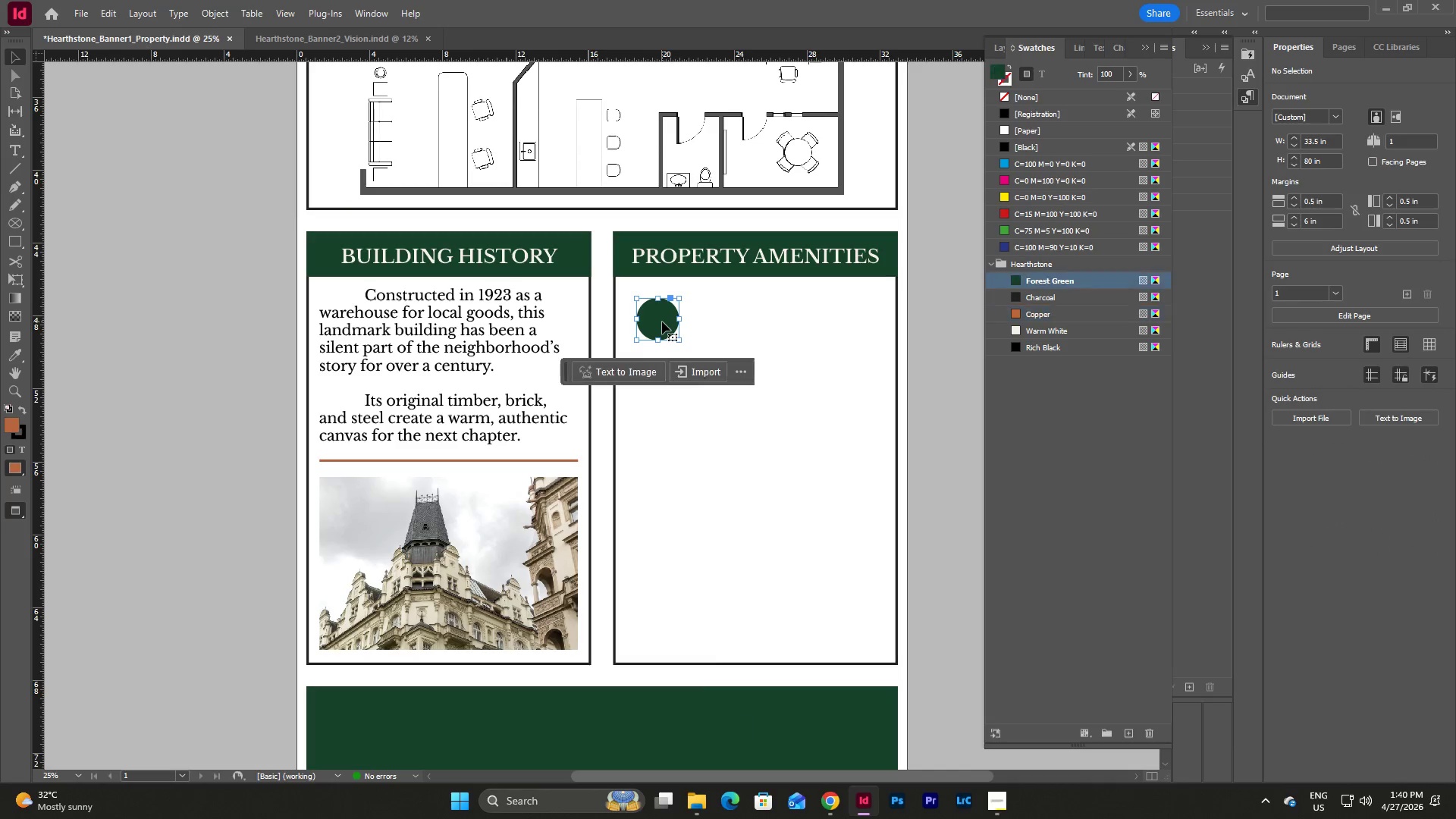 
key(Control+C)
 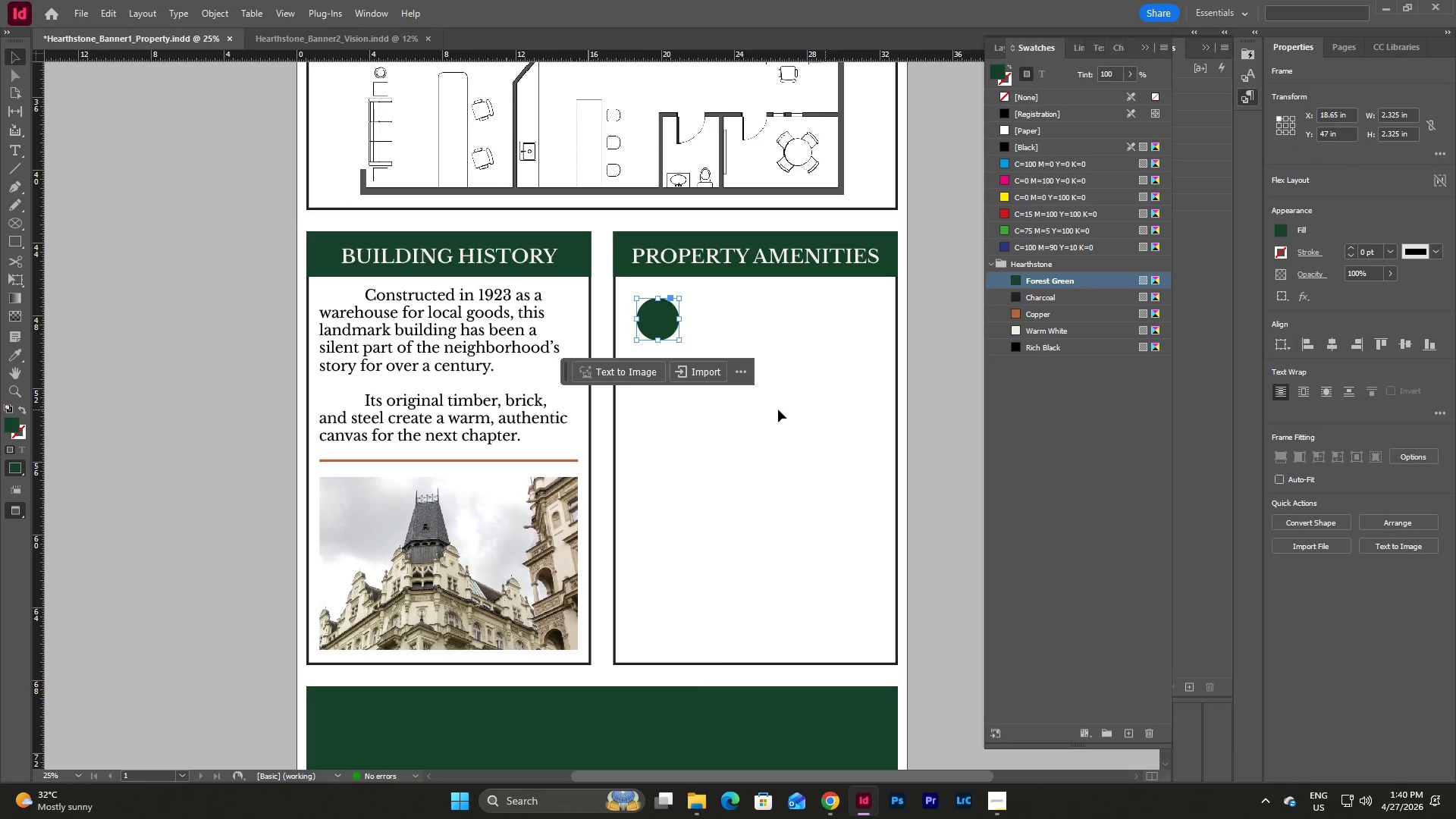 
left_click([730, 415])
 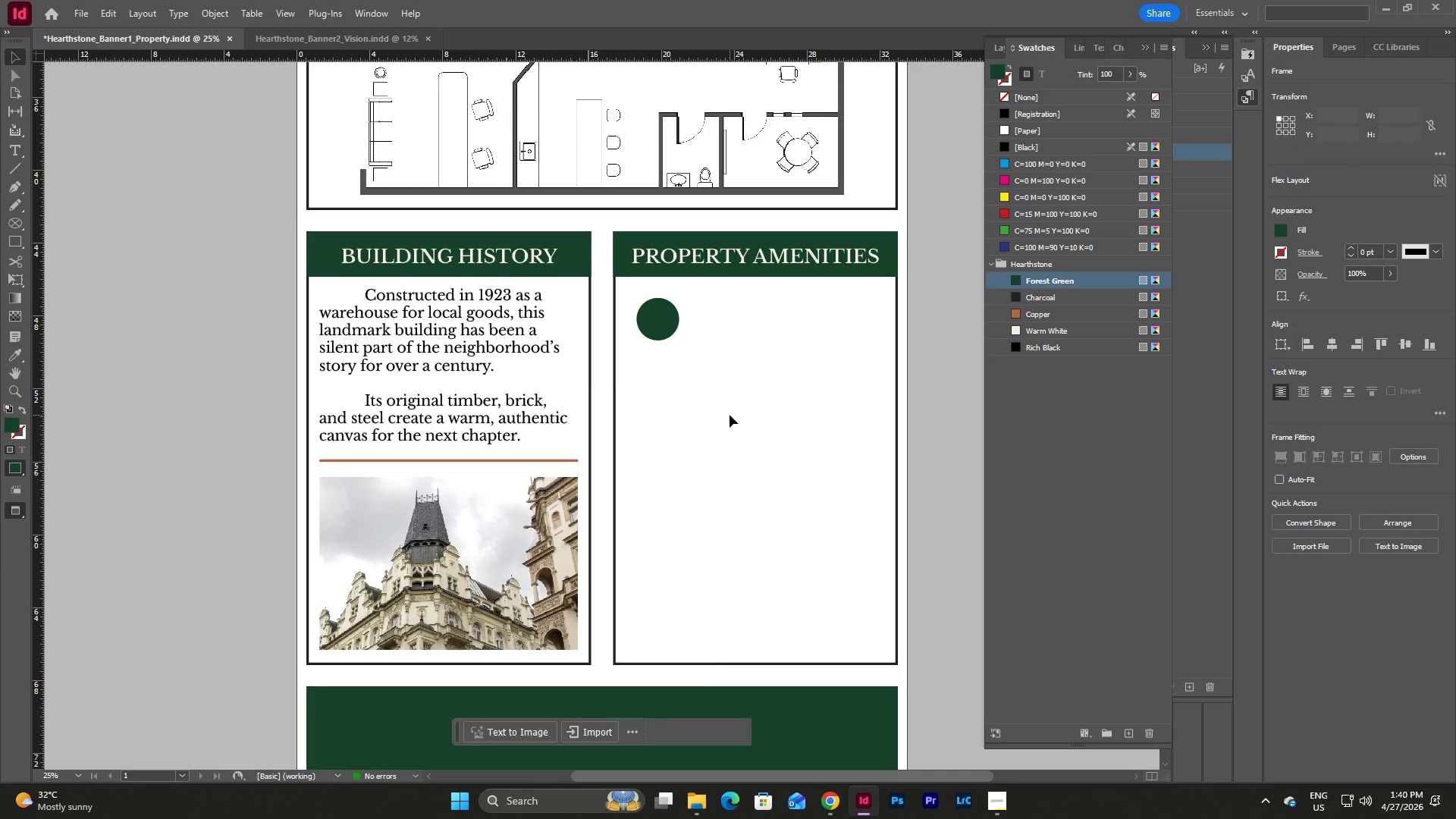 
key(Control+V)
 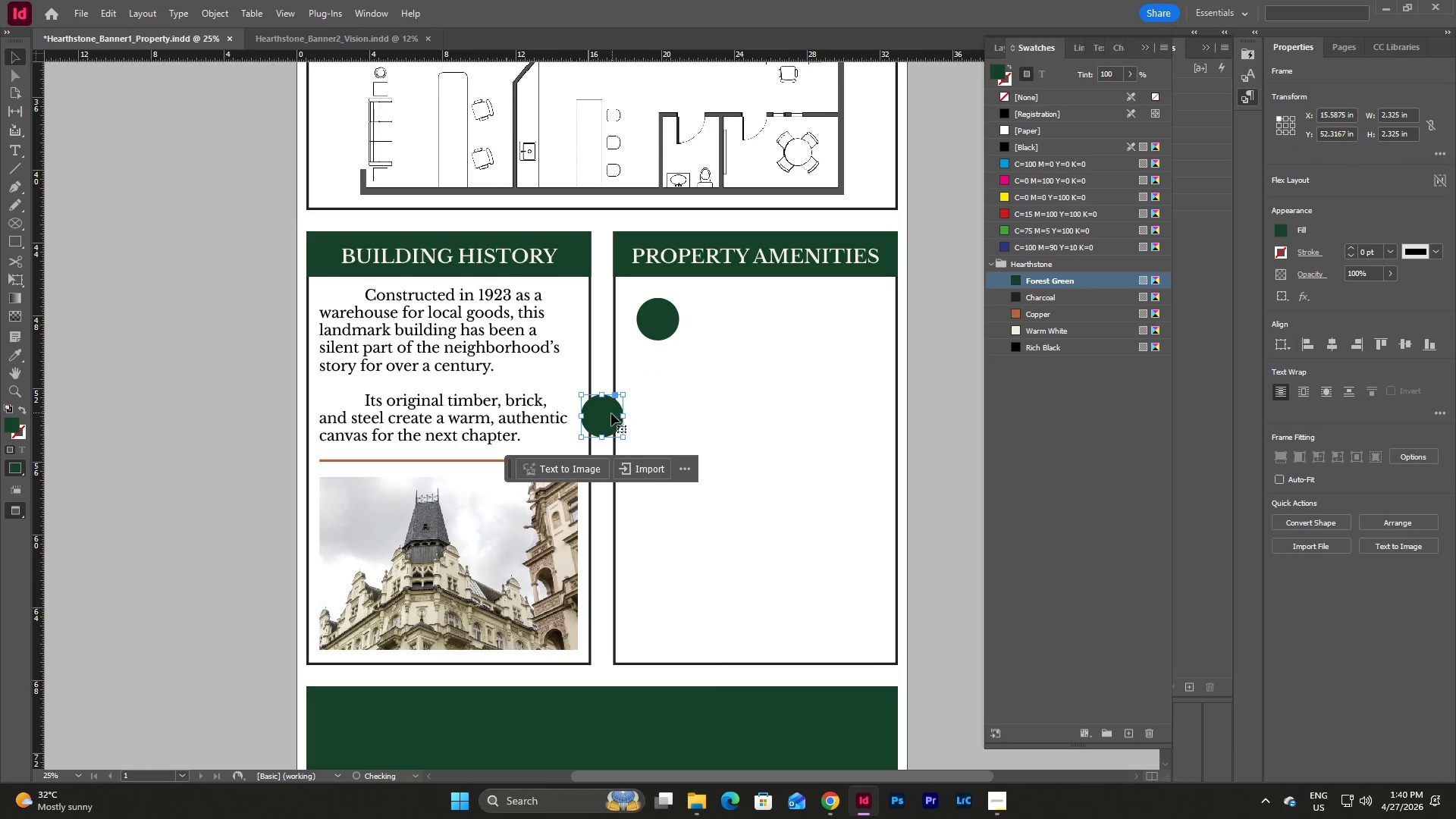 
left_click_drag(start_coordinate=[608, 413], to_coordinate=[665, 369])
 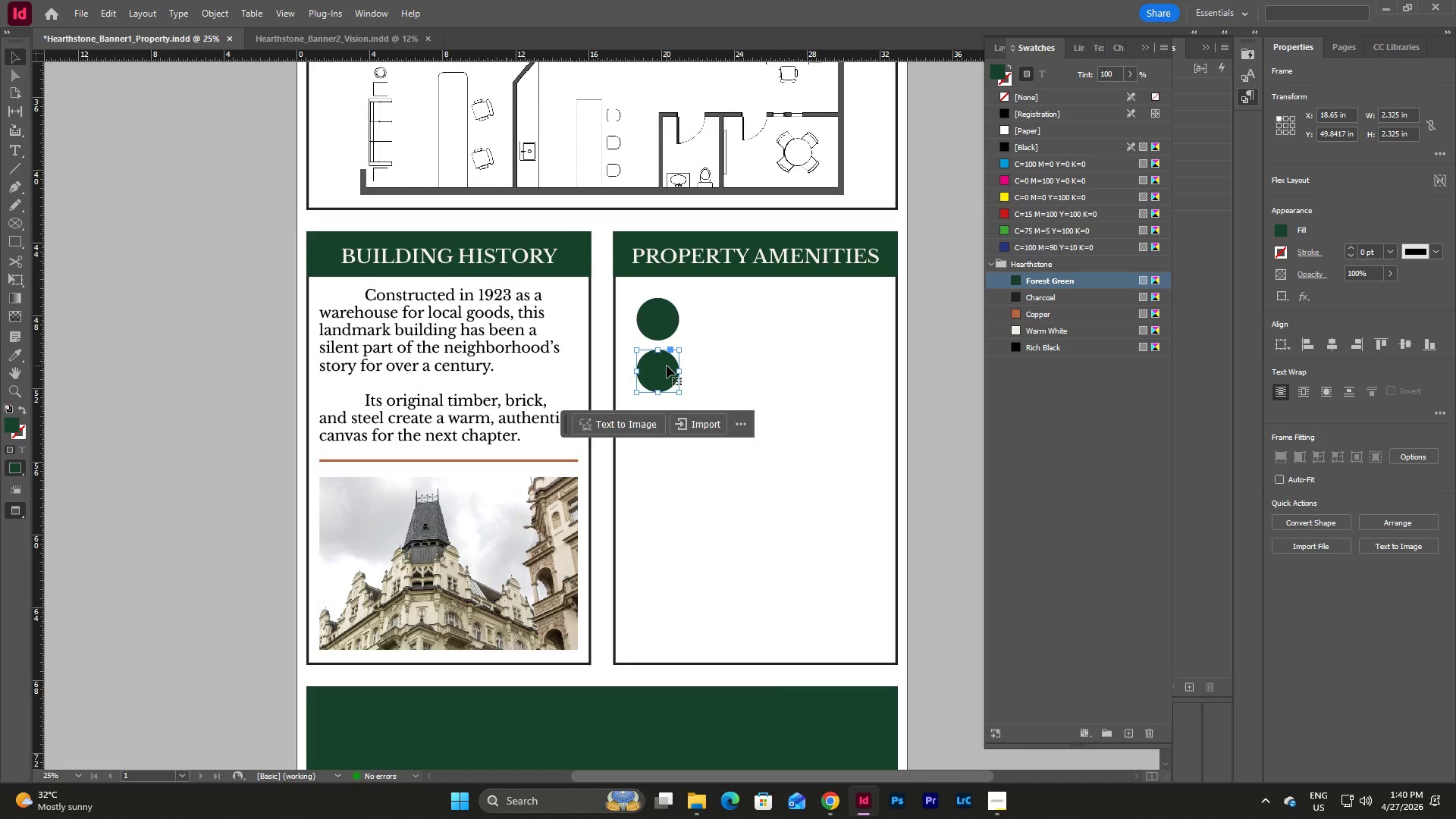 
key(Control+V)
 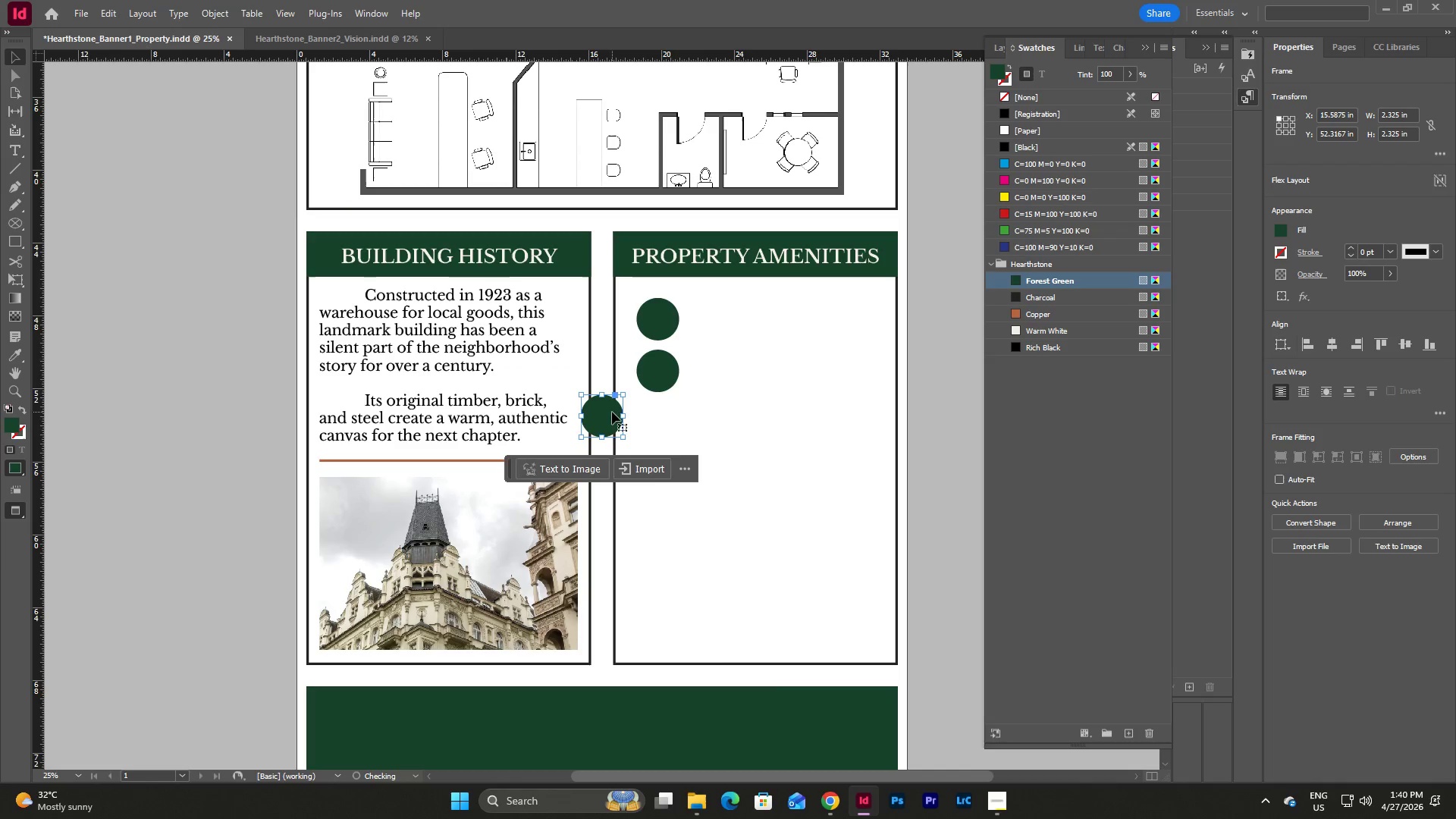 
left_click_drag(start_coordinate=[605, 416], to_coordinate=[661, 415])
 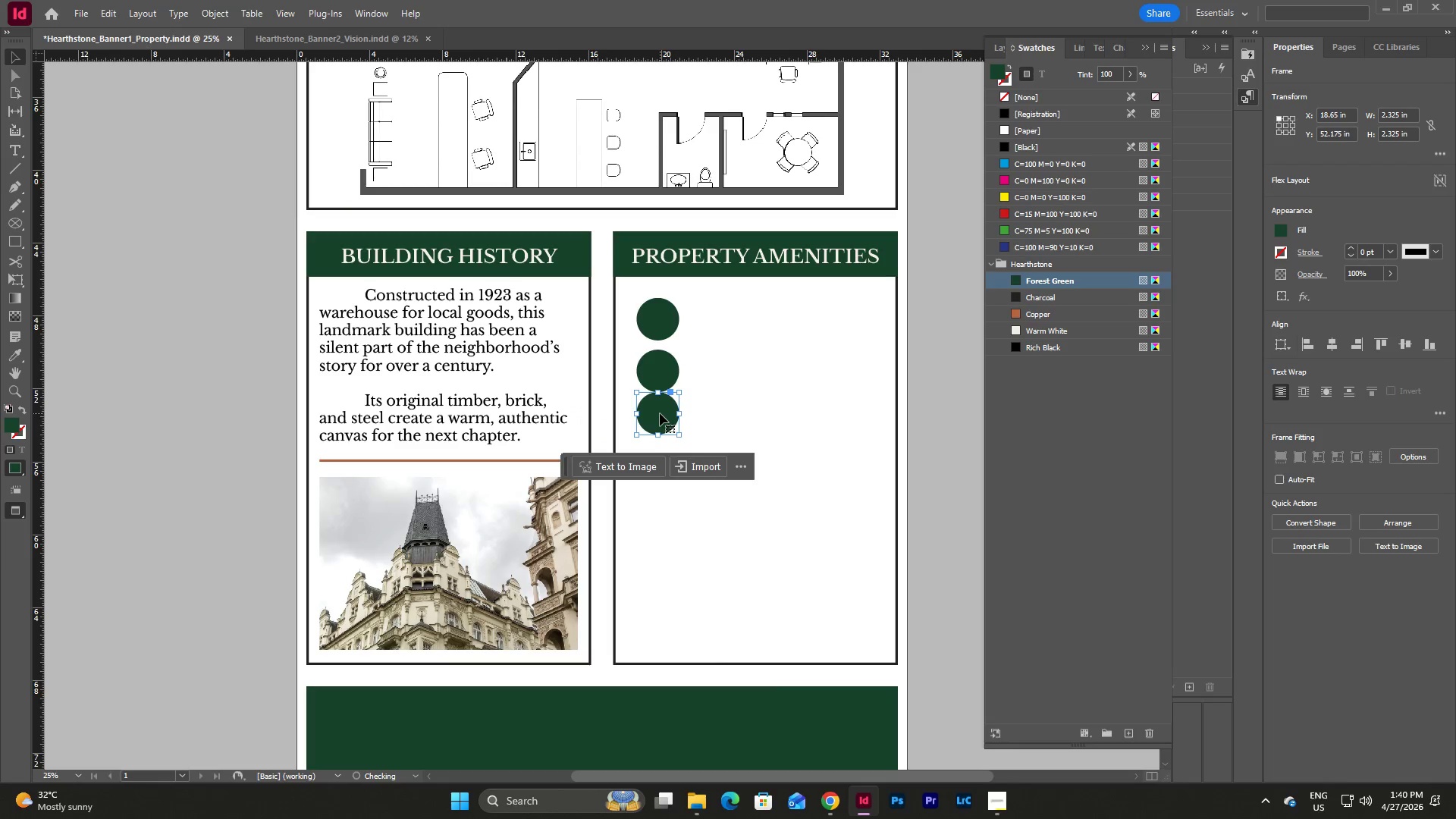 
left_click_drag(start_coordinate=[660, 413], to_coordinate=[661, 428])
 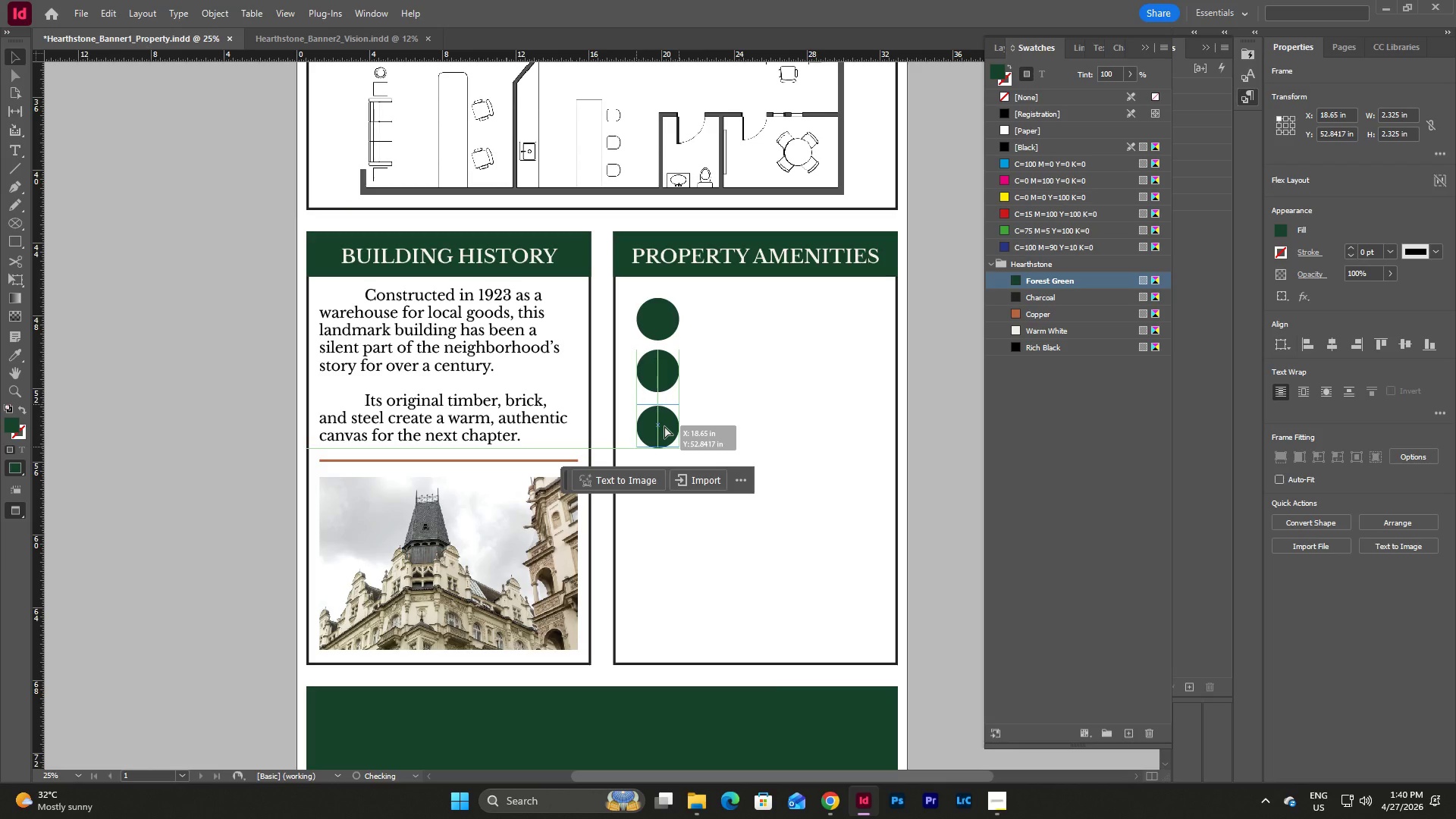 
key(Control+D)
 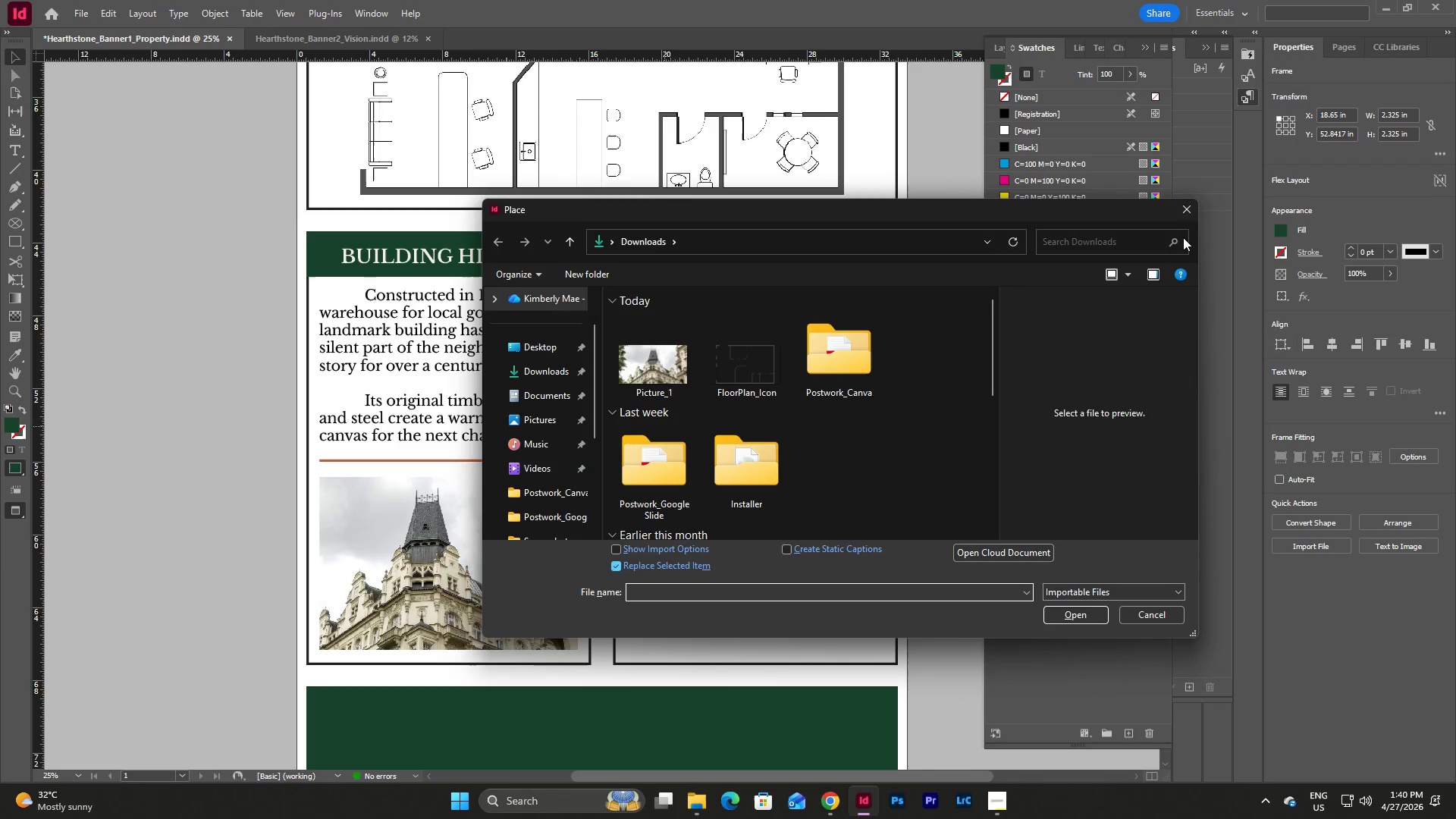 
left_click([1188, 210])
 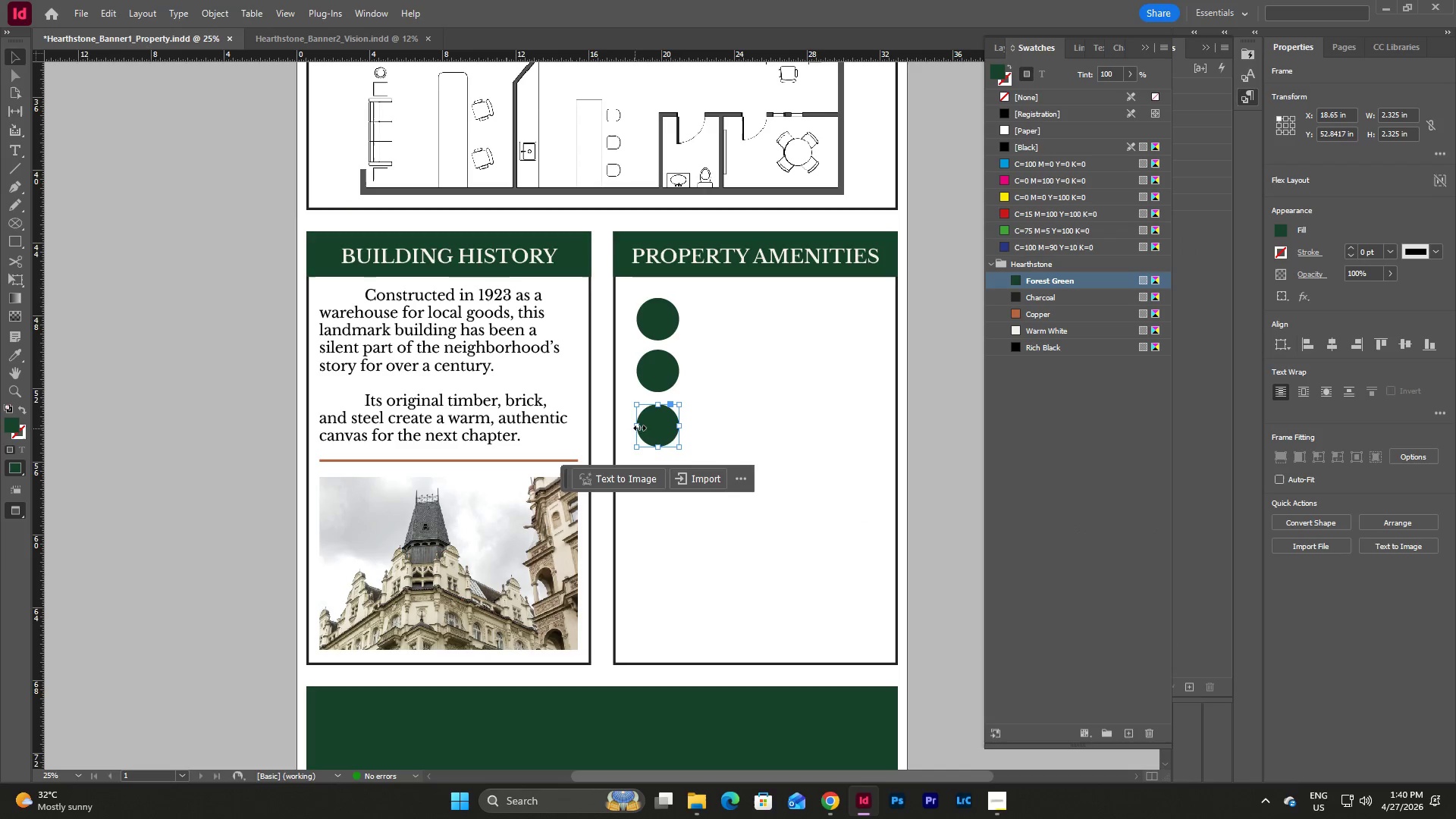 
key(Control+V)
 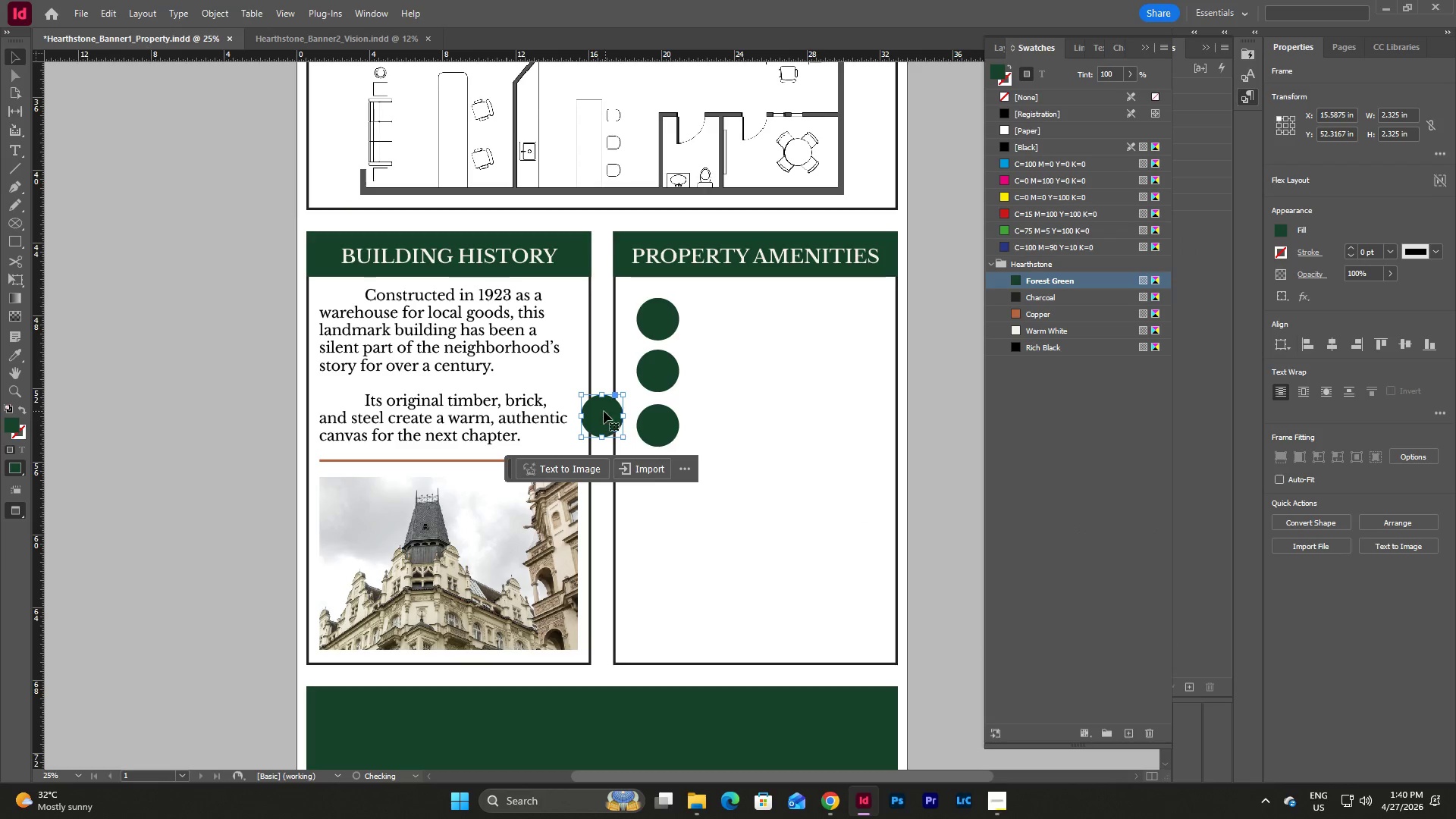 
left_click_drag(start_coordinate=[598, 410], to_coordinate=[652, 486])
 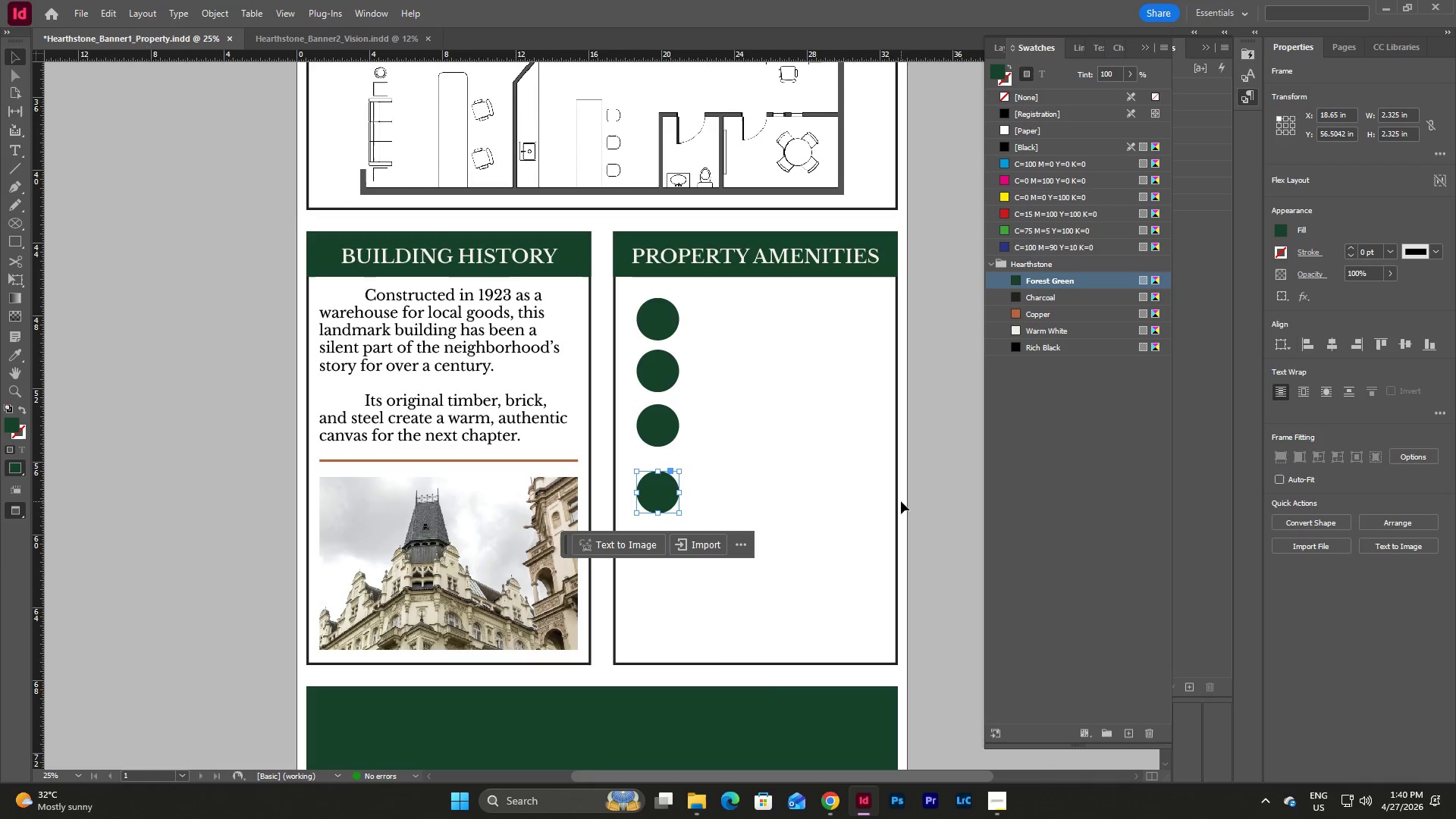 
left_click([901, 502])
 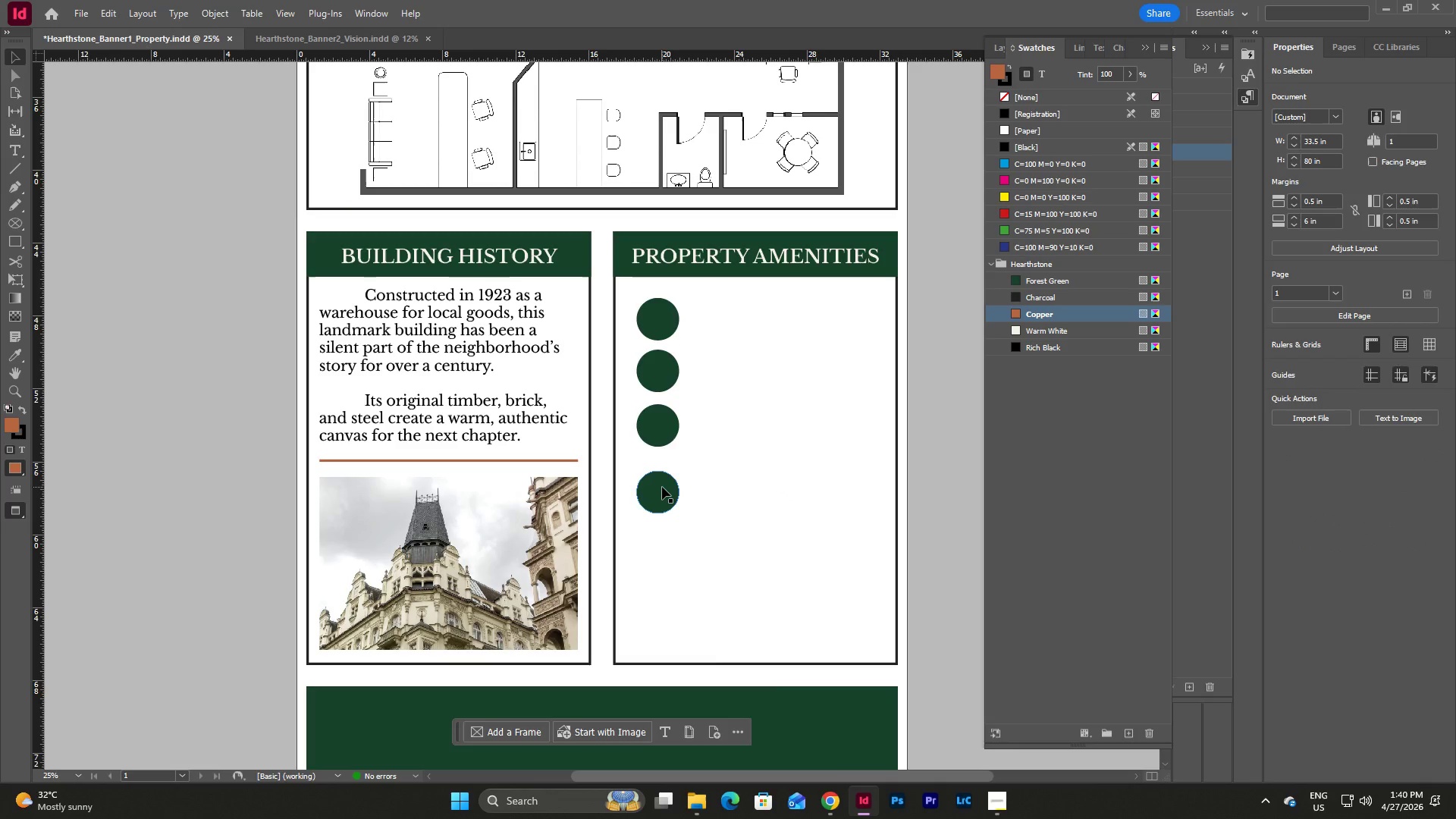 
left_click([662, 487])
 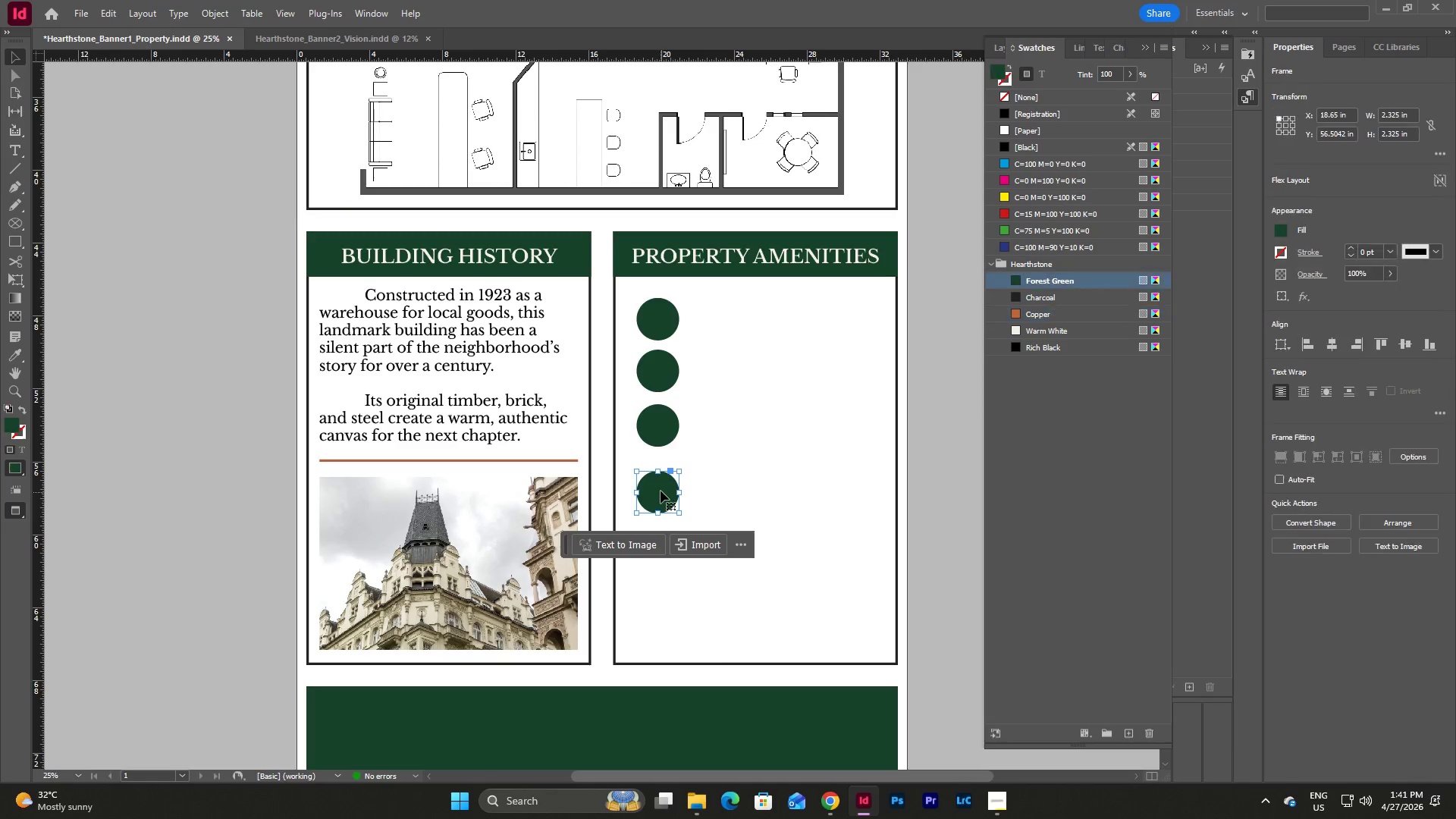 
left_click_drag(start_coordinate=[661, 491], to_coordinate=[661, 481])
 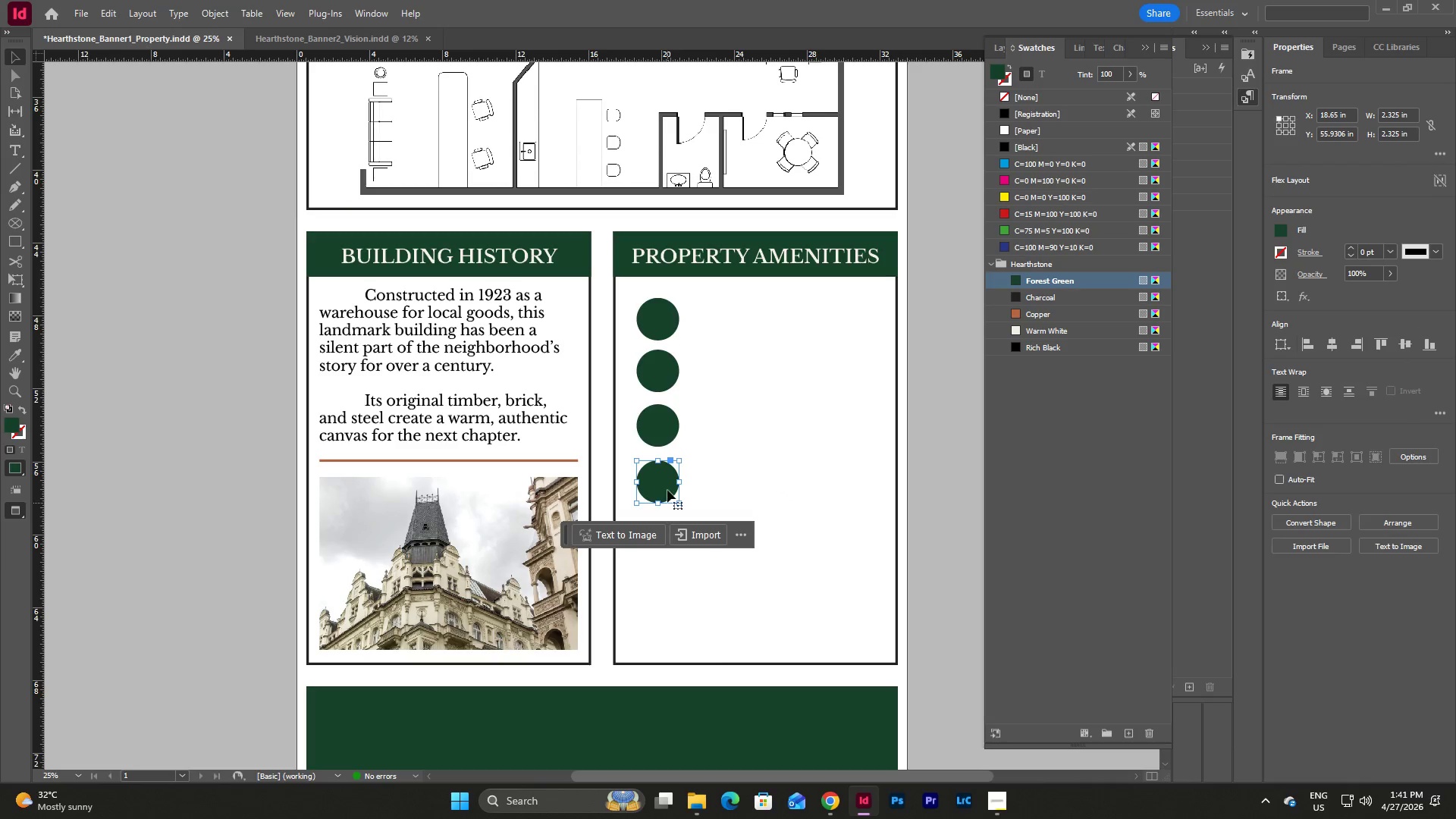 
key(Control+V)
 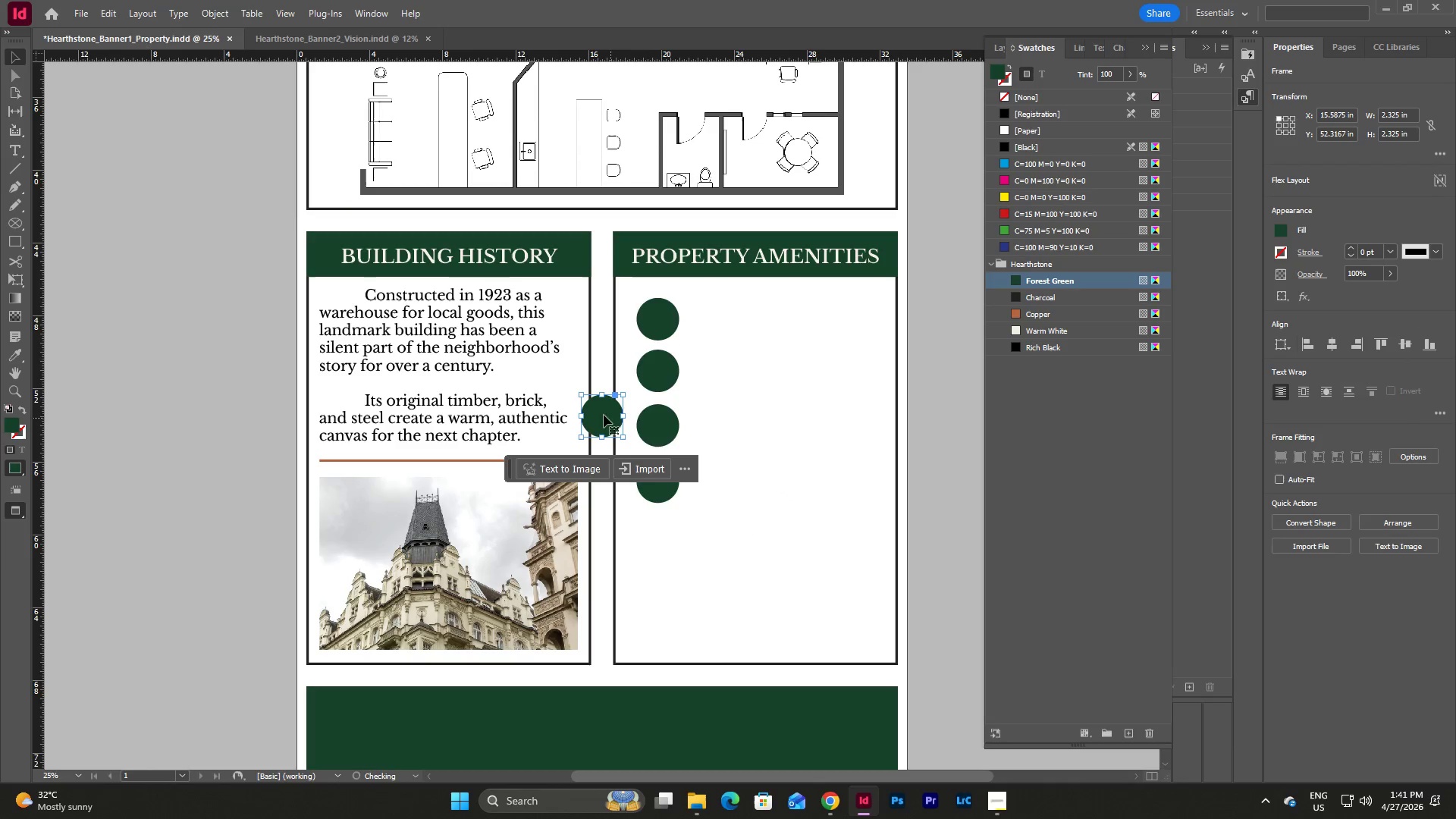 
left_click_drag(start_coordinate=[601, 415], to_coordinate=[659, 538])
 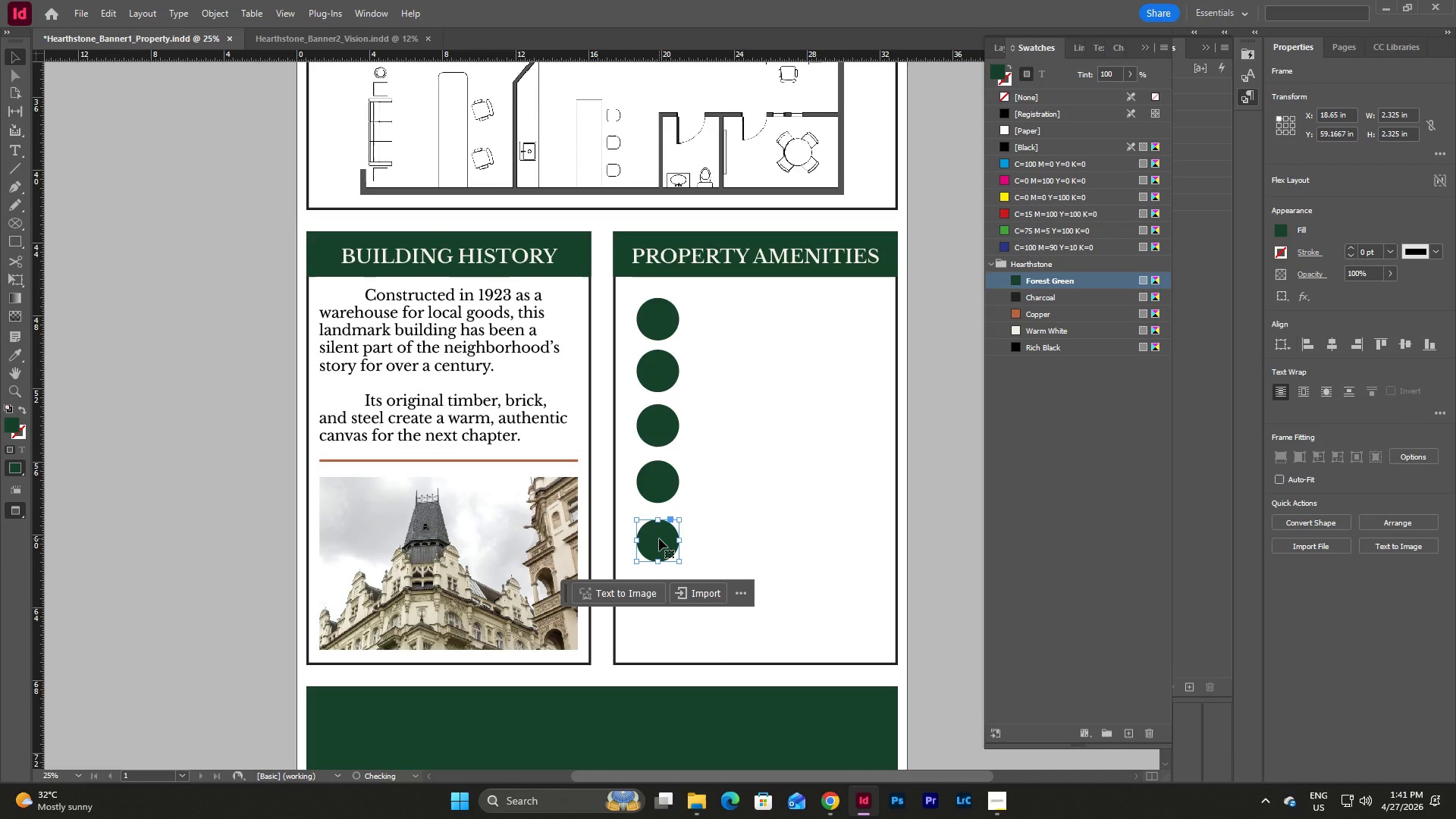 
key(Control+V)
 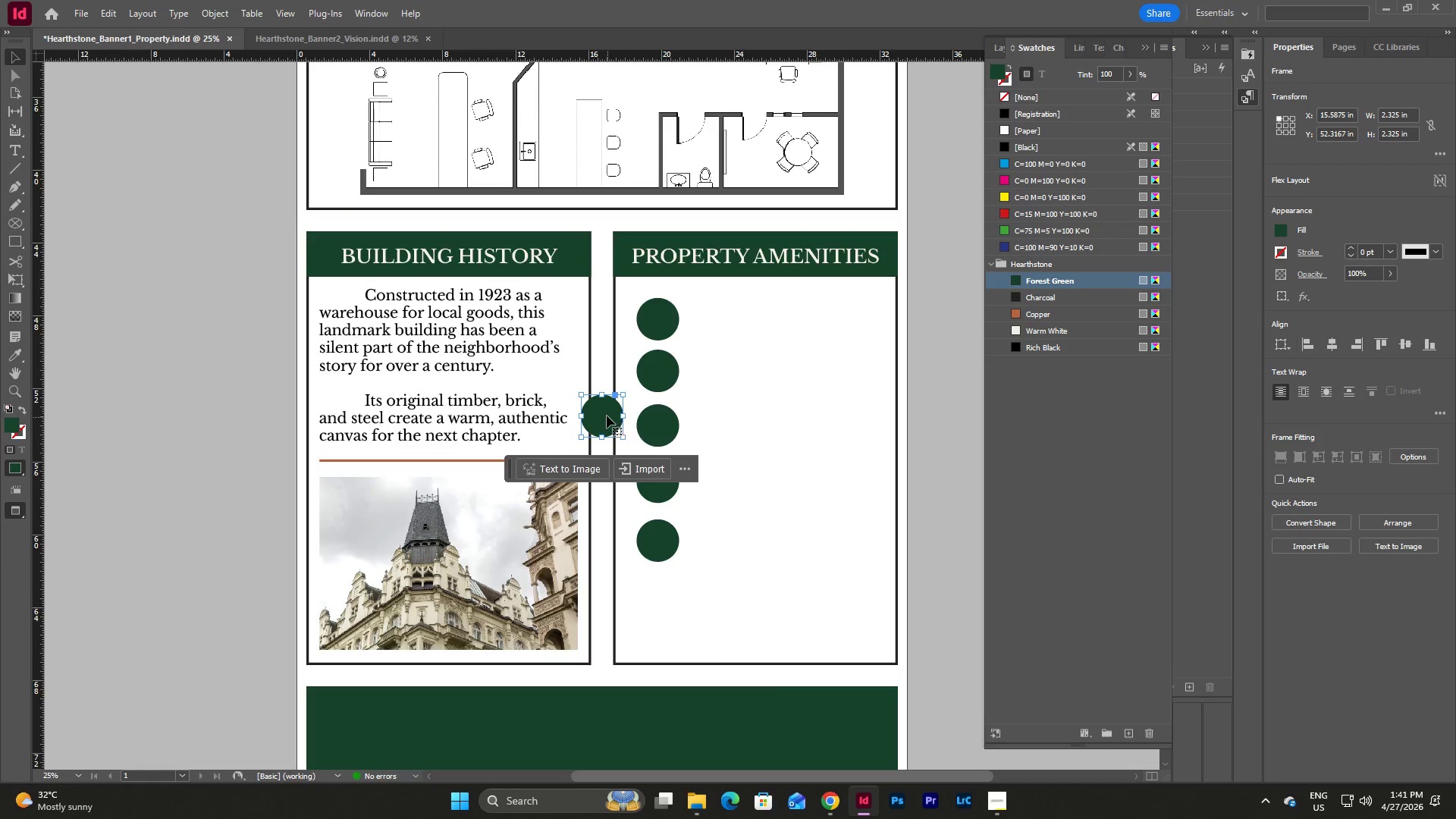 
left_click_drag(start_coordinate=[607, 416], to_coordinate=[662, 598])
 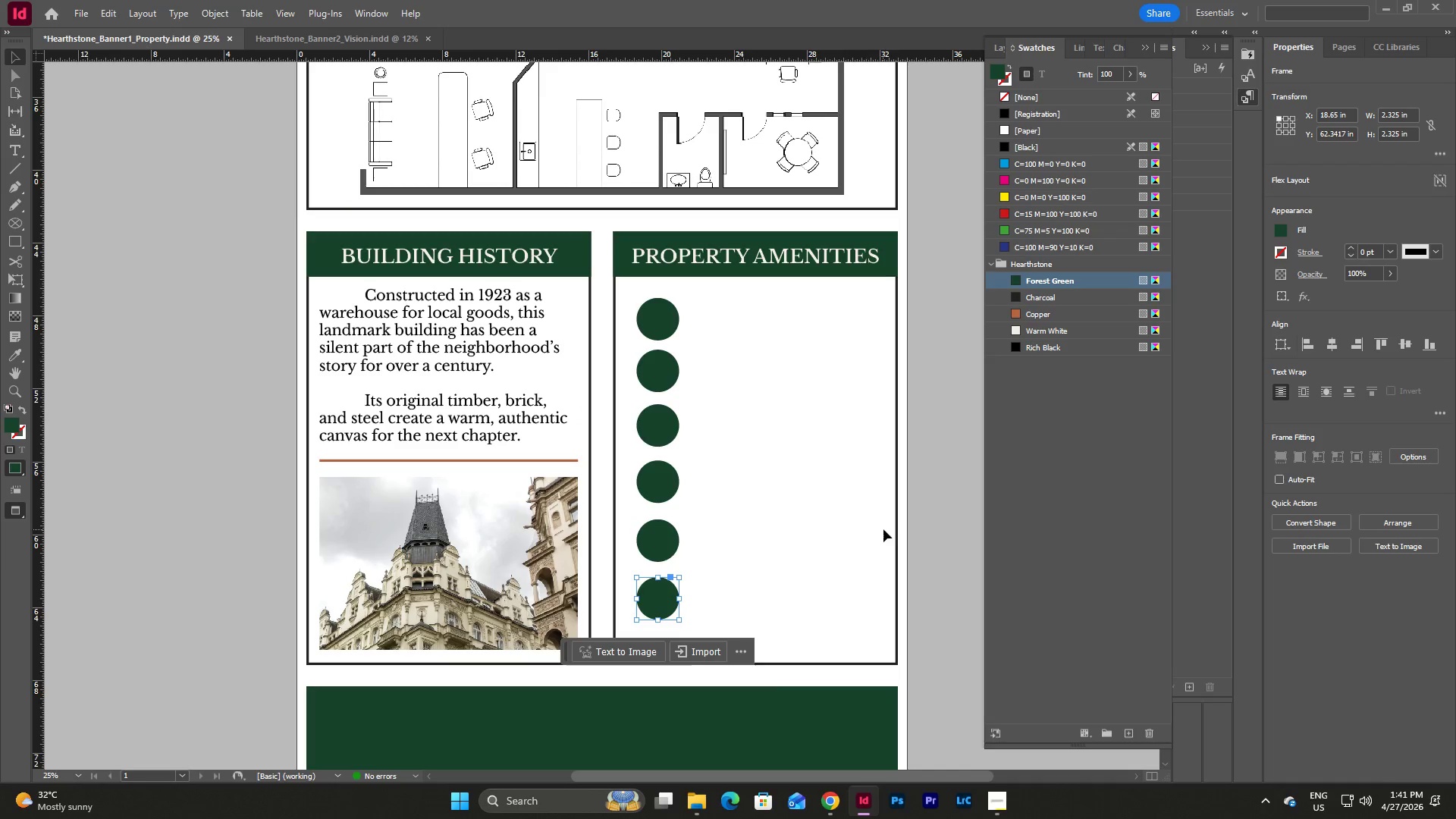 
left_click([904, 529])
 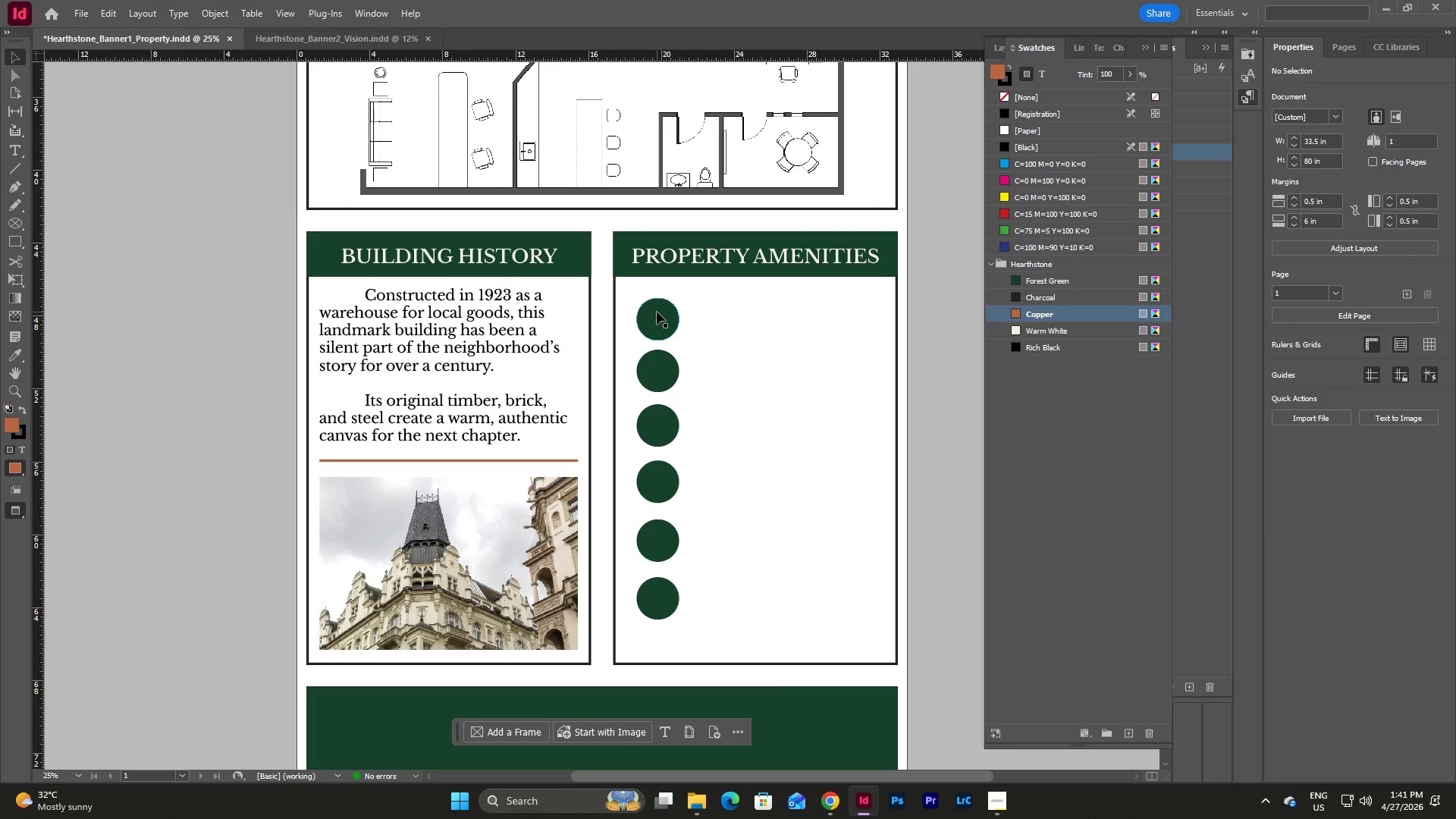 
left_click([657, 312])
 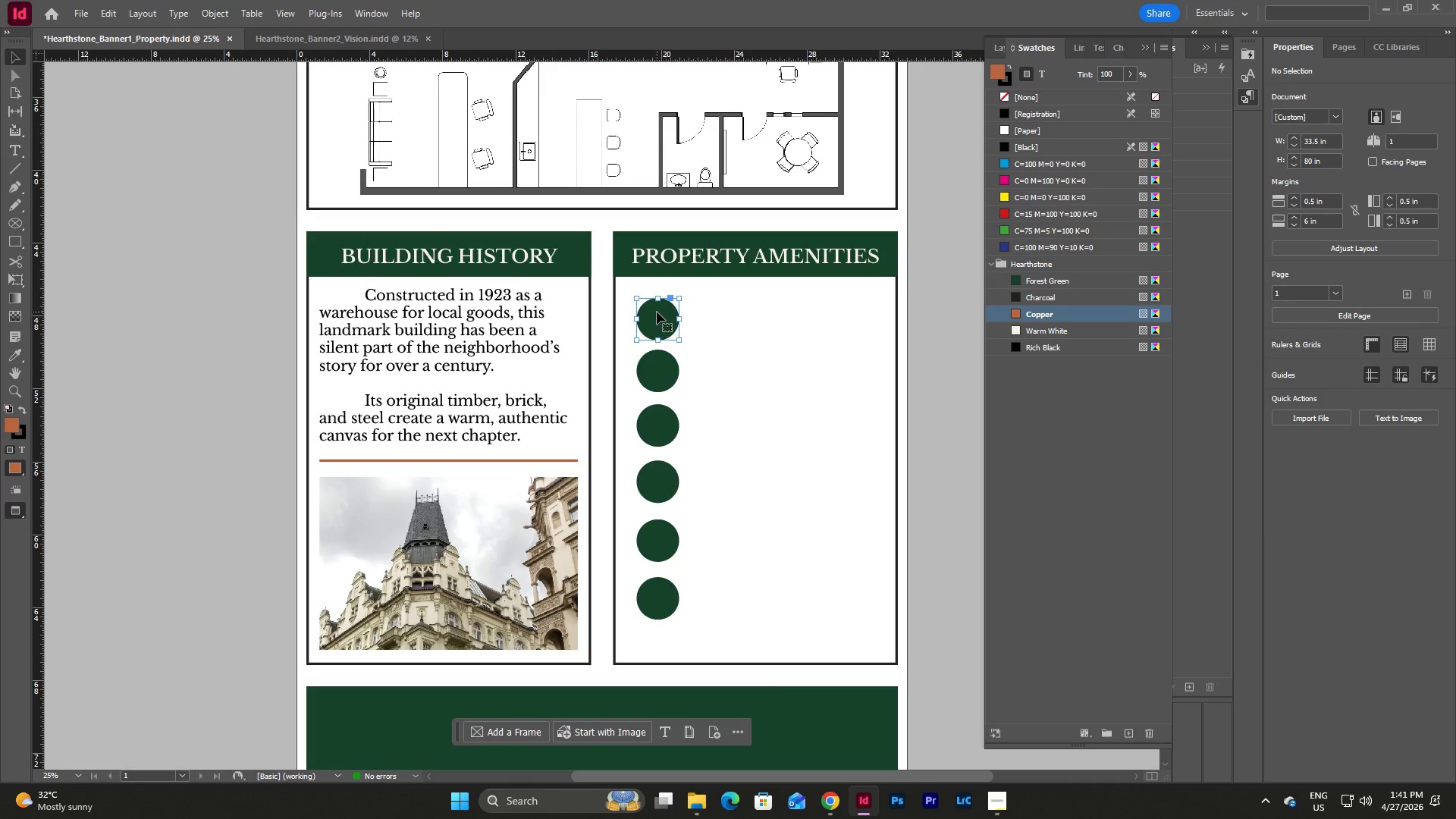 
hold_key(key=ShiftLeft, duration=1.17)
left_click([670, 370])
 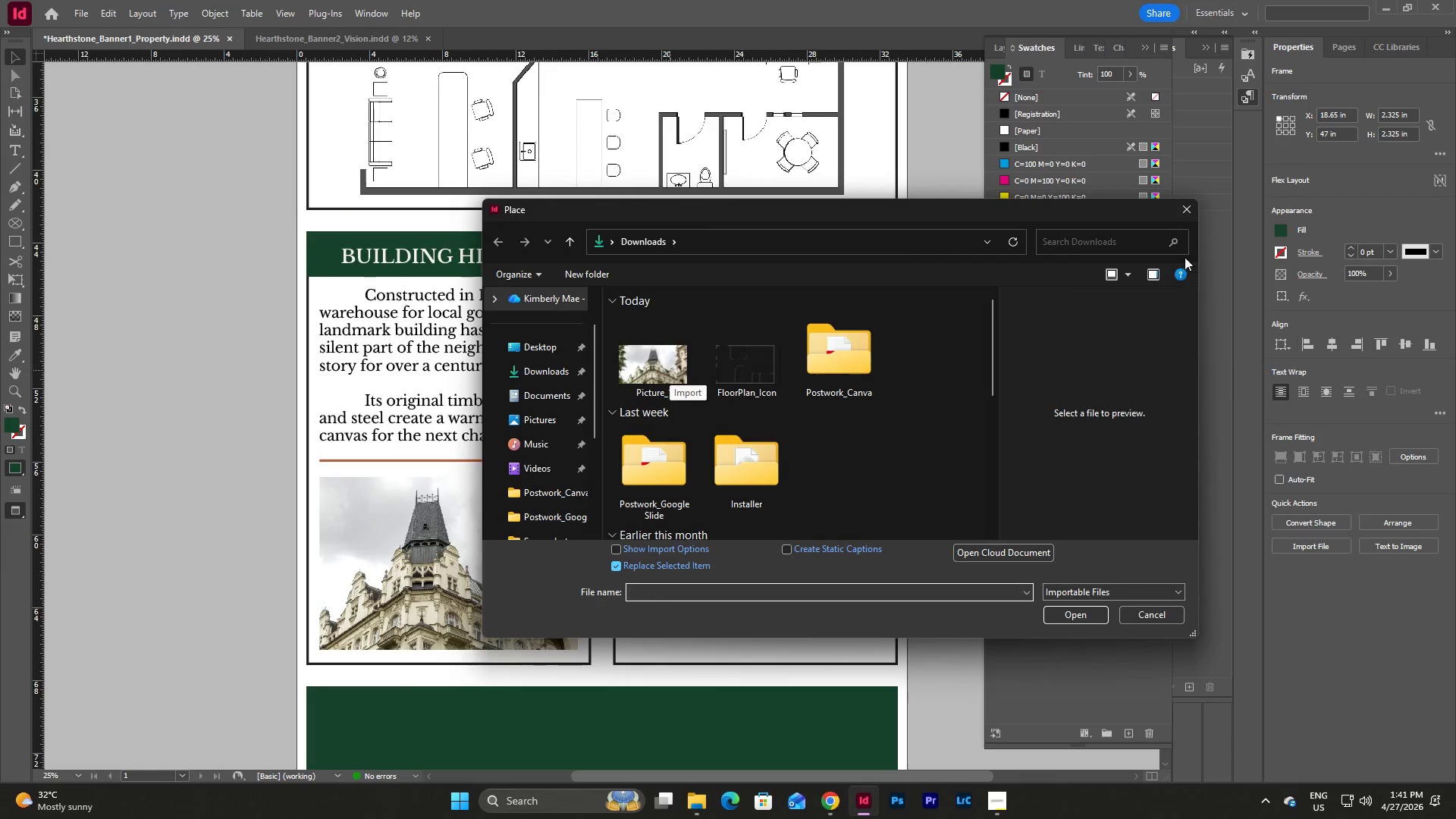 
left_click([1194, 205])
 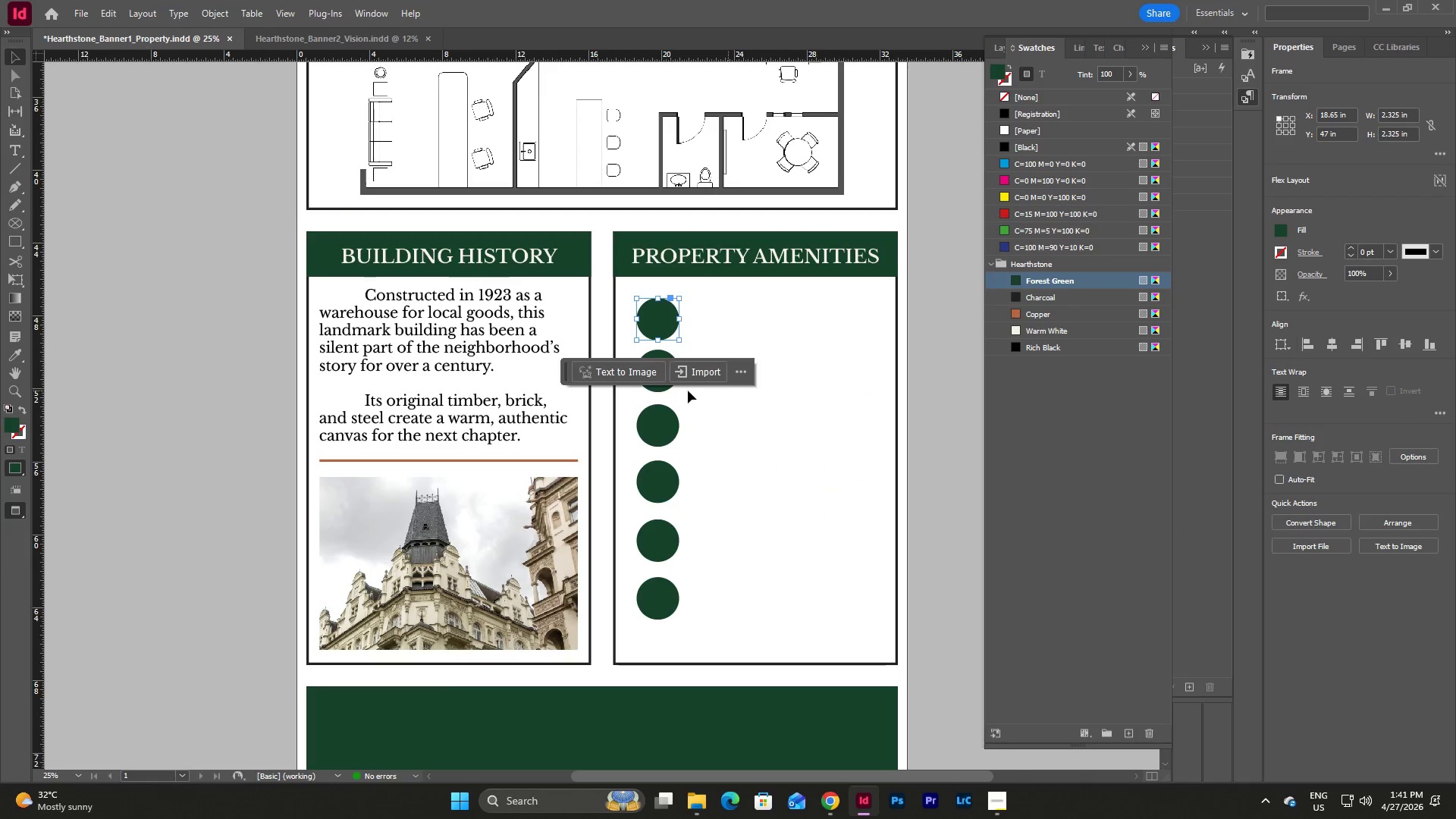 
hold_key(key=ShiftLeft, duration=2.62)
left_click([659, 388])
 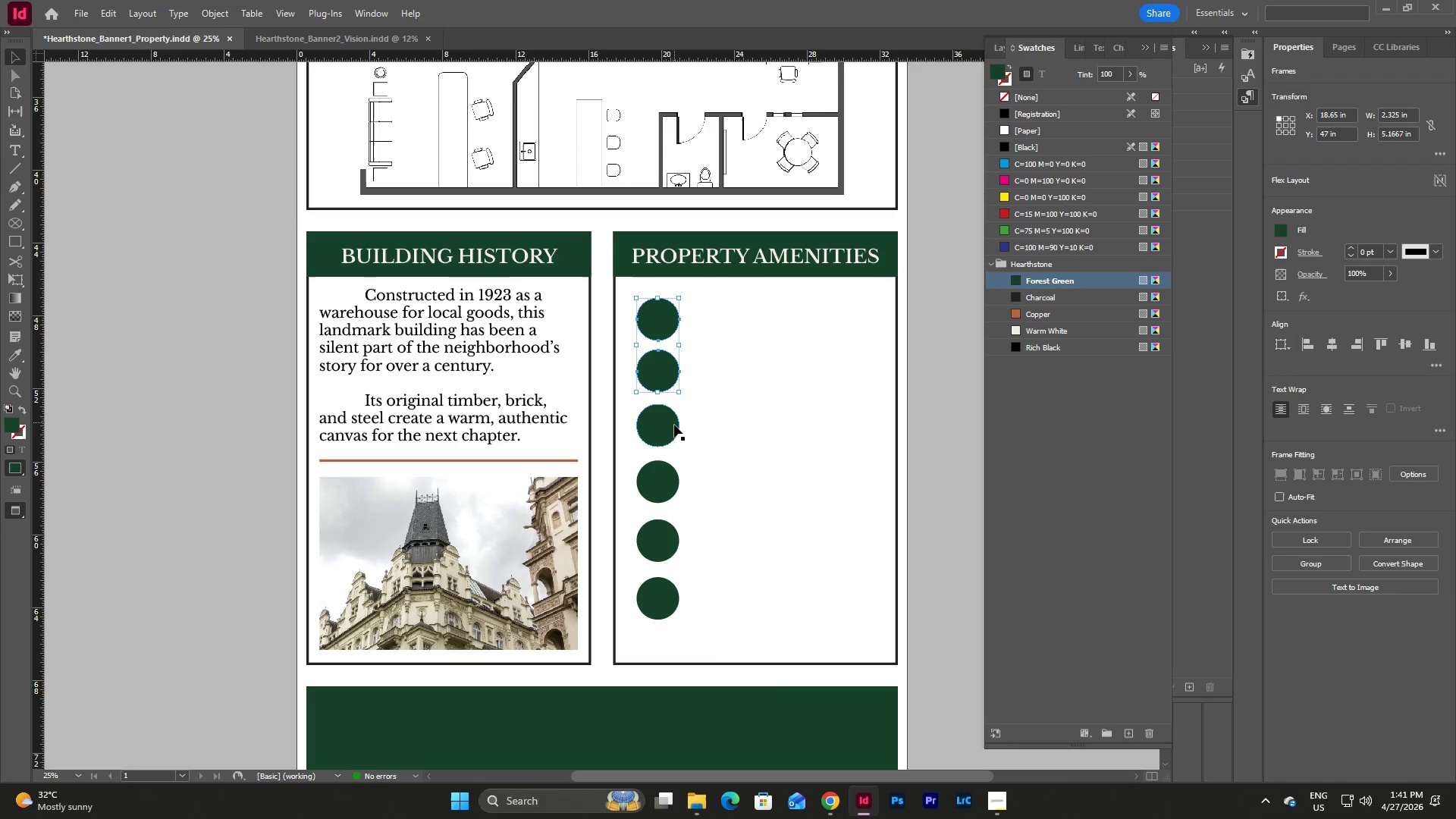 
left_click([674, 427])
 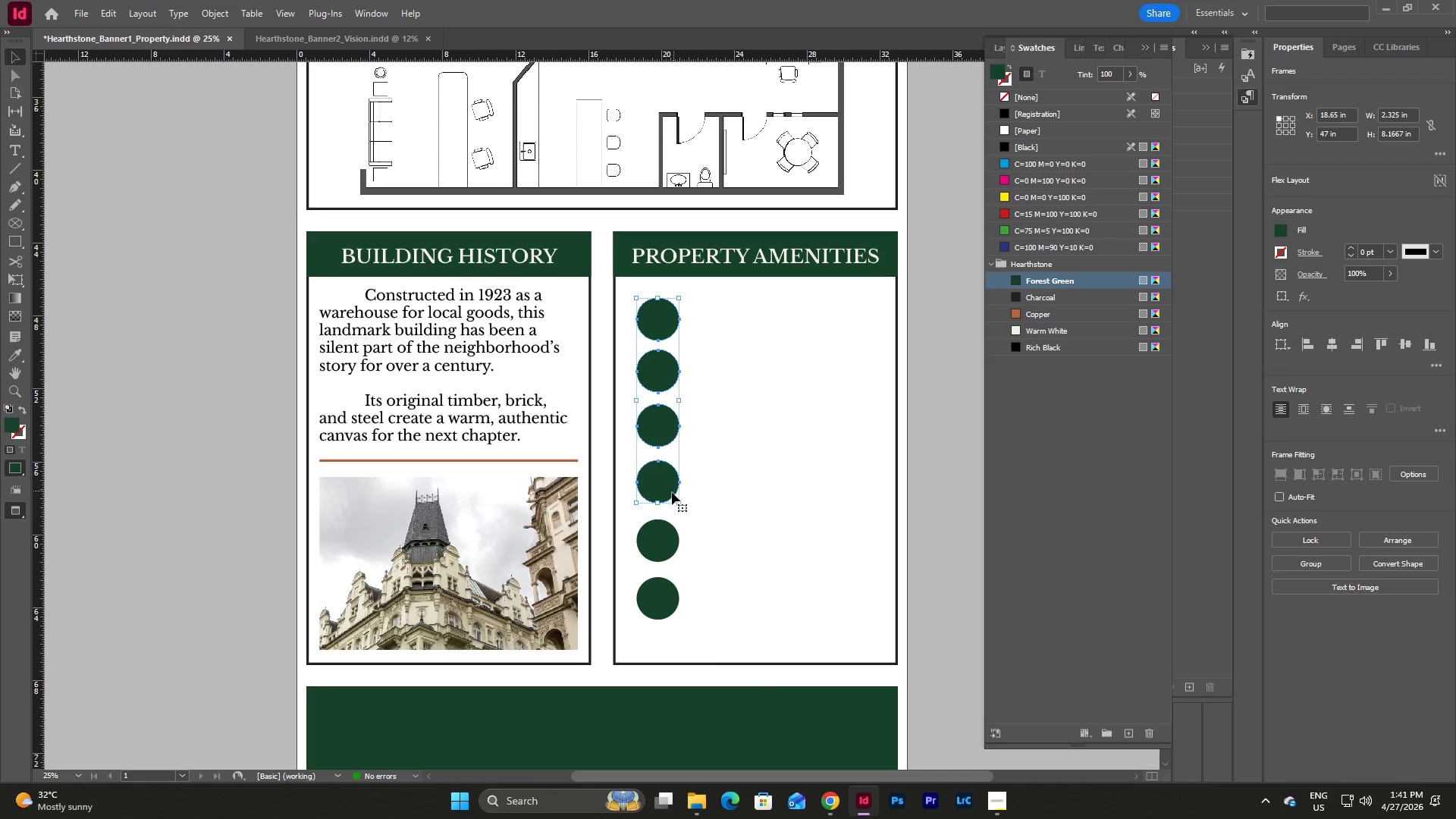 
double_click([664, 538])
 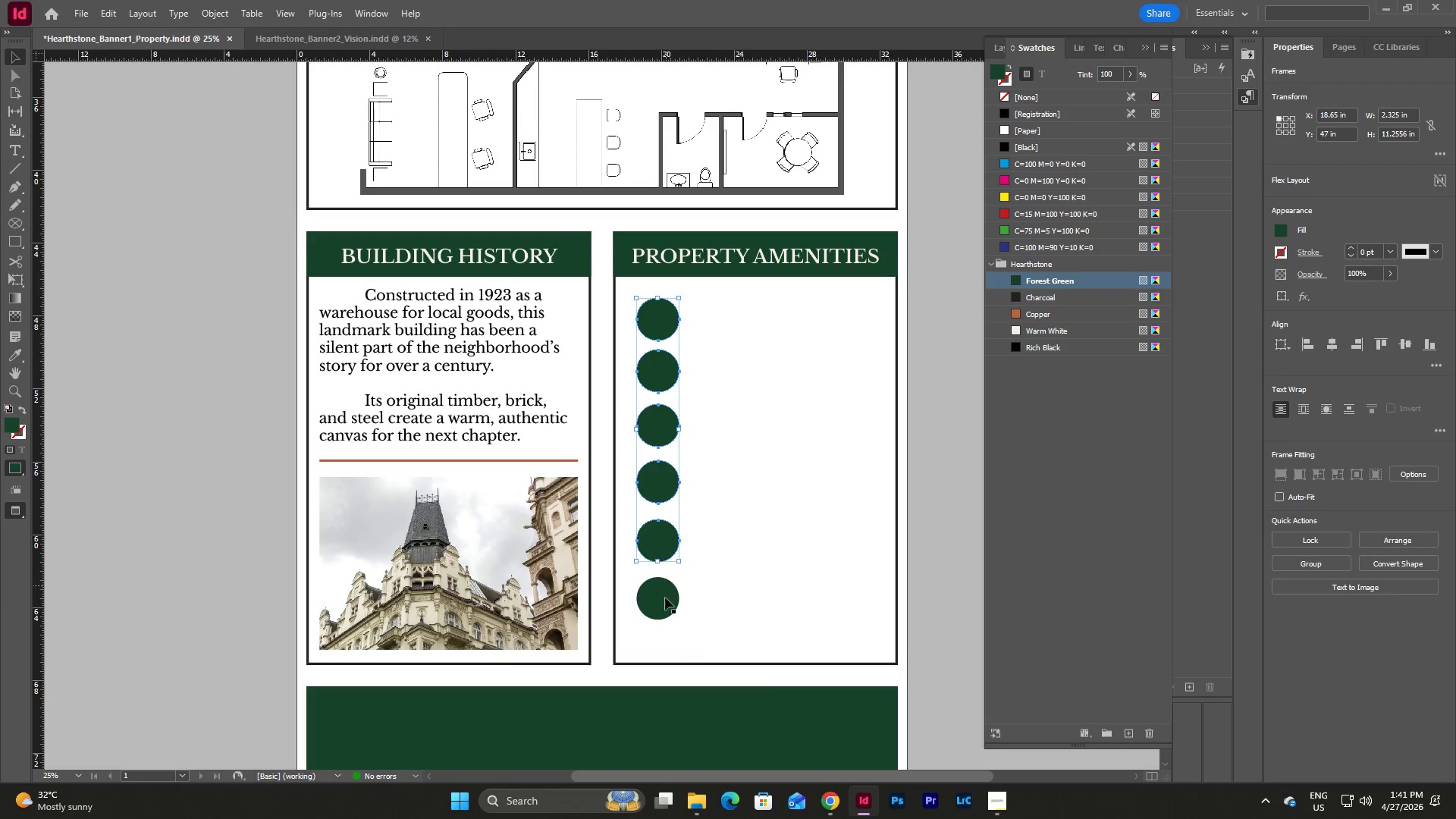 
triple_click([665, 601])
 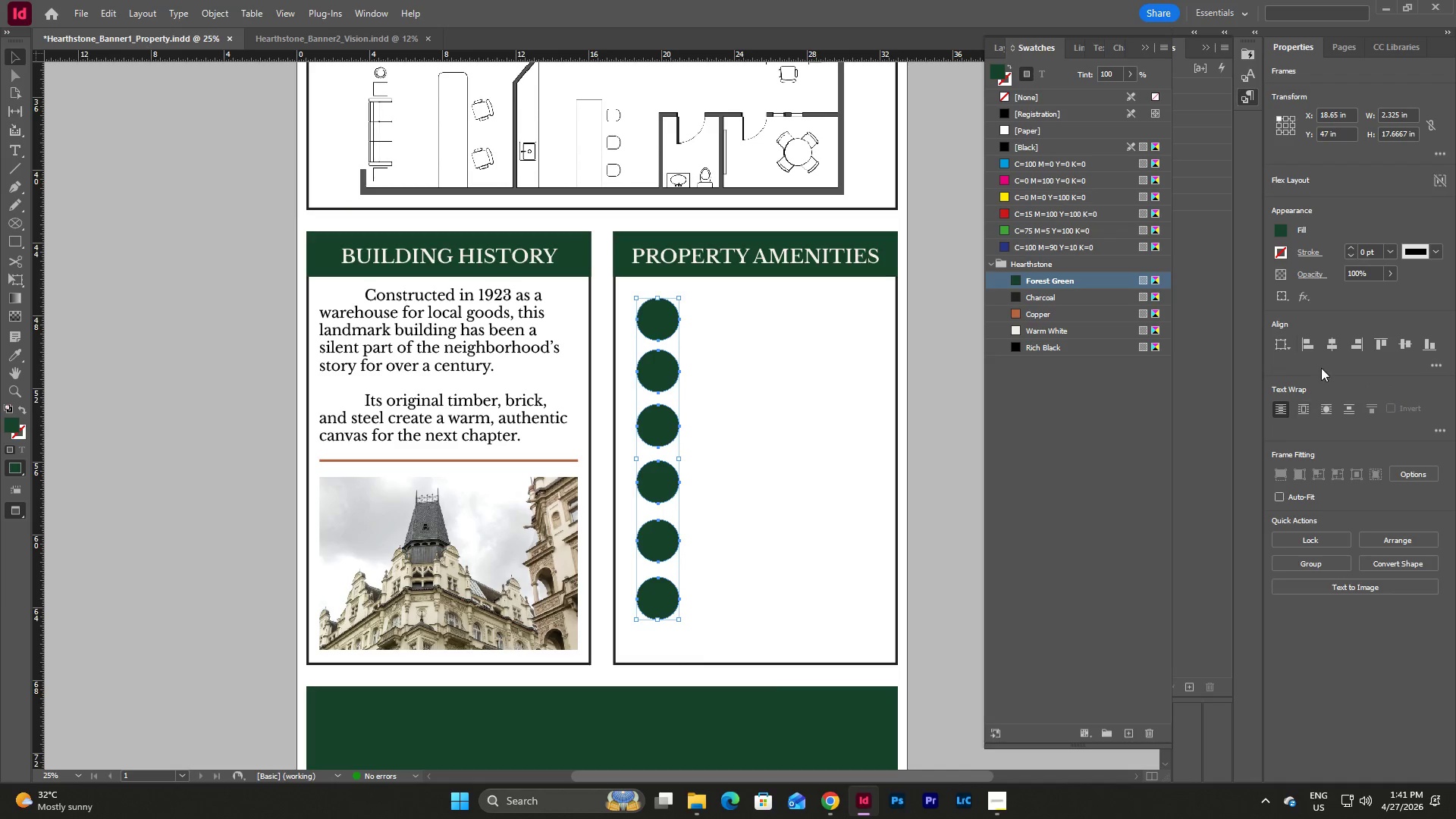 
left_click([1336, 340])
 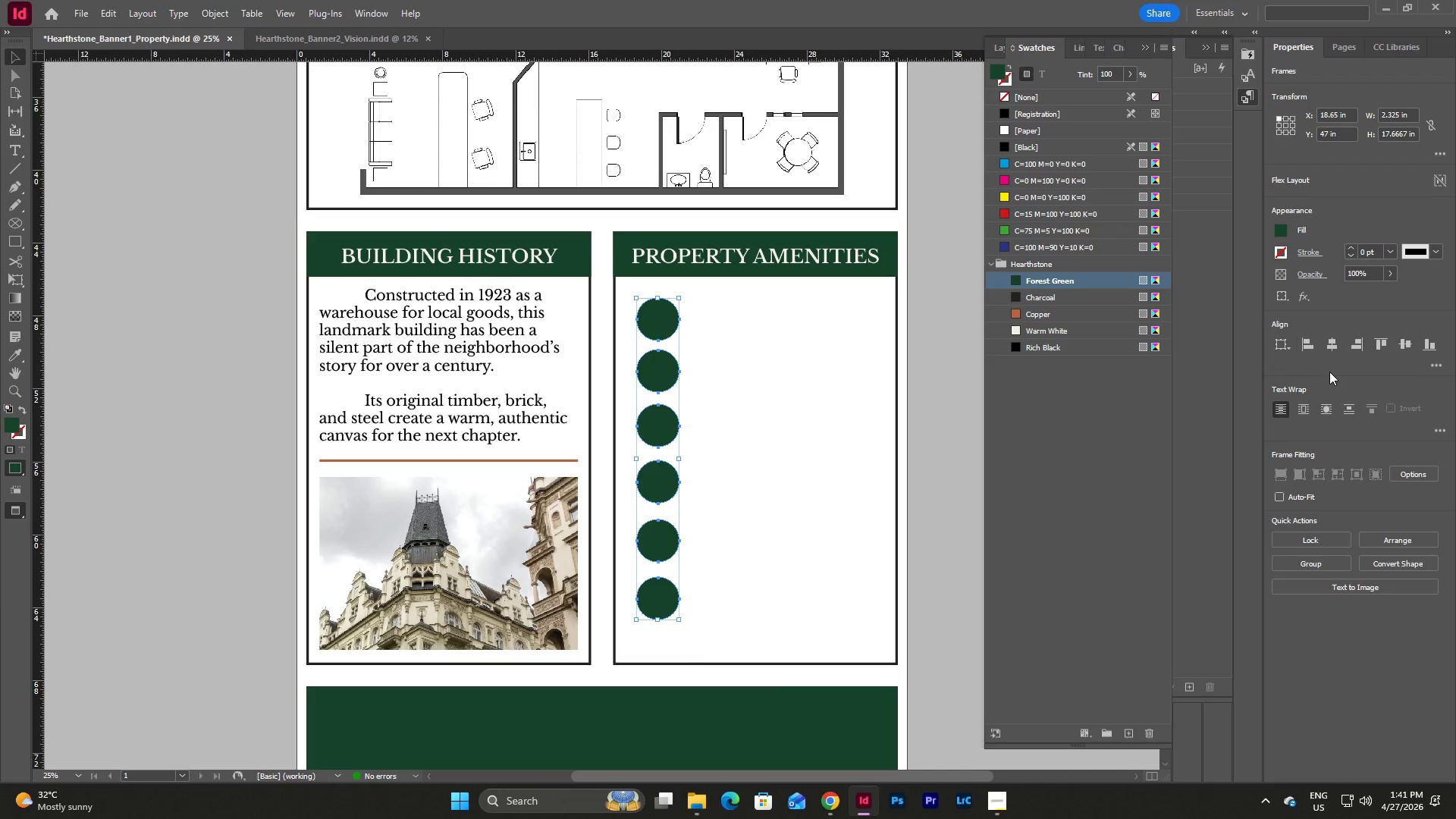 
double_click([1332, 339])
 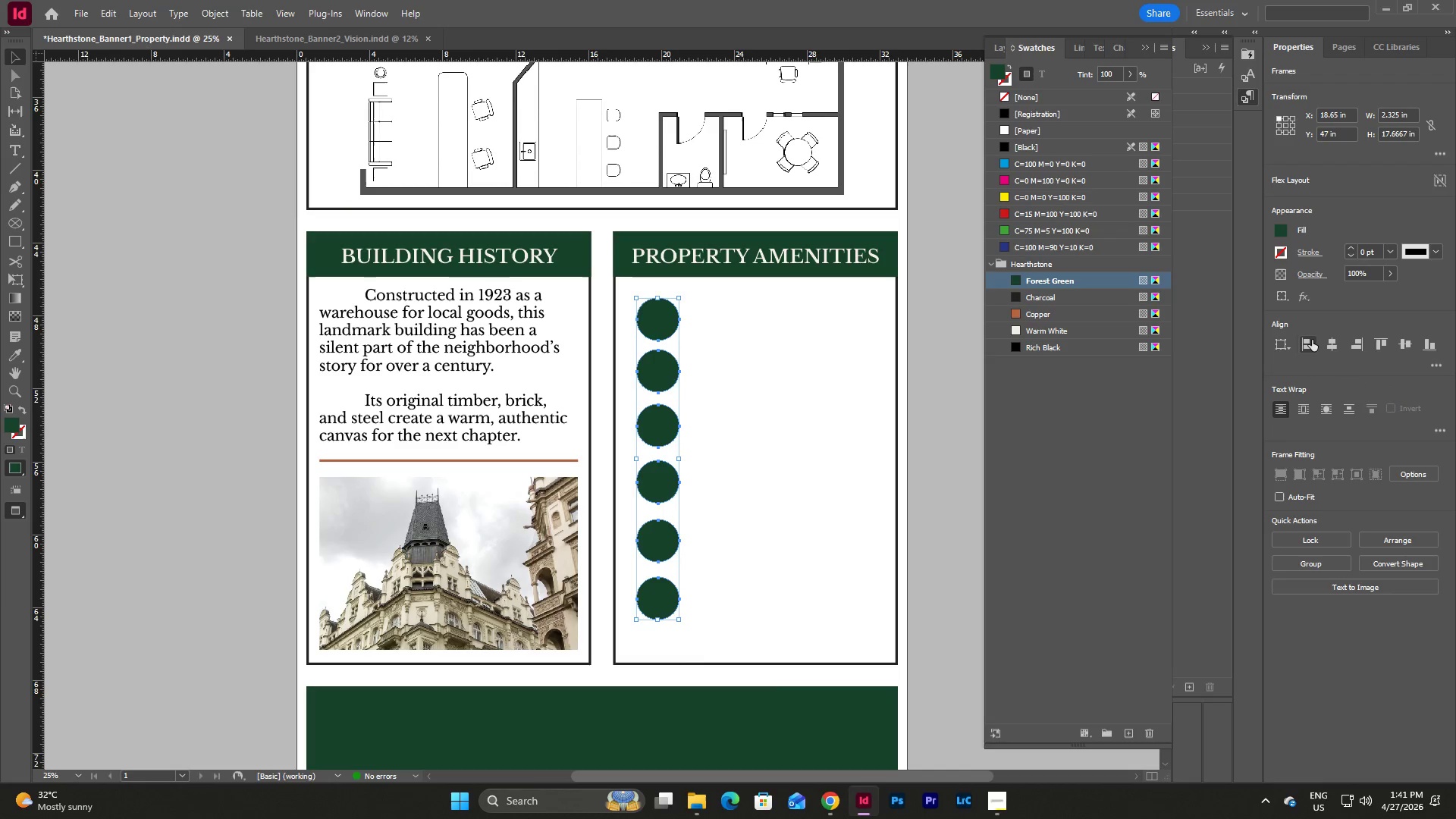 
left_click([1310, 338])
 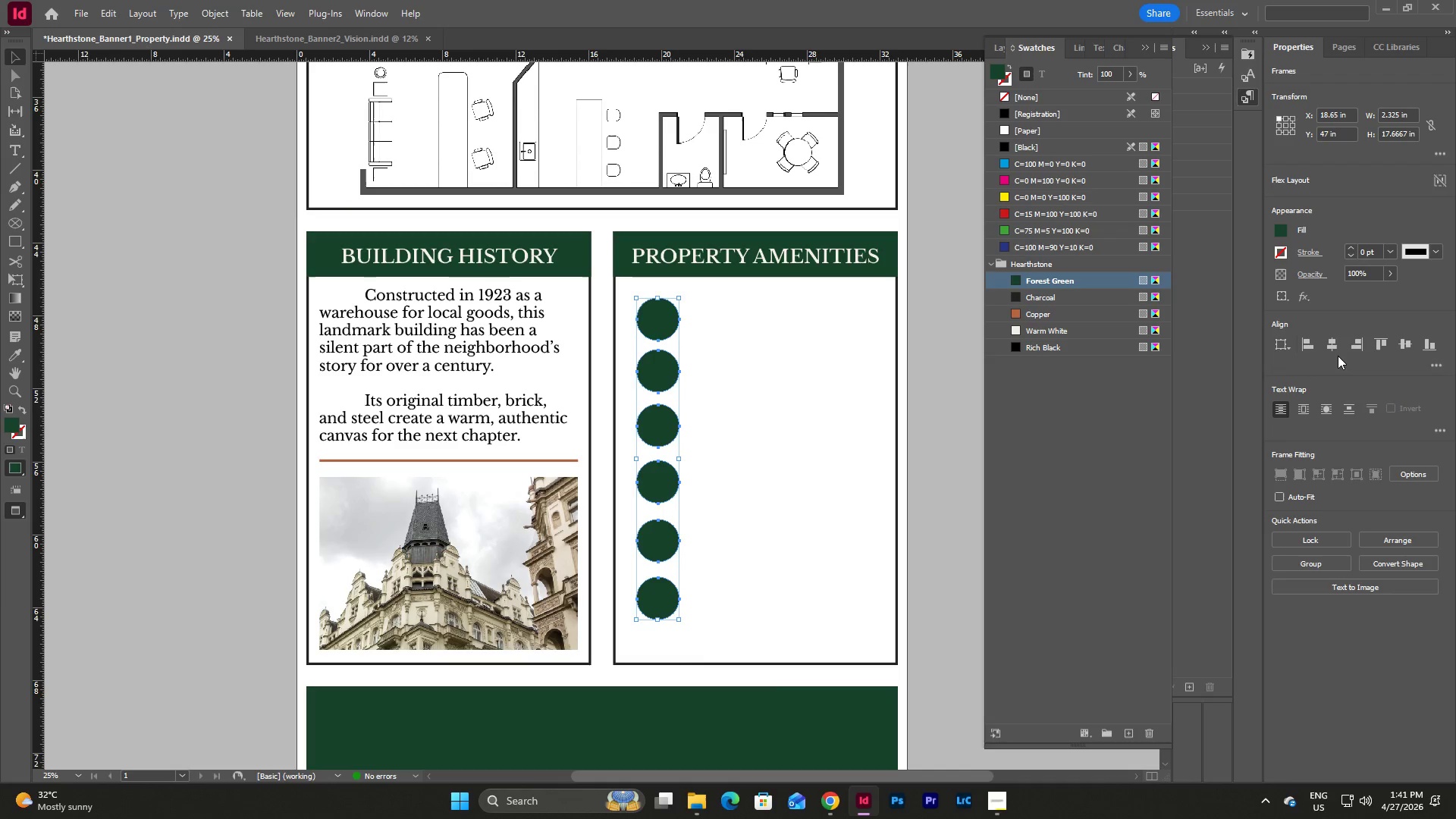 
left_click([1338, 344])
 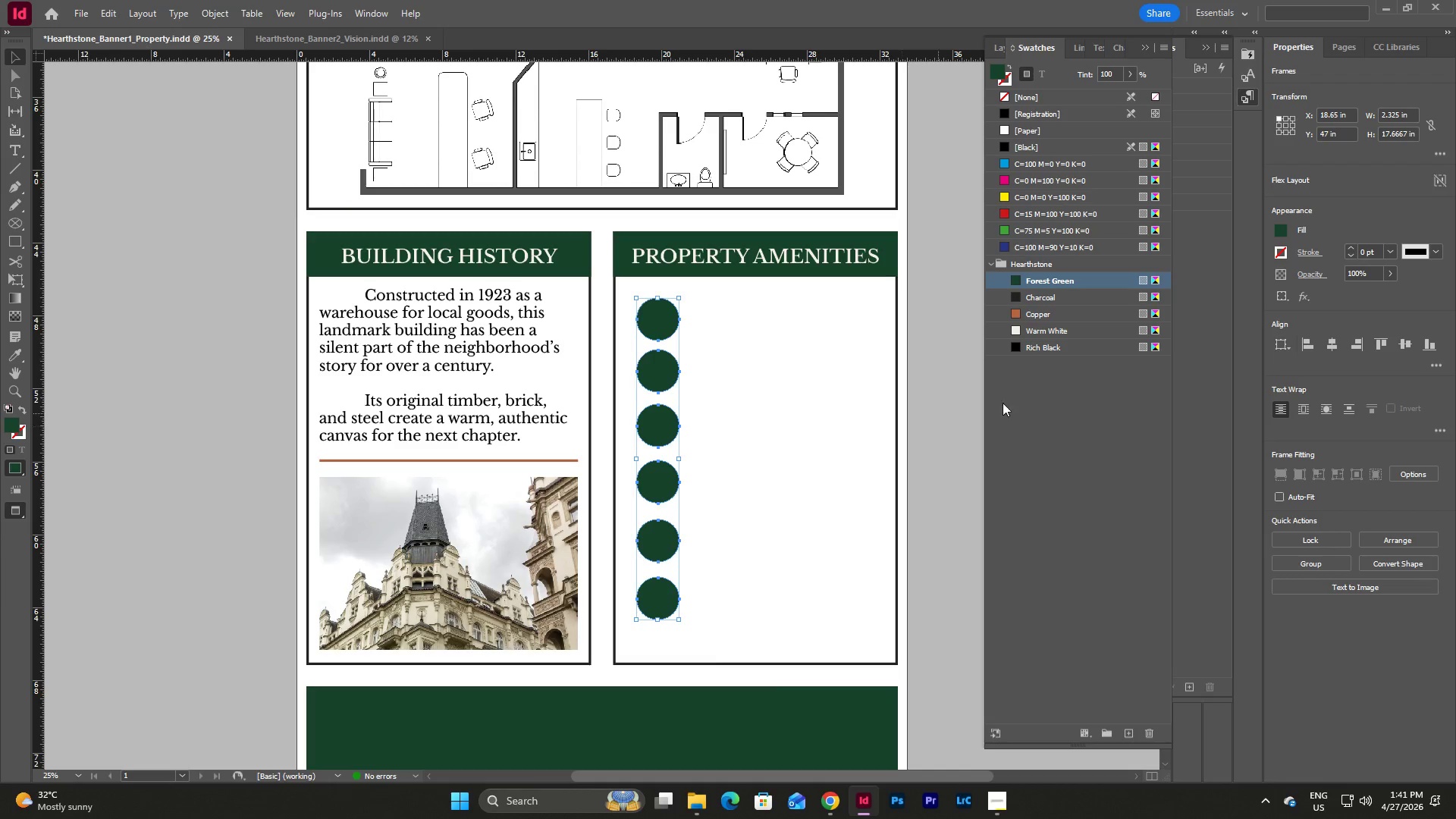 
left_click([1355, 344])
 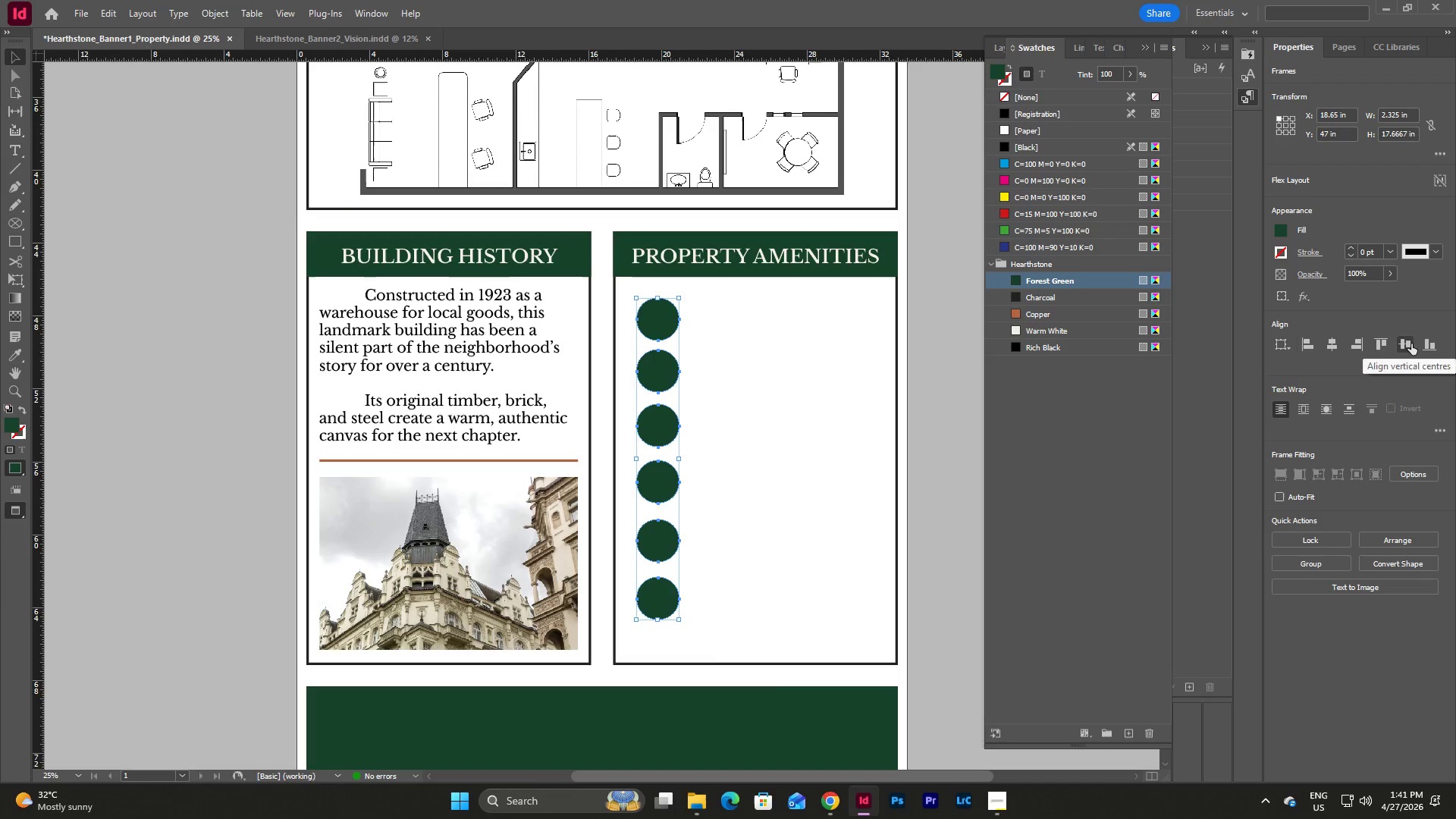 
left_click([1406, 337])
 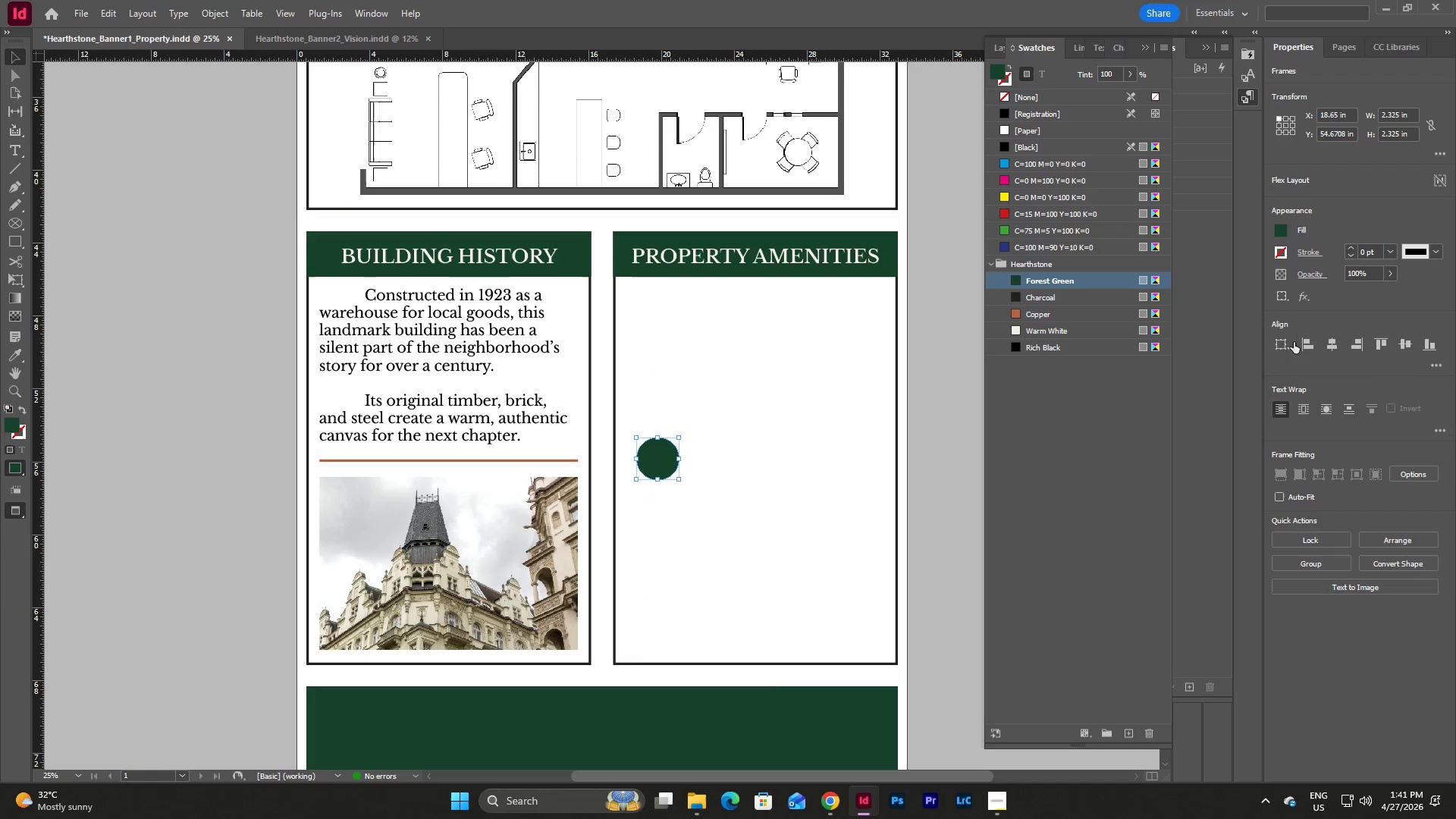 
left_click([1293, 349])
 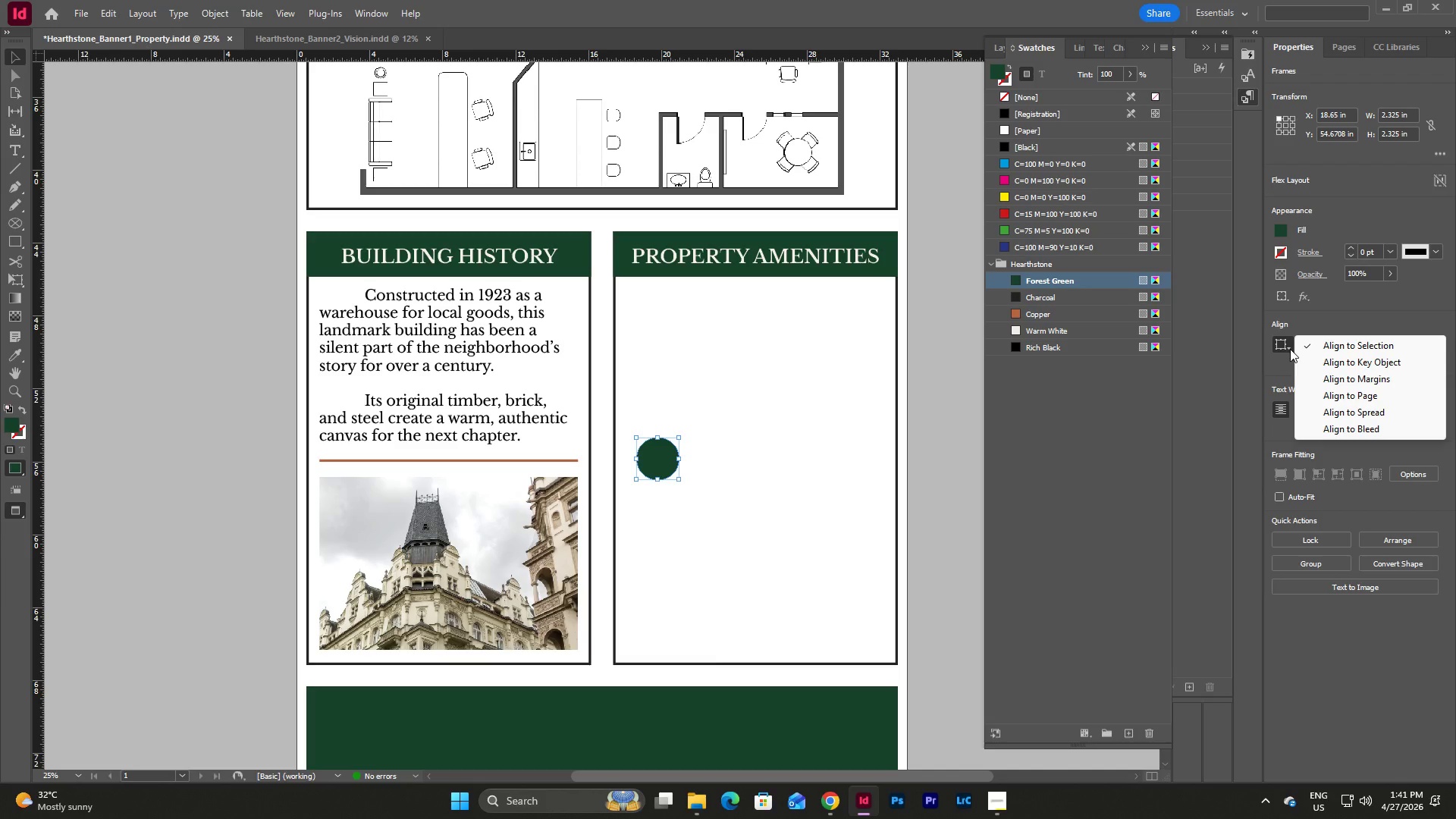 
left_click([1290, 349])
 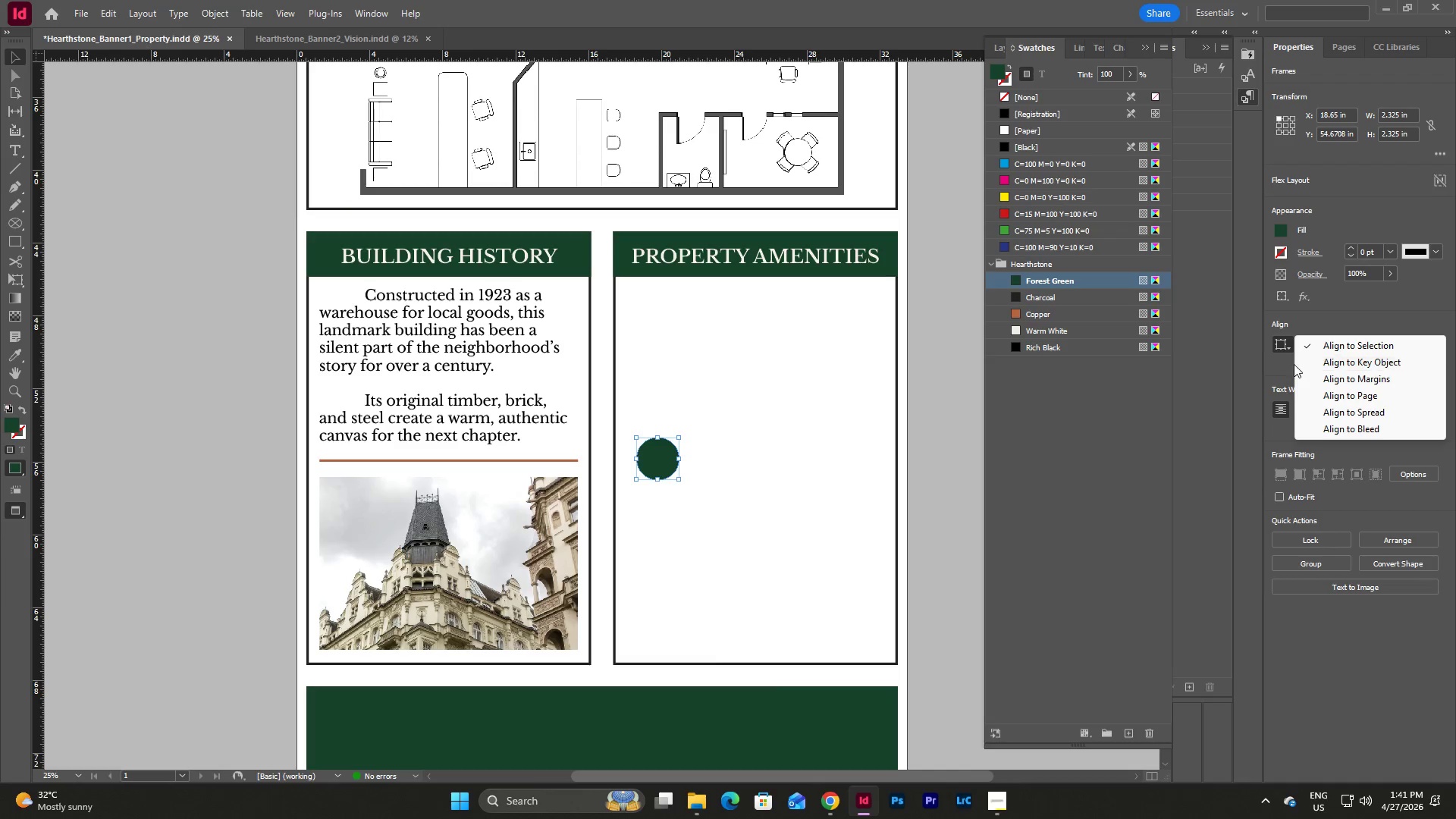 
left_click([1285, 360])
 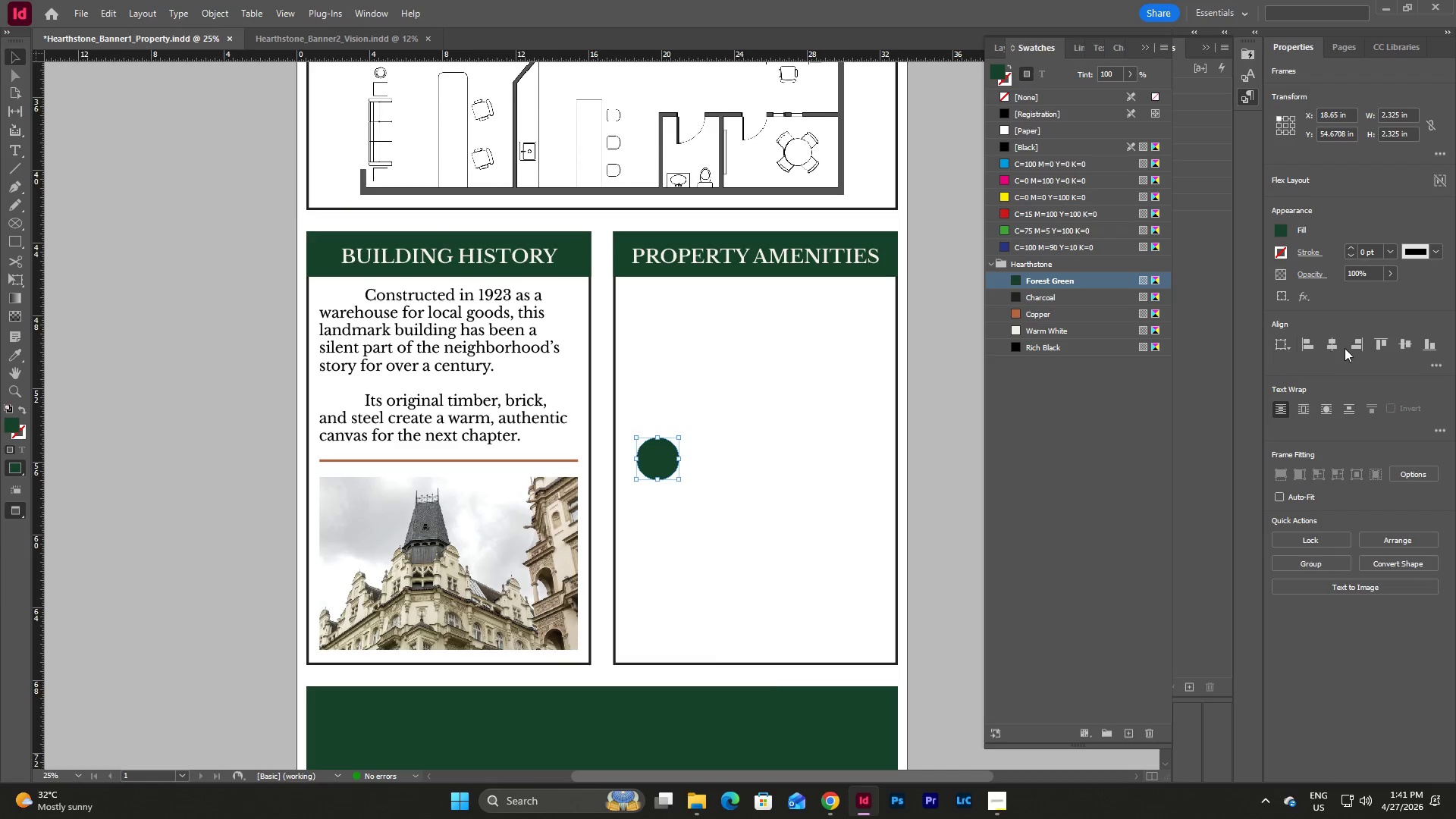 
left_click([1336, 343])
 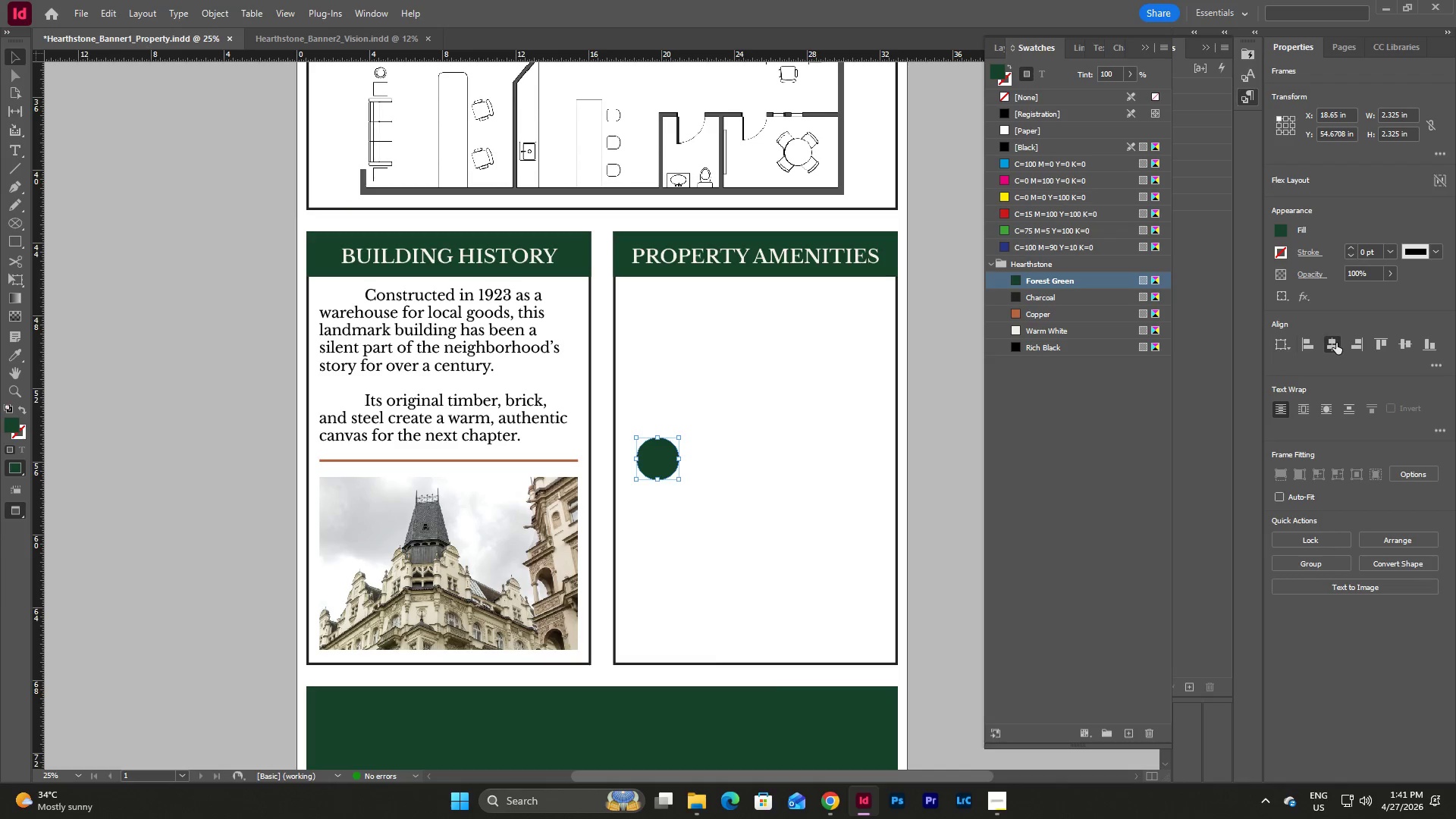 
left_click([1336, 343])
 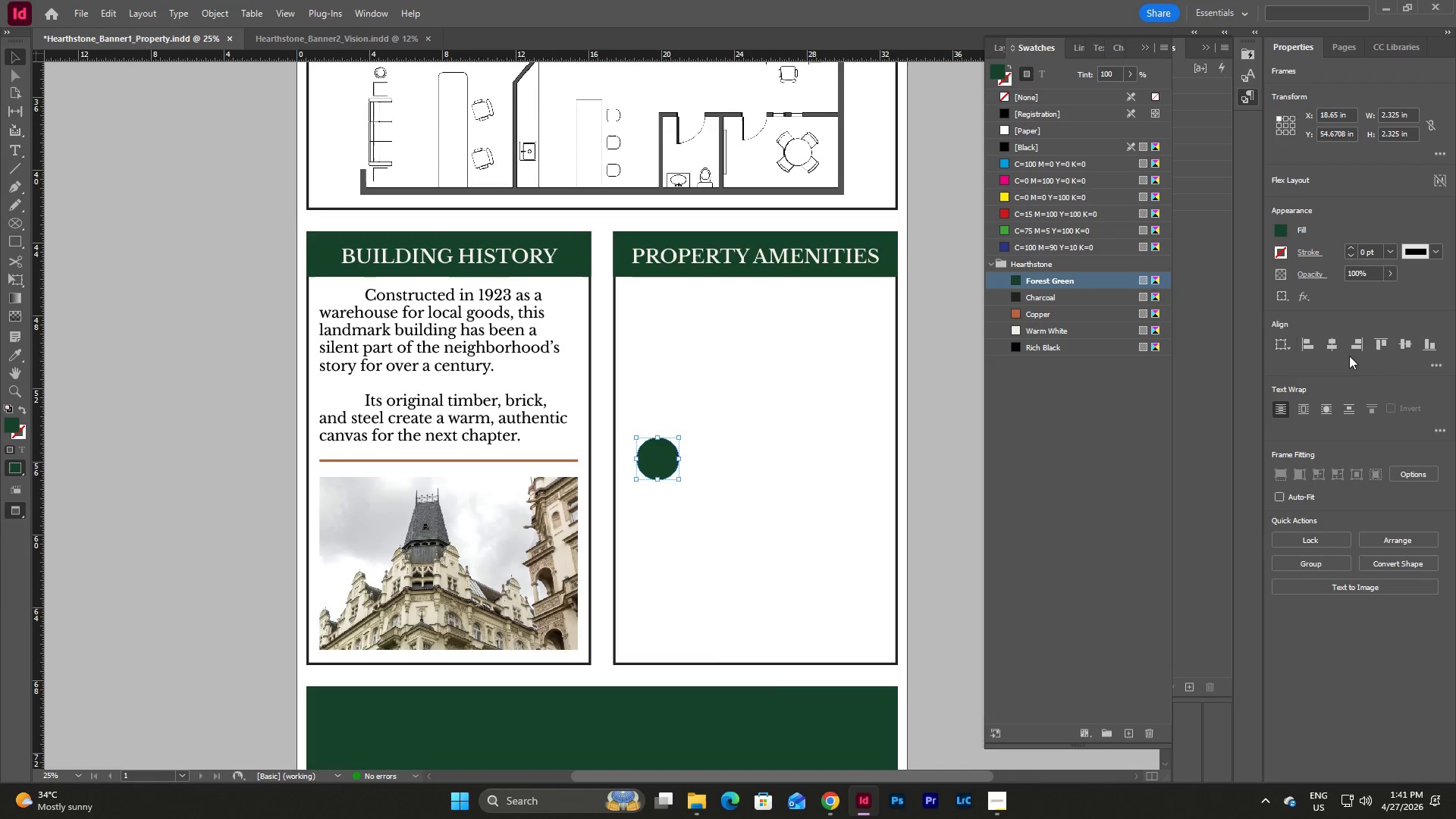 
key(Control+ControlLeft)
 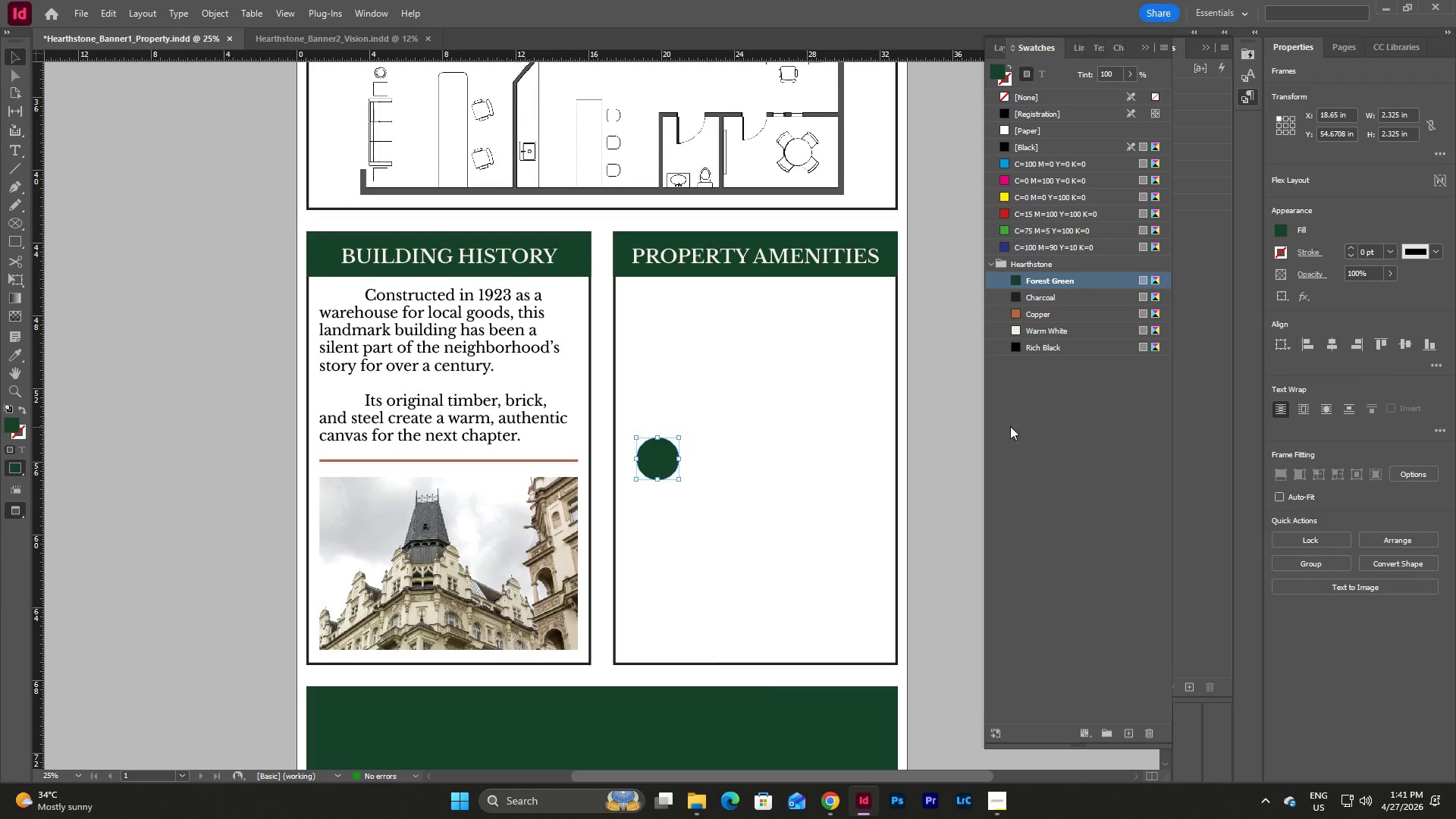 
key(Control+Z)
 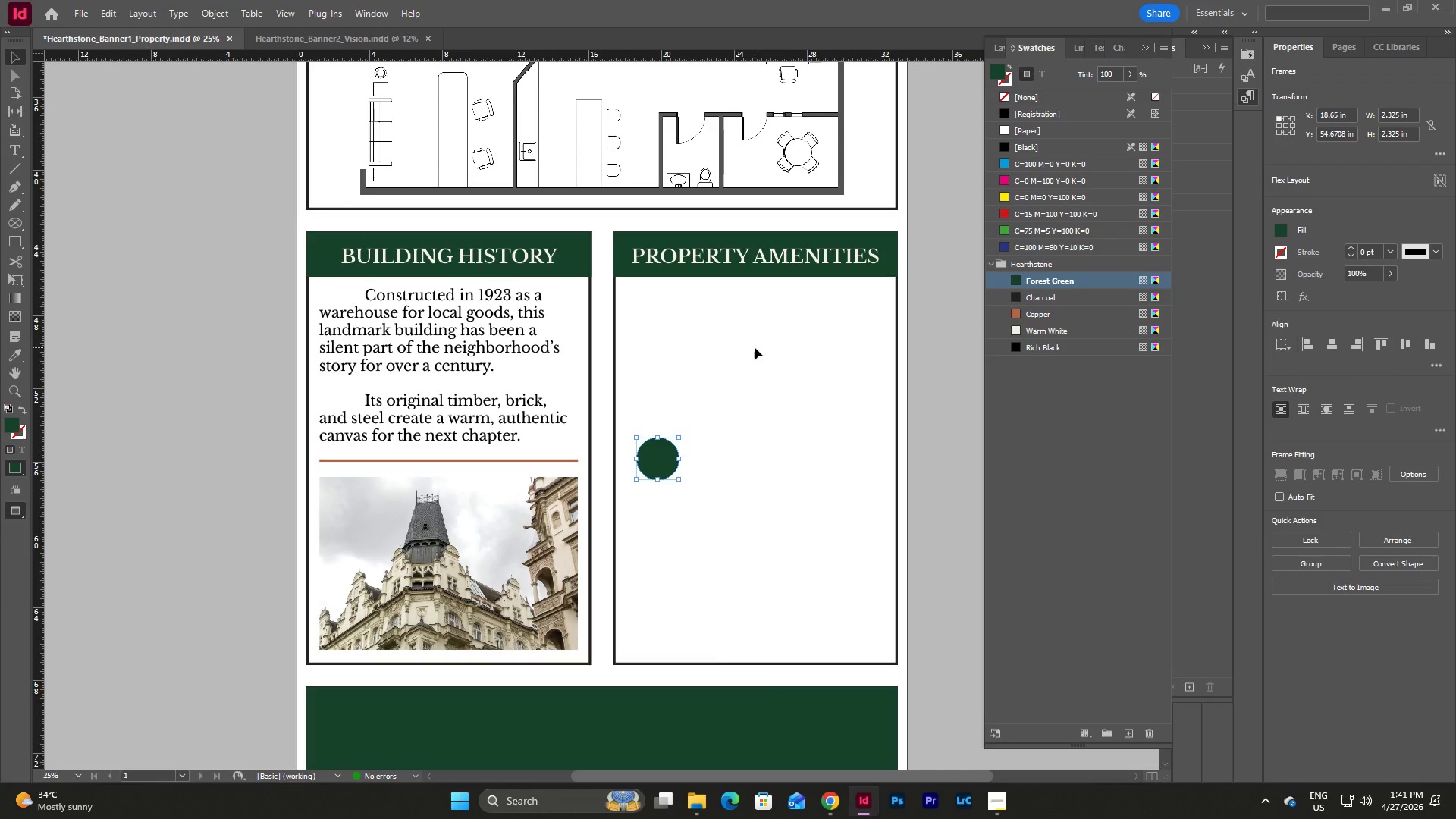 
key(Control+Z)
 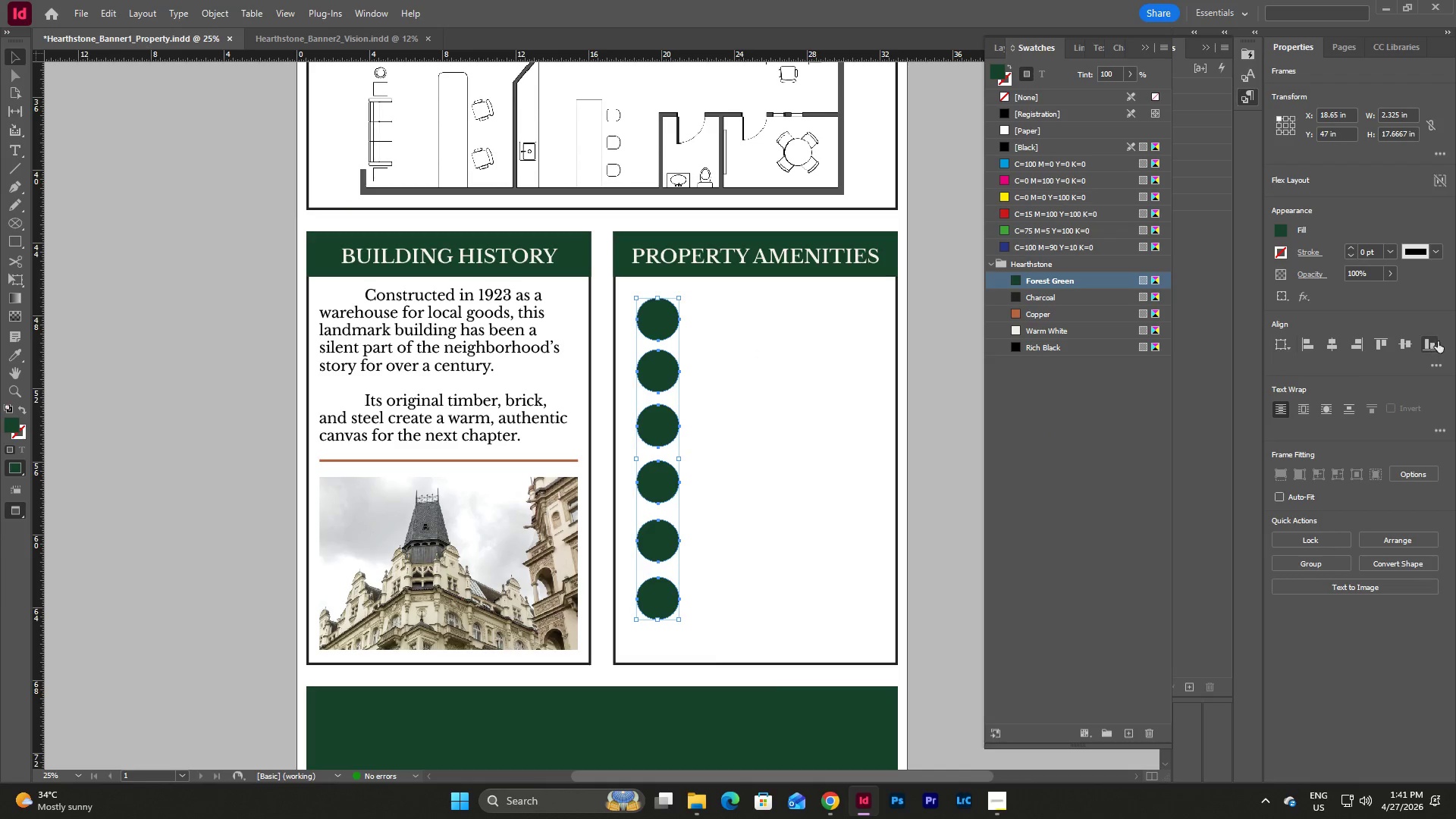 
left_click([1436, 339])
 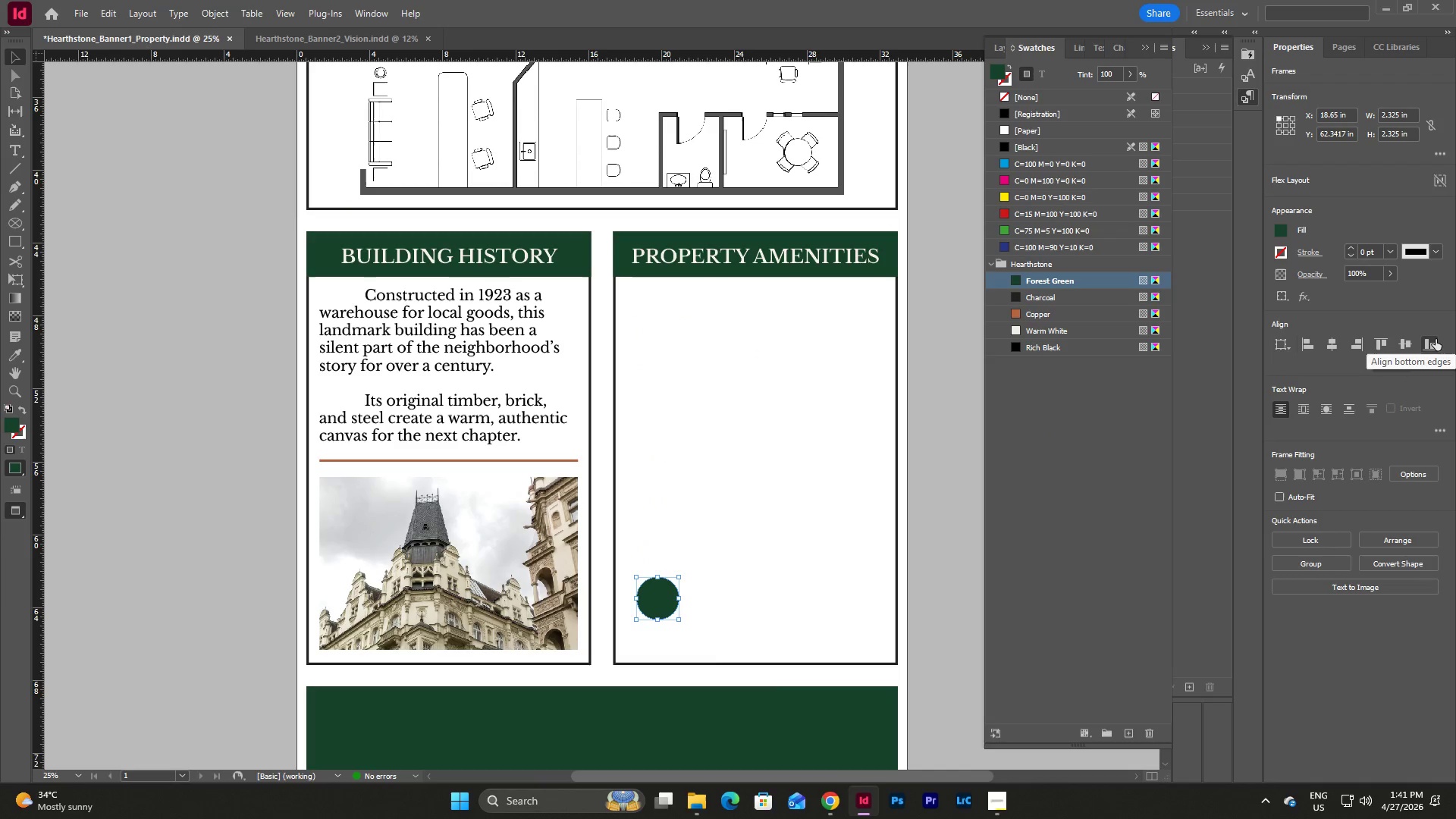 
key(Control+Z)
 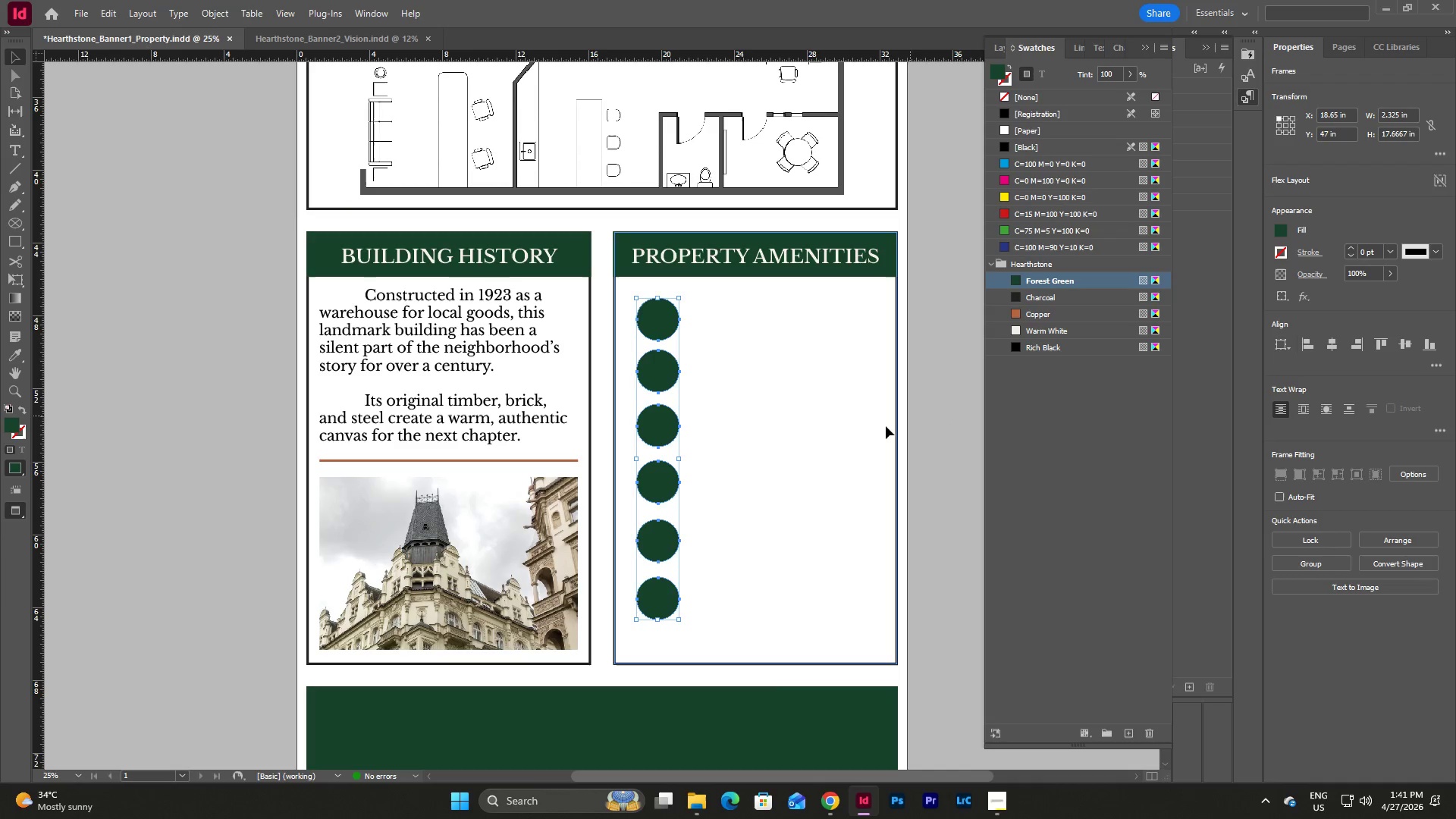 
wait(5.47)
 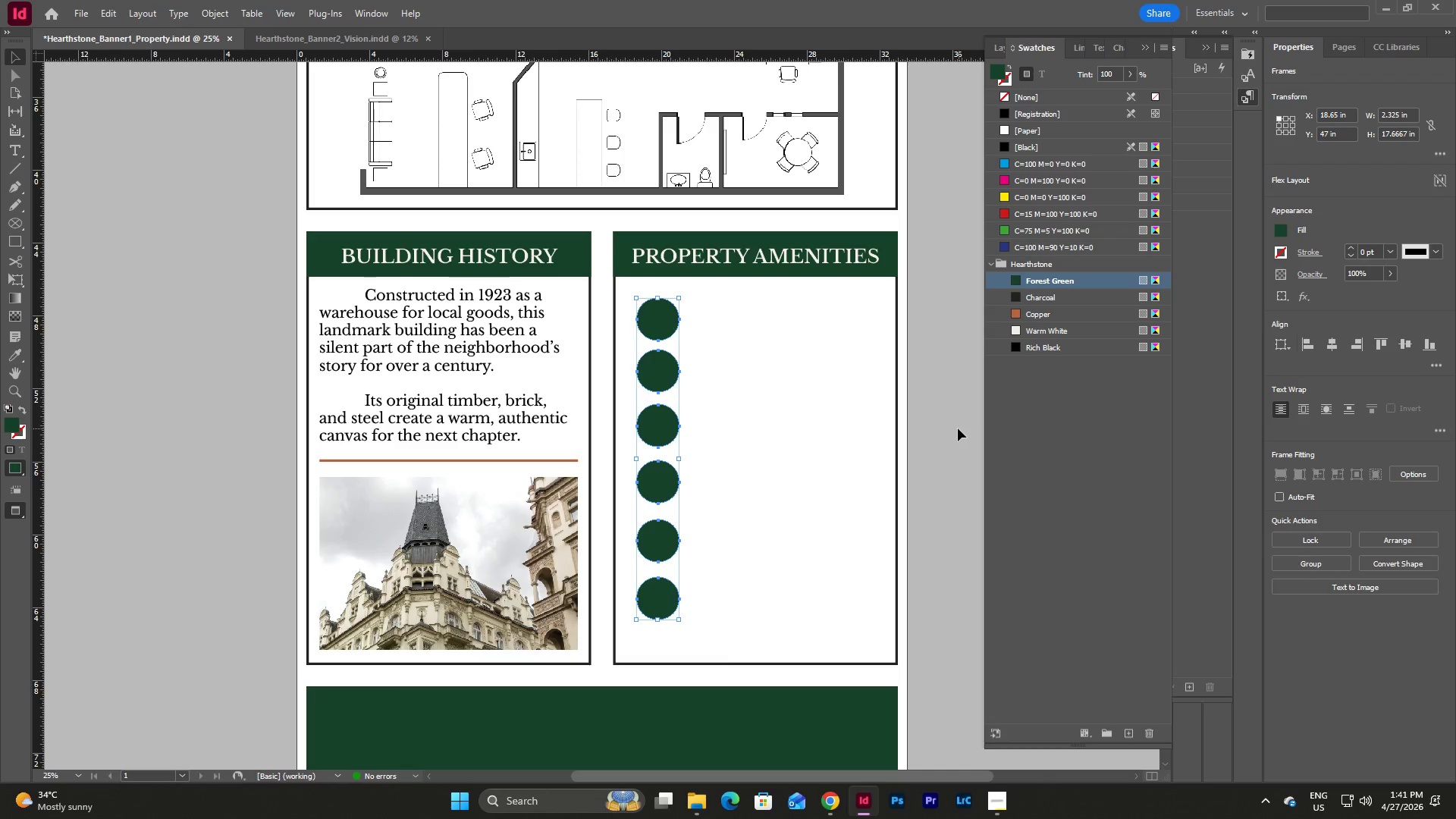 
left_click([902, 398])
 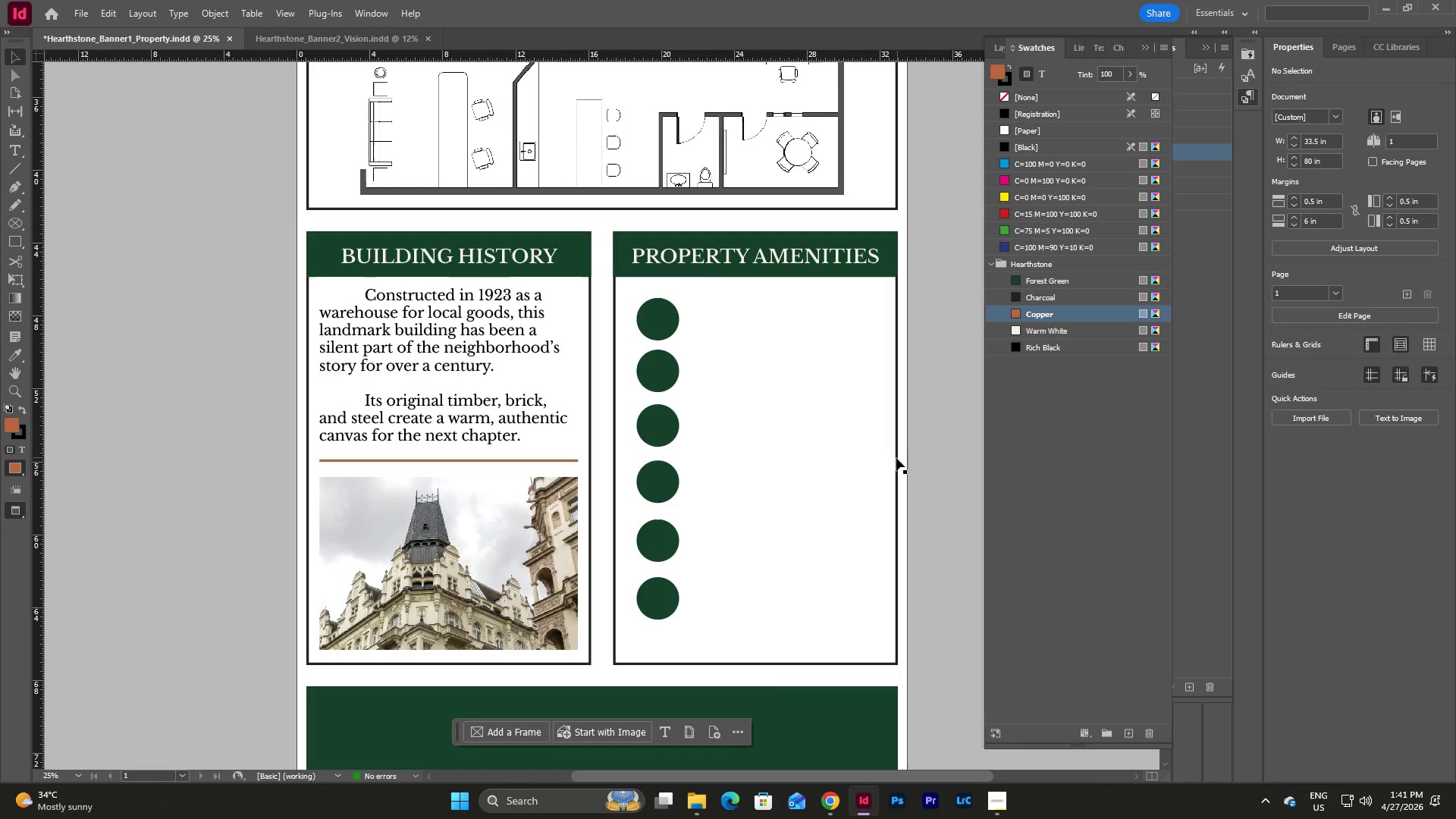 
left_click([903, 455])
 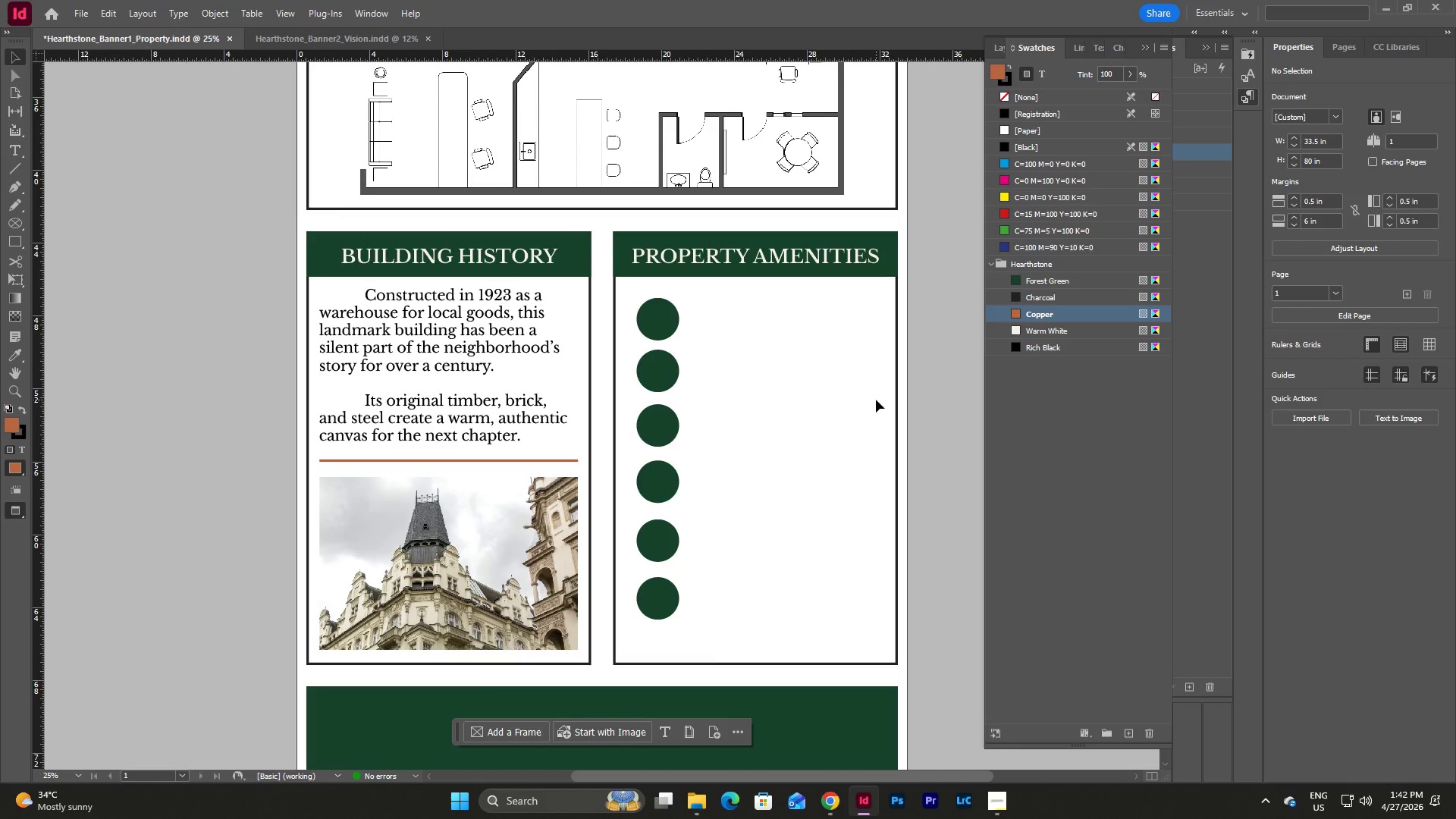 
wait(27.53)
 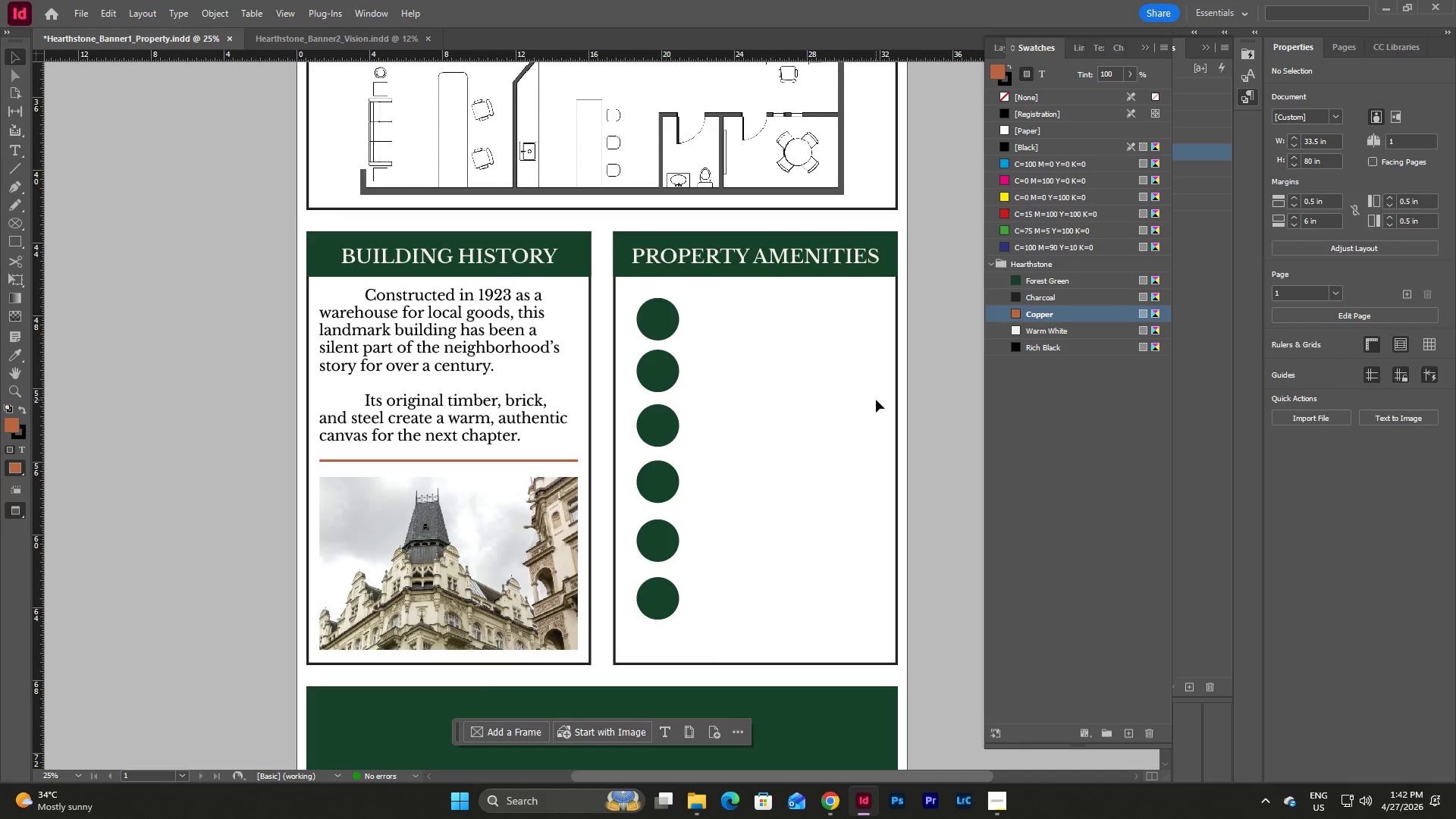 
hold_key(key=ShiftLeft, duration=4.69)
left_click([654, 317])
 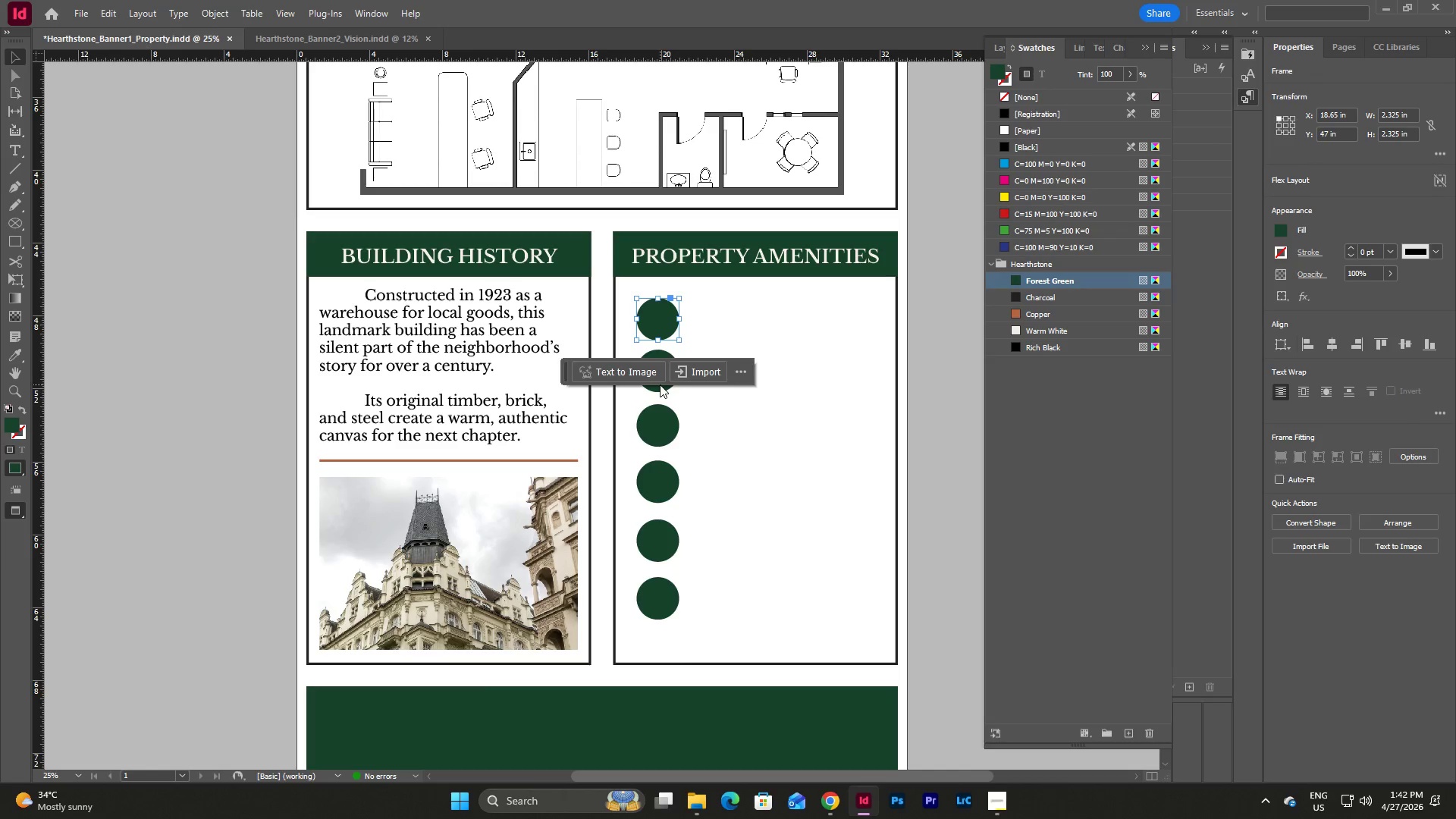 
left_click([660, 384])
 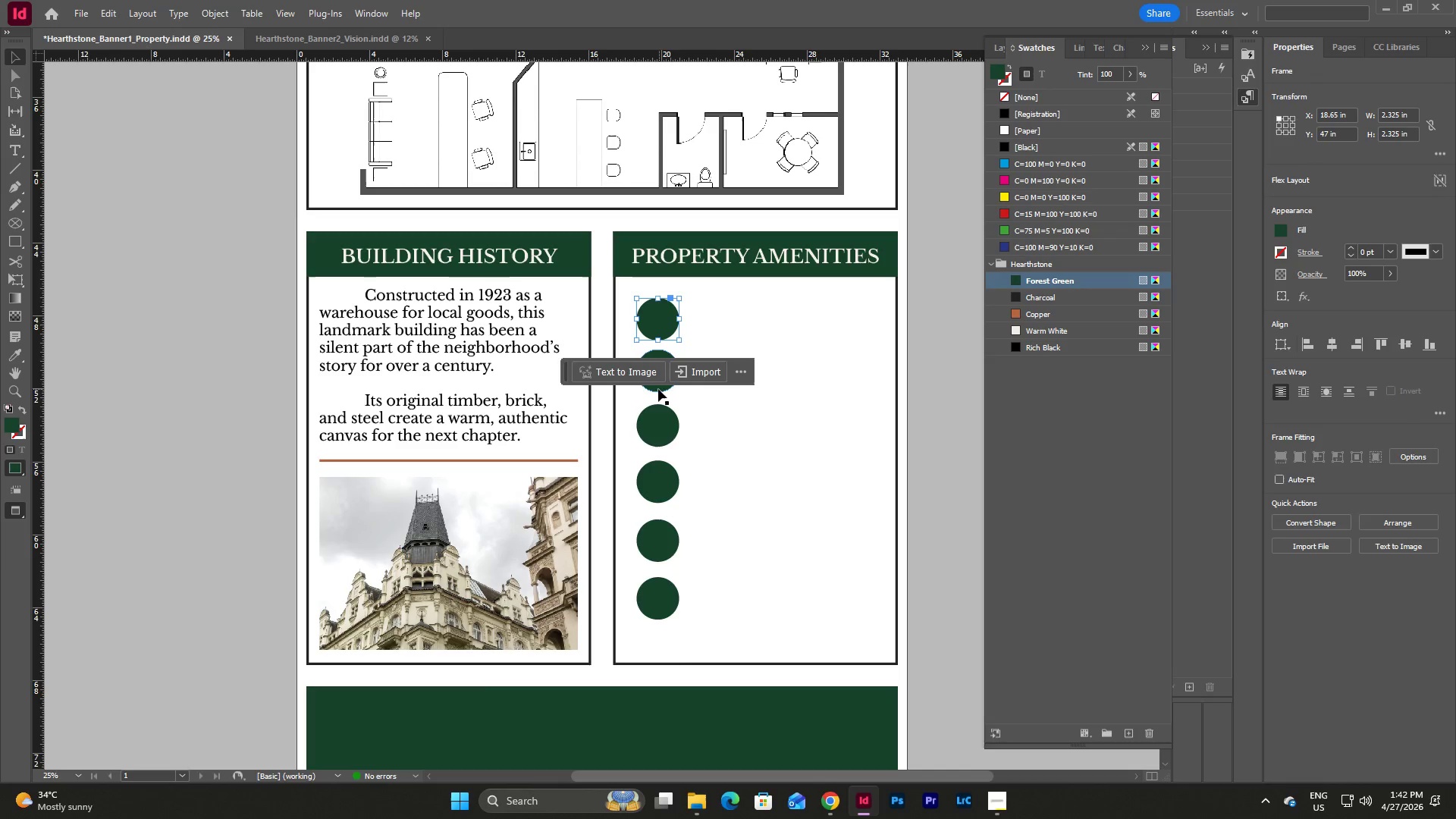 
left_click([658, 389])
 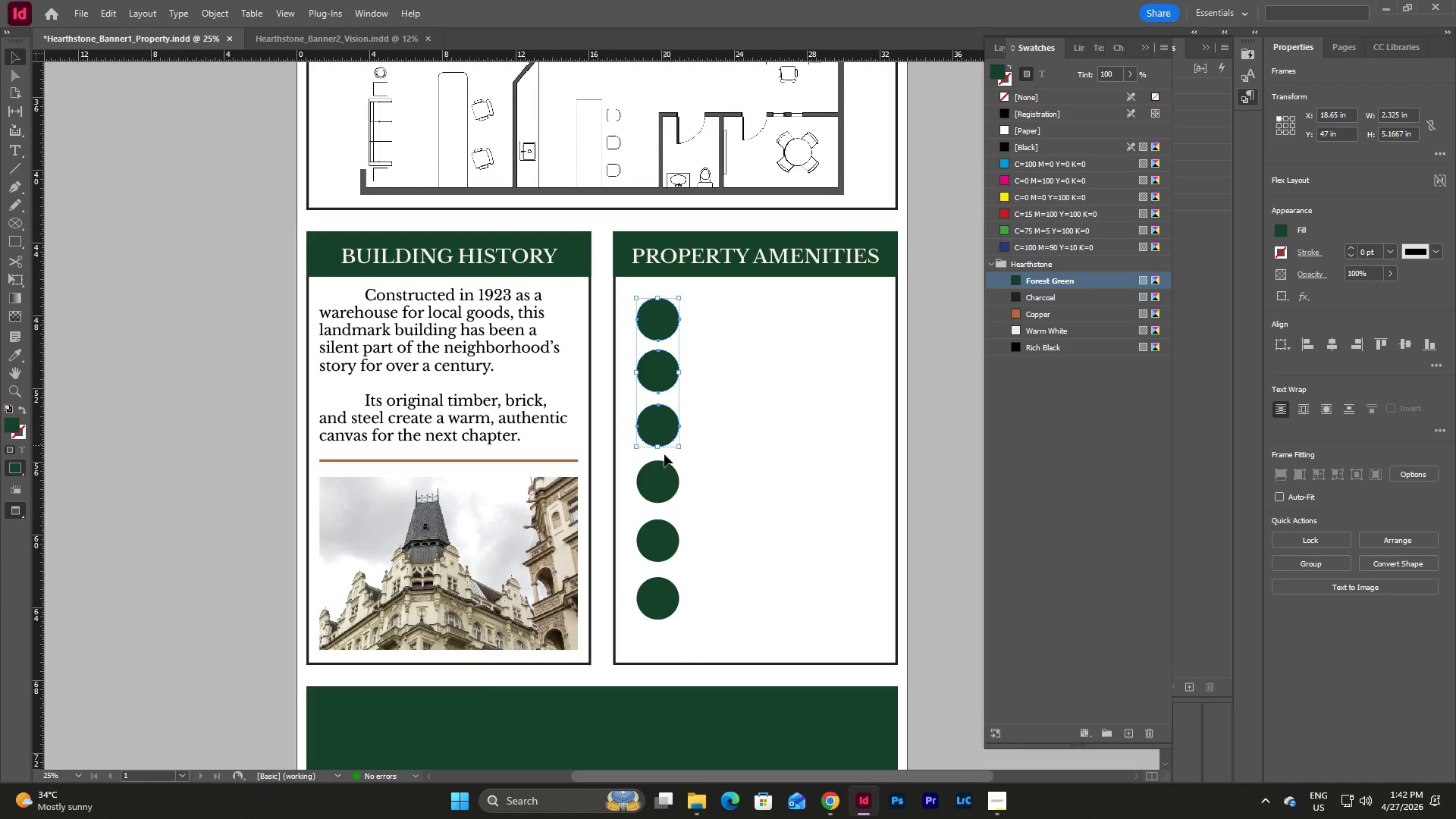 
double_click([664, 491])
 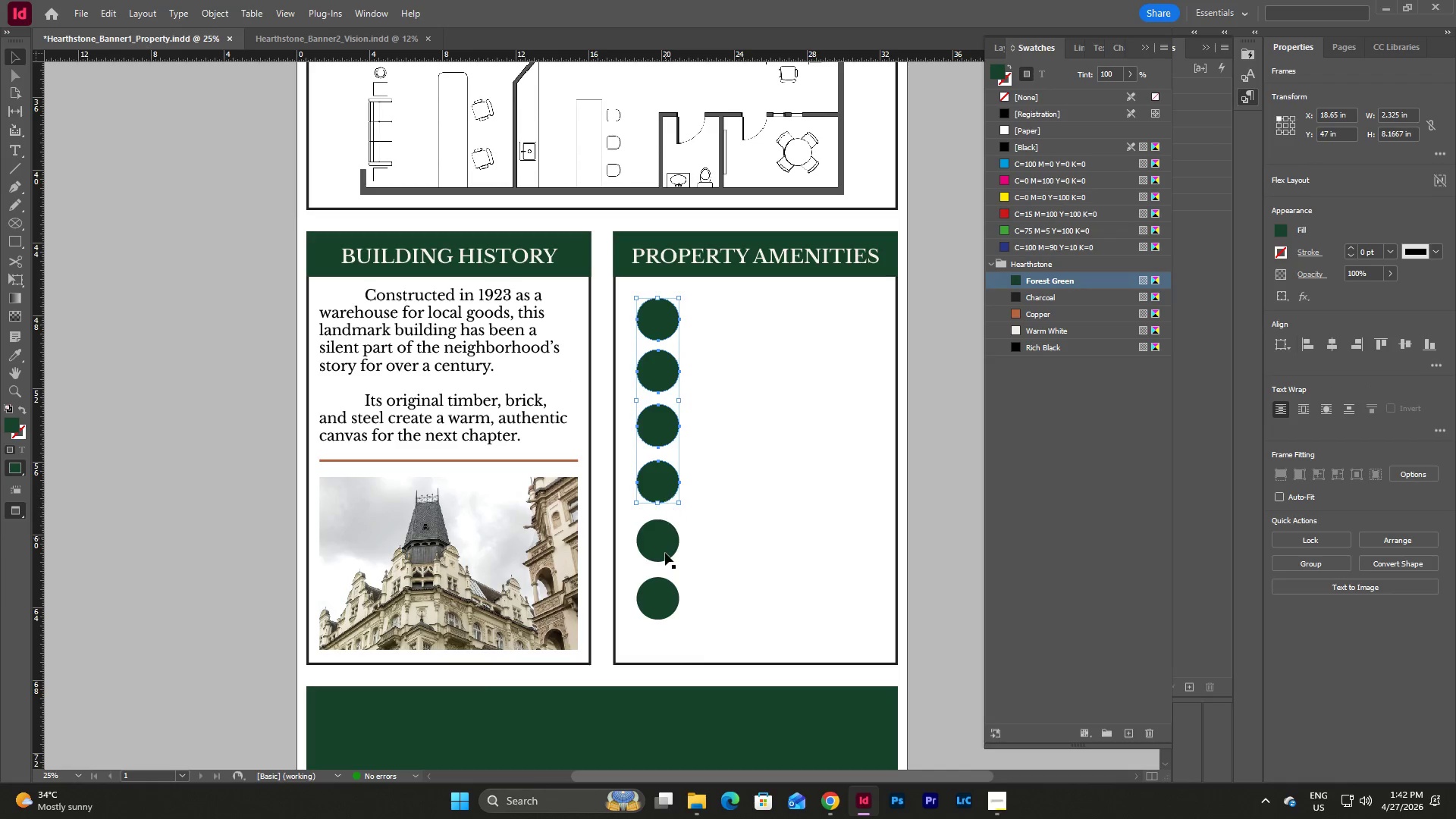 
triple_click([665, 553])
 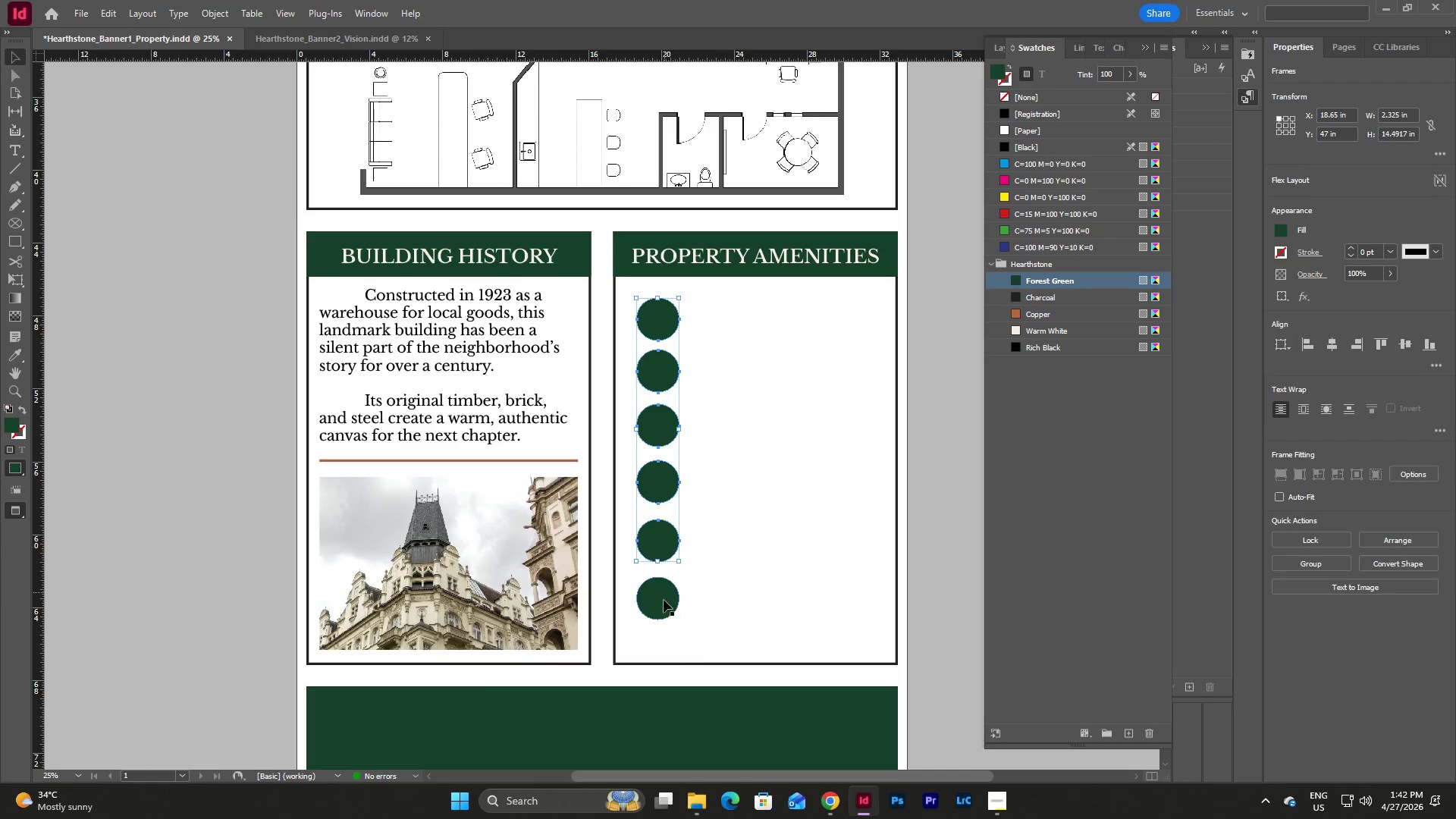 
left_click([664, 602])
 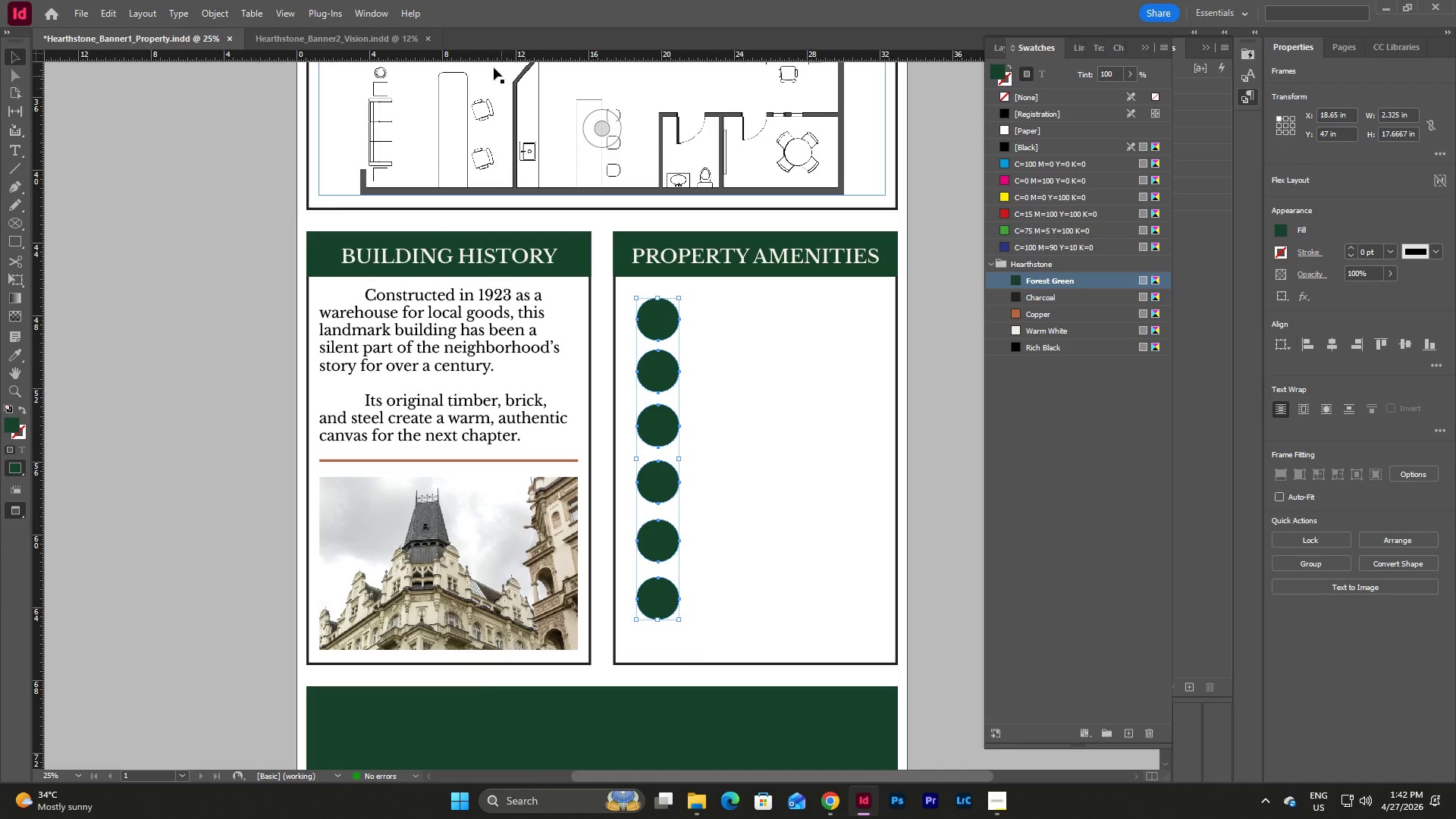 
left_click([362, 11])
 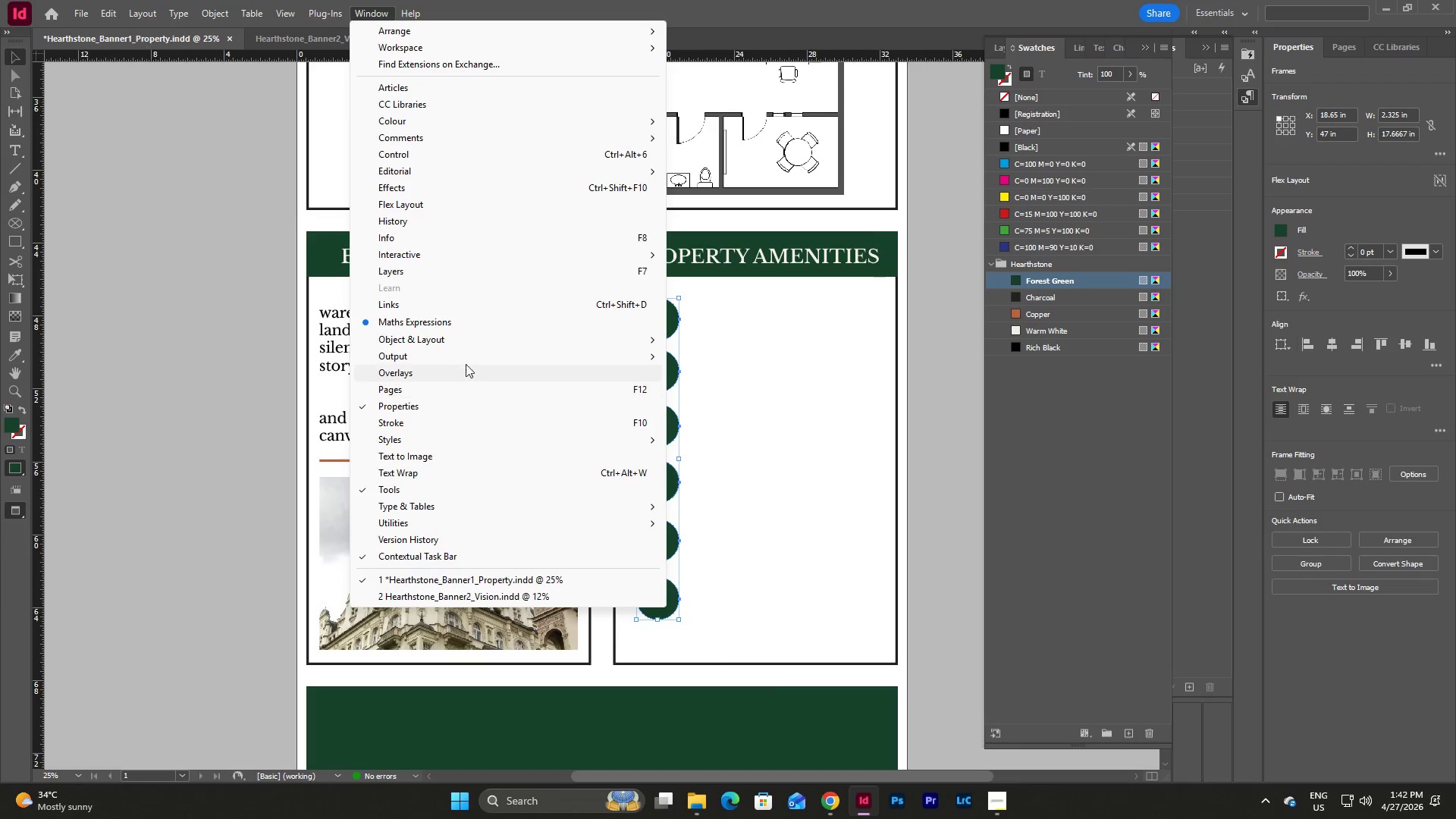 
left_click([475, 338])
 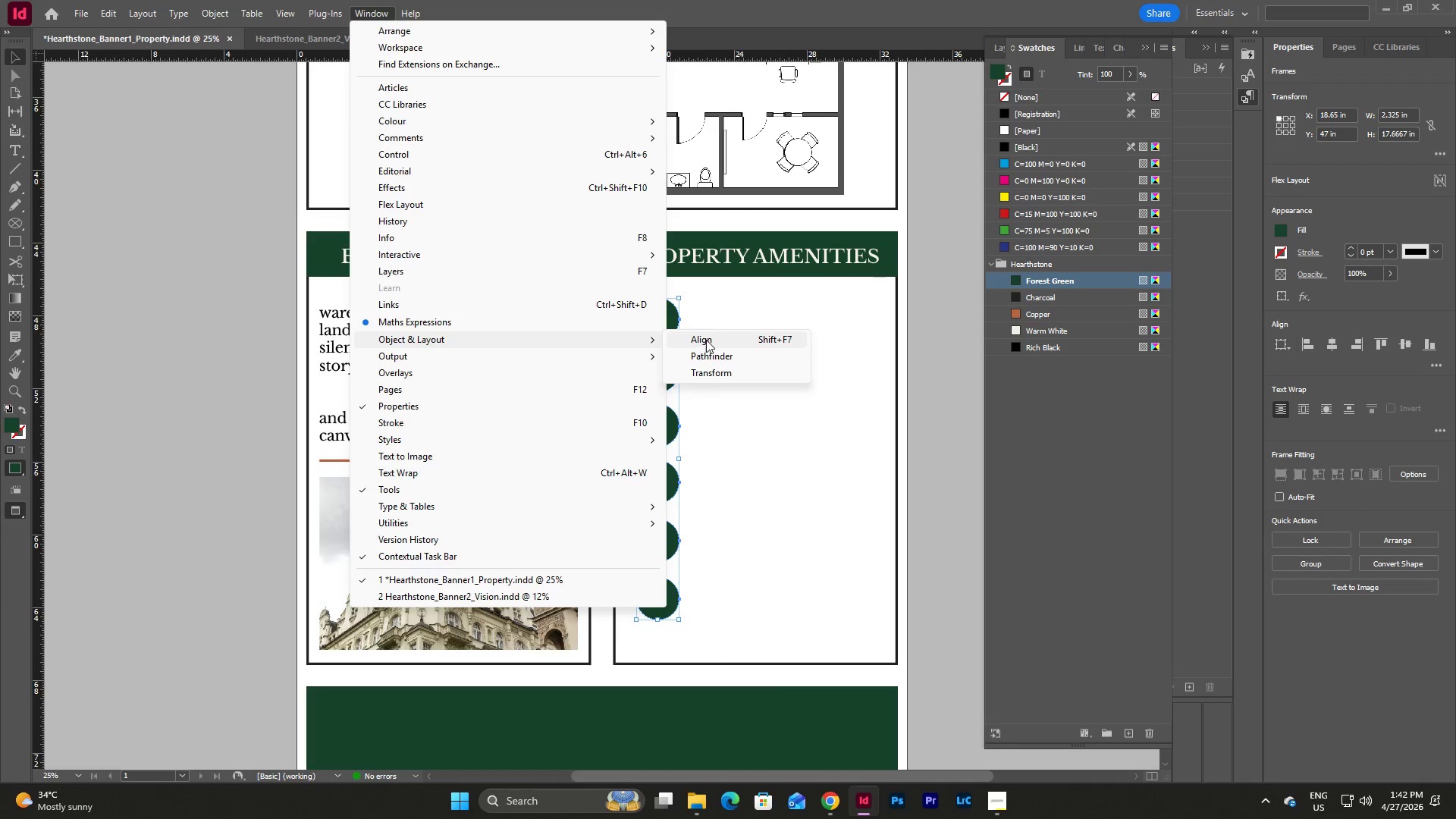 
left_click([709, 340])
 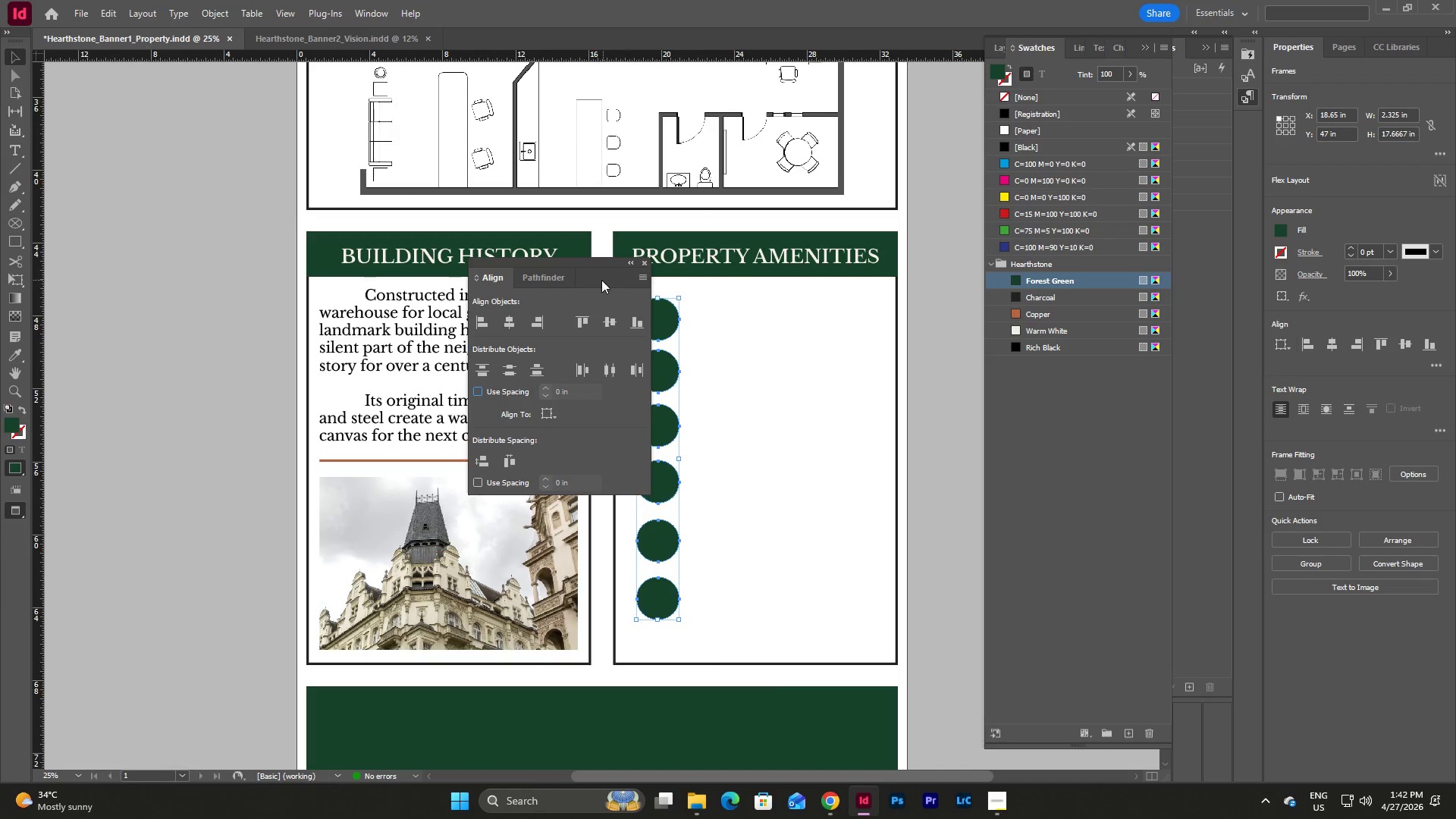 
left_click_drag(start_coordinate=[601, 280], to_coordinate=[272, 334])
 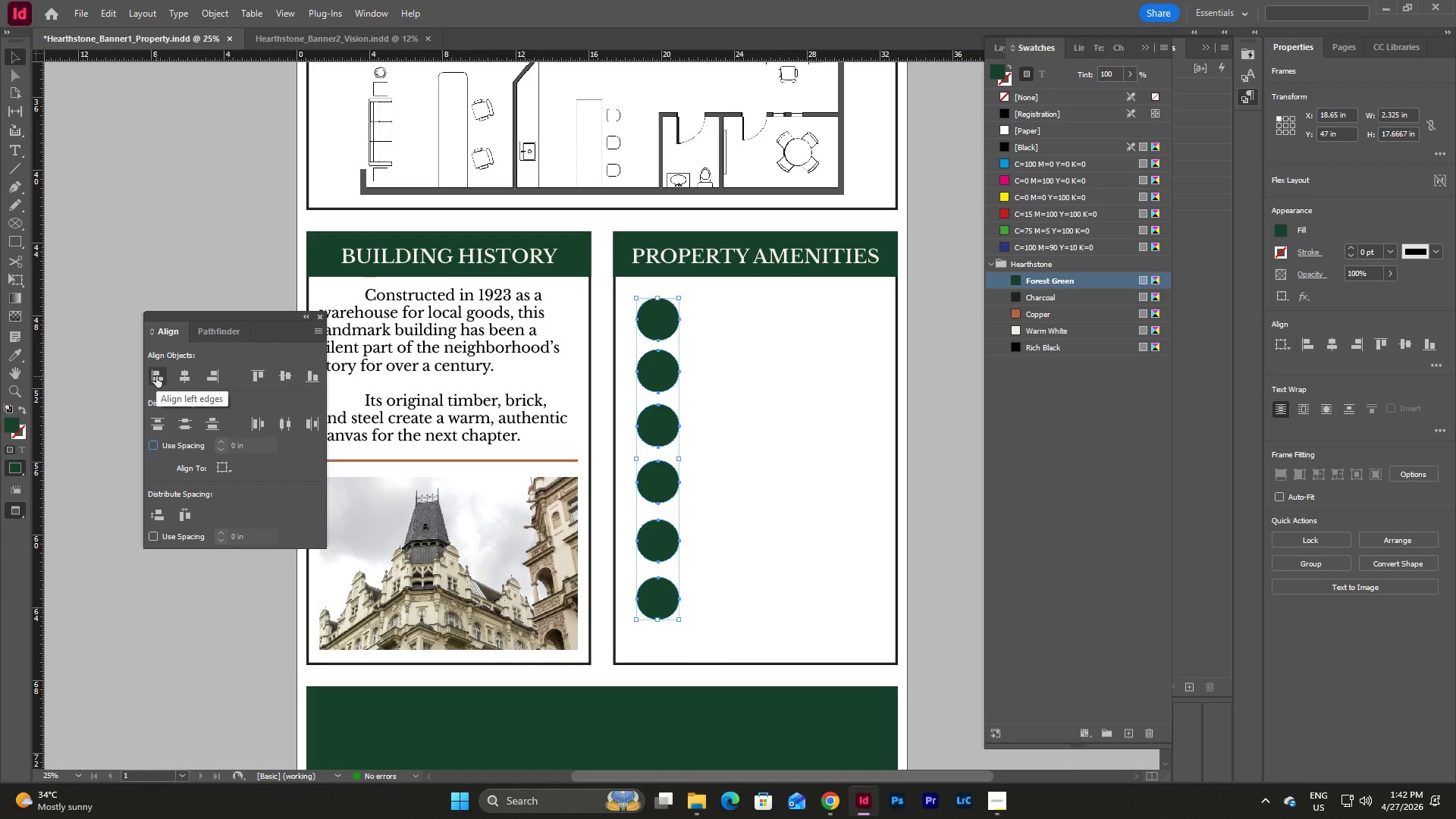 
left_click([156, 376])
 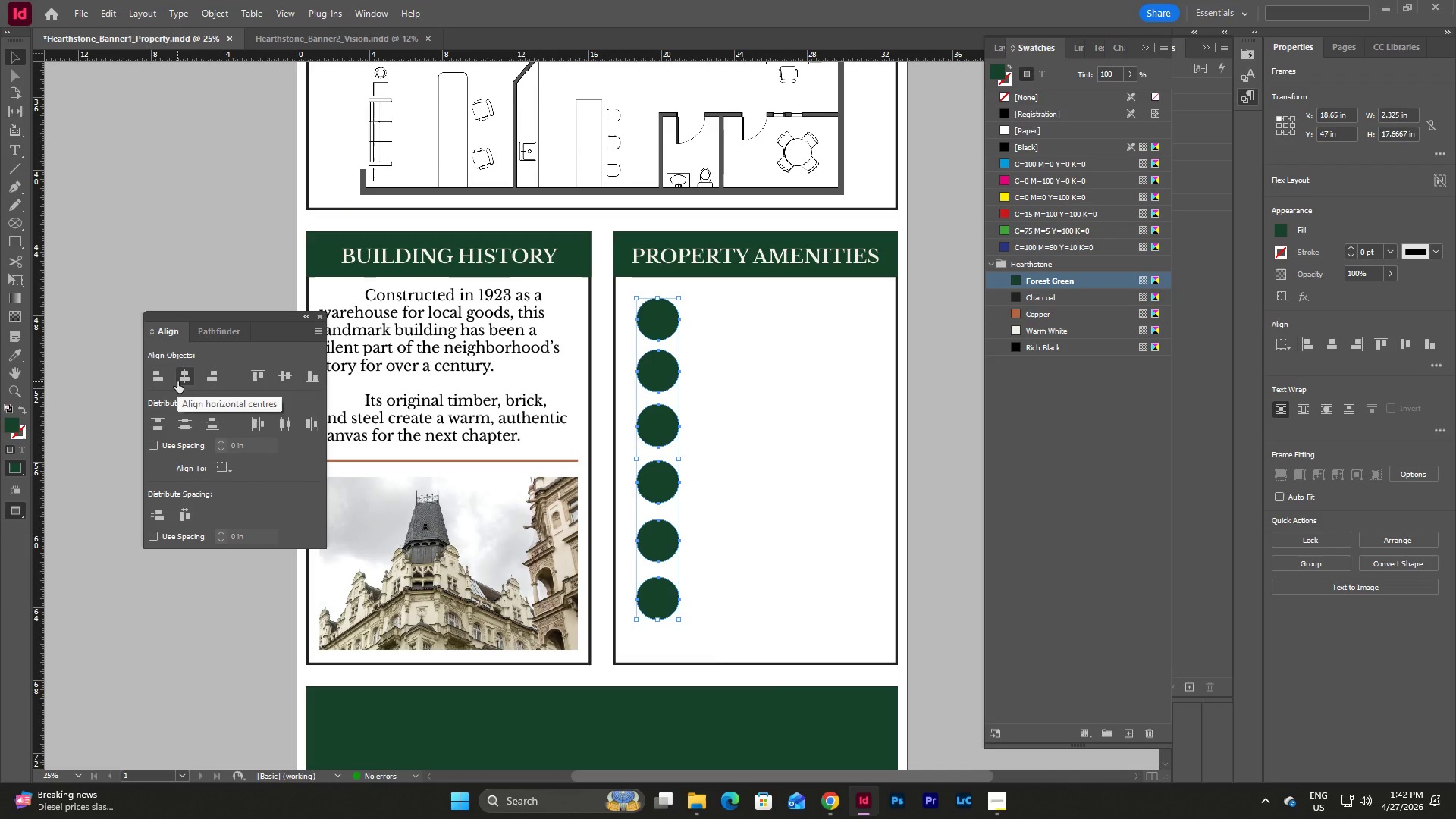 
left_click([177, 381])
 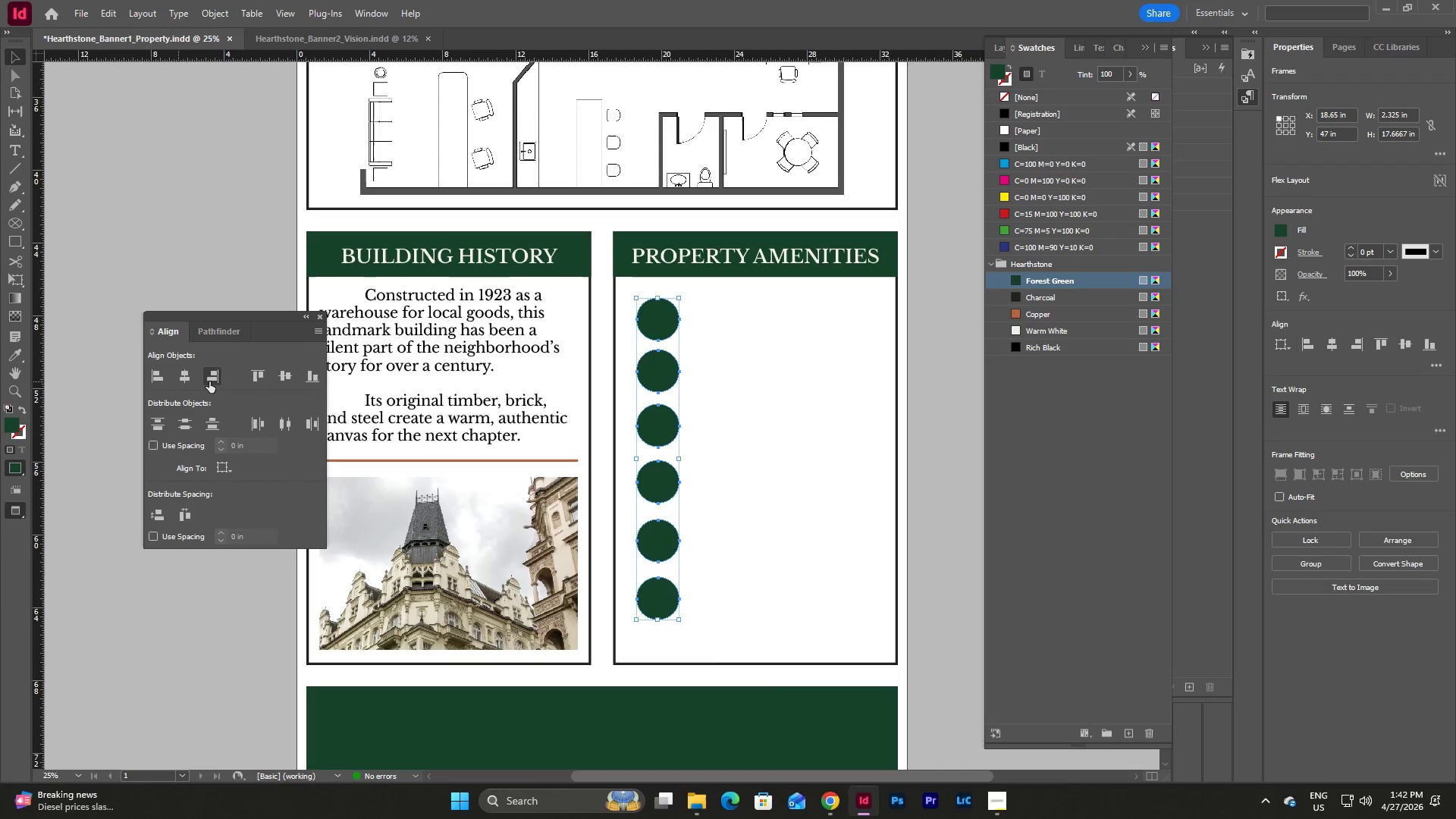 
left_click([216, 381])
 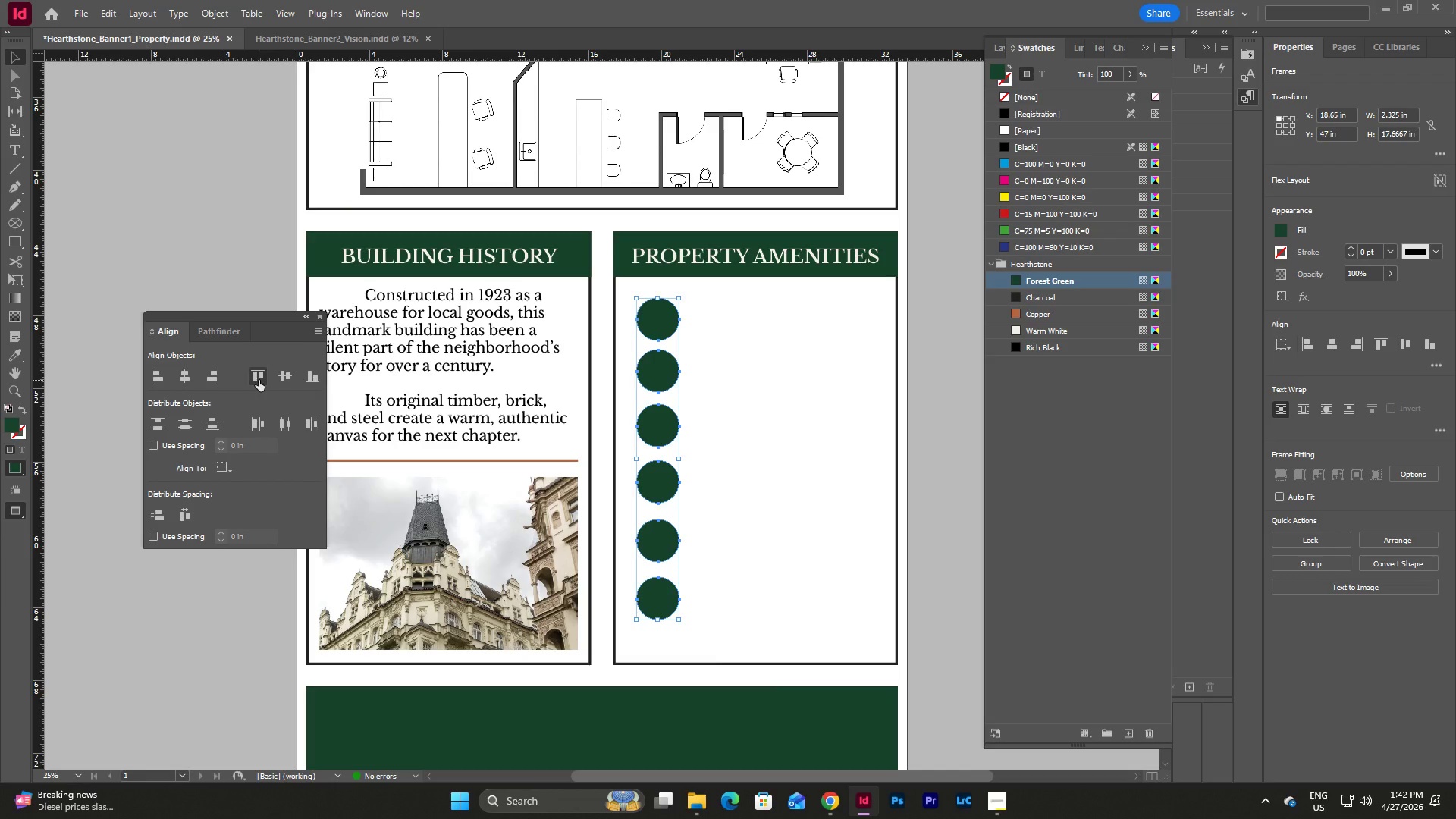 
left_click([259, 380])
 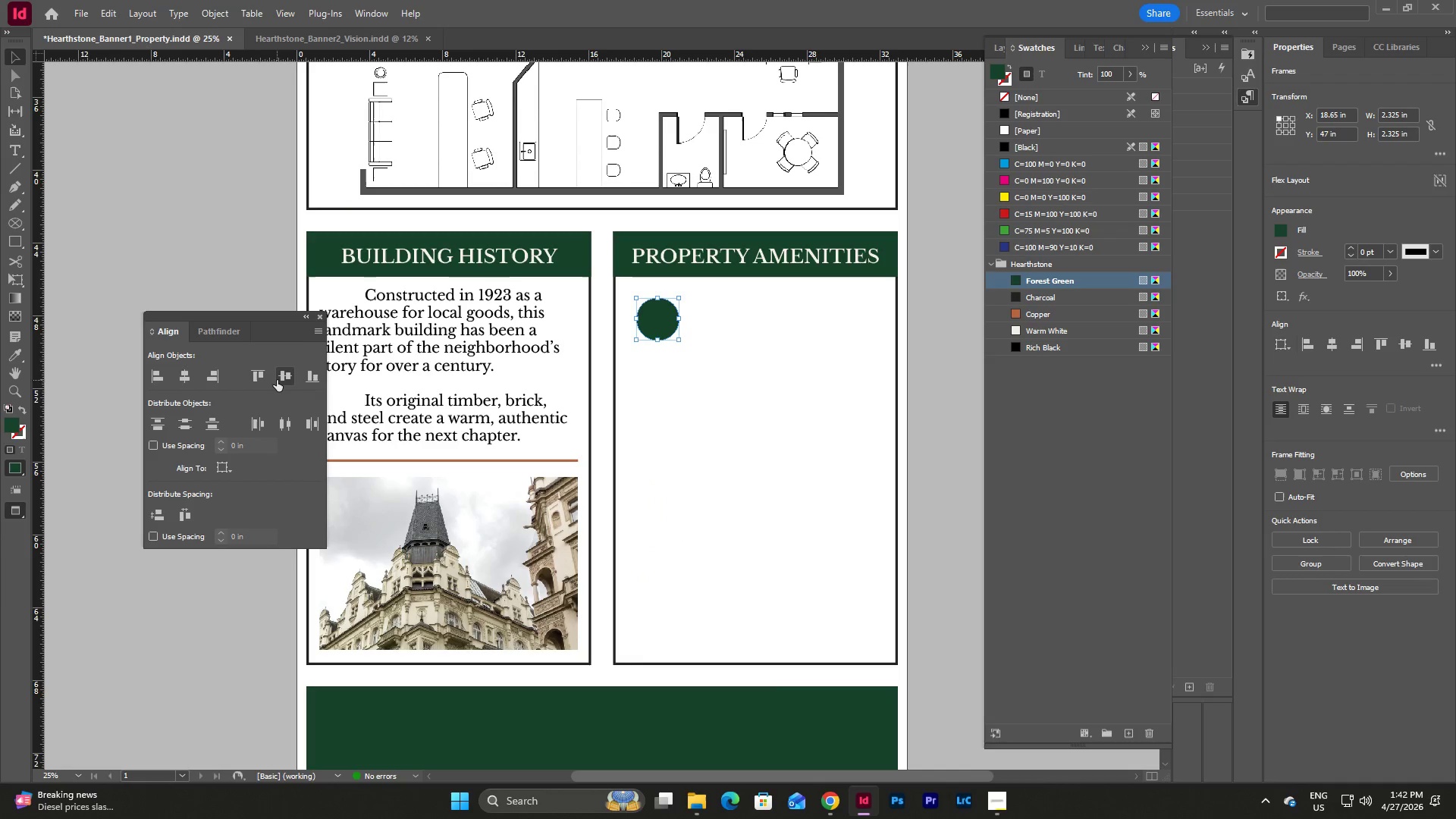 
left_click([280, 375])
 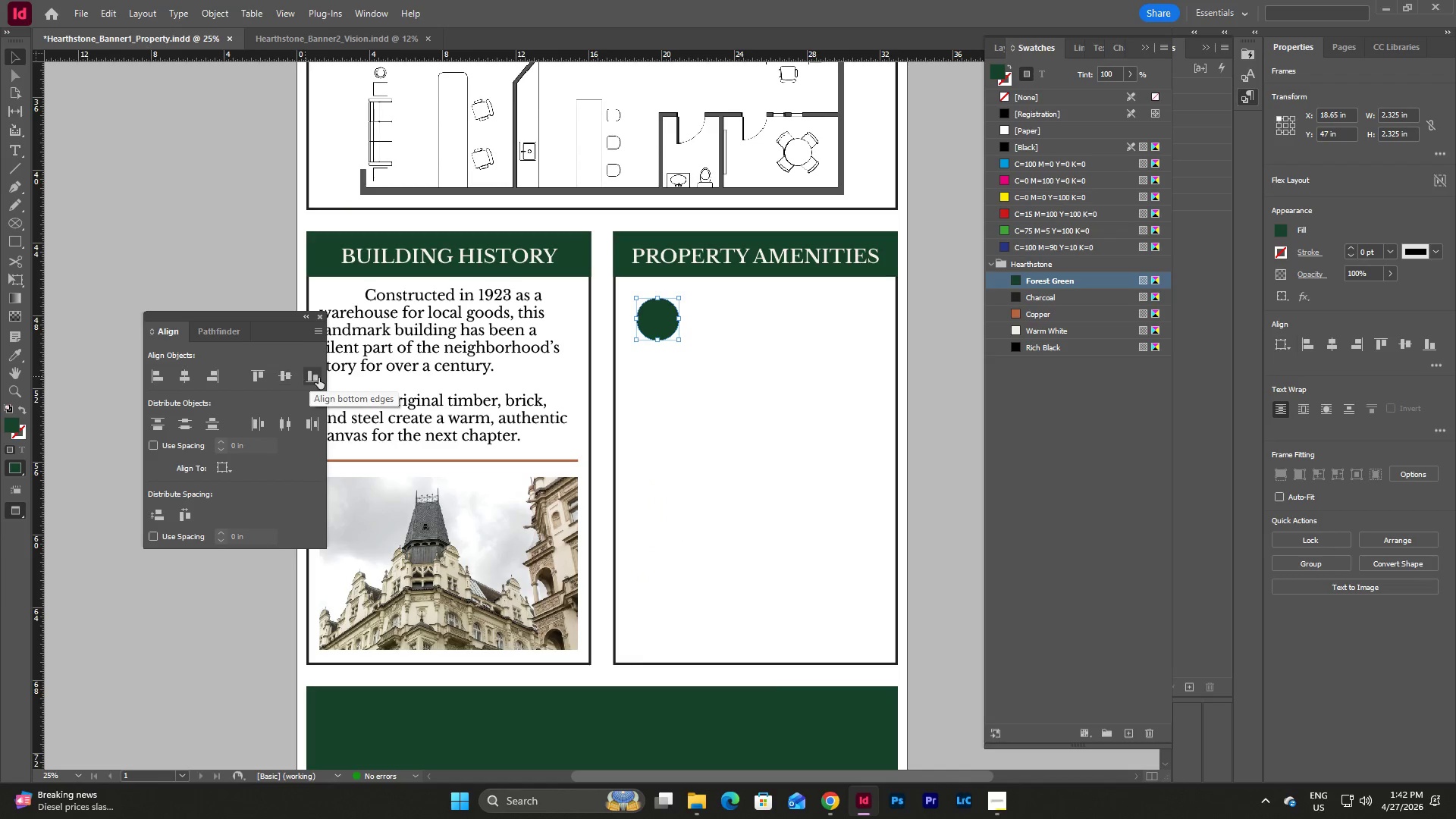 
left_click([321, 378])
 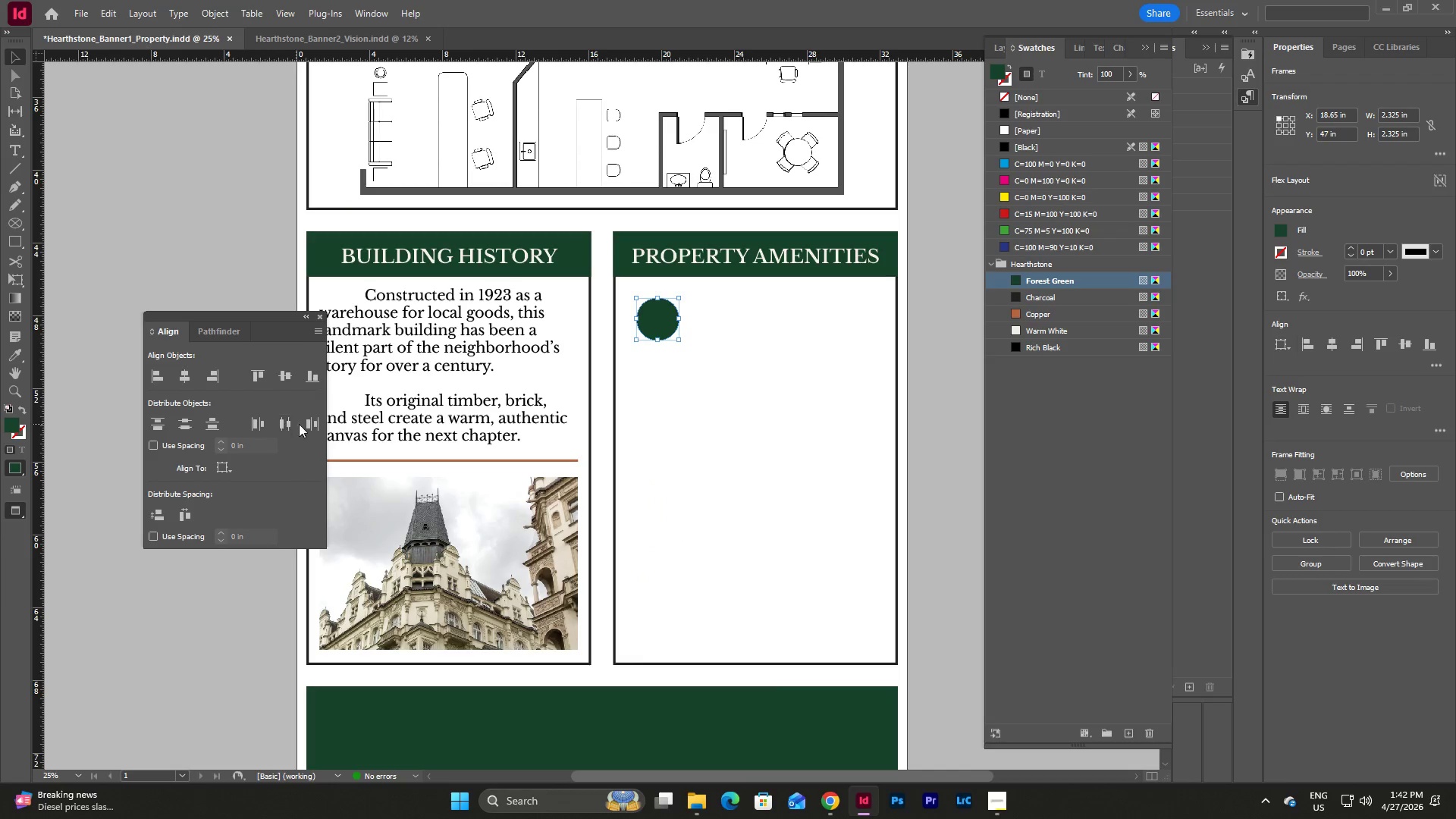 
left_click([307, 424])
 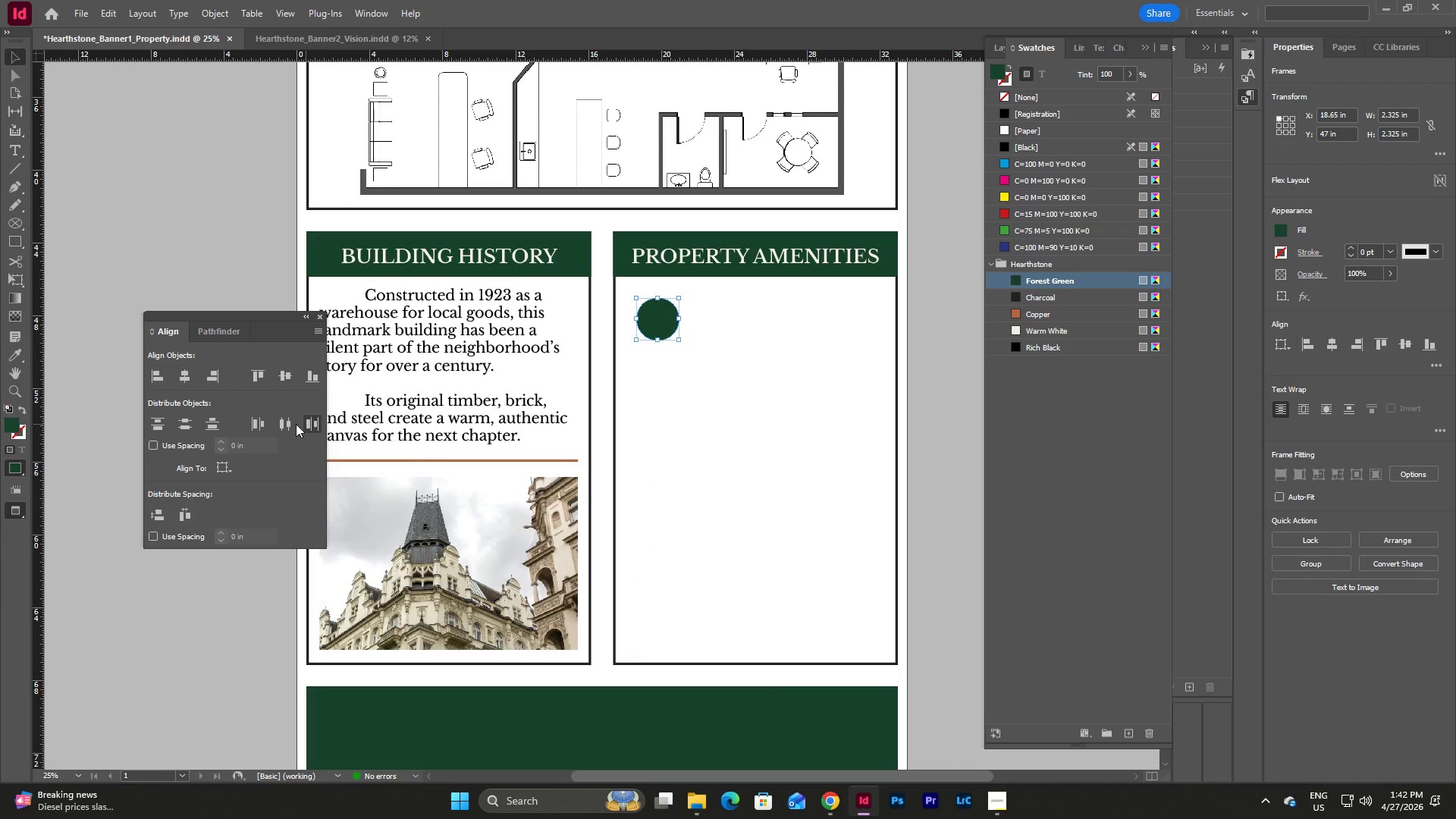 
left_click([278, 422])
 